 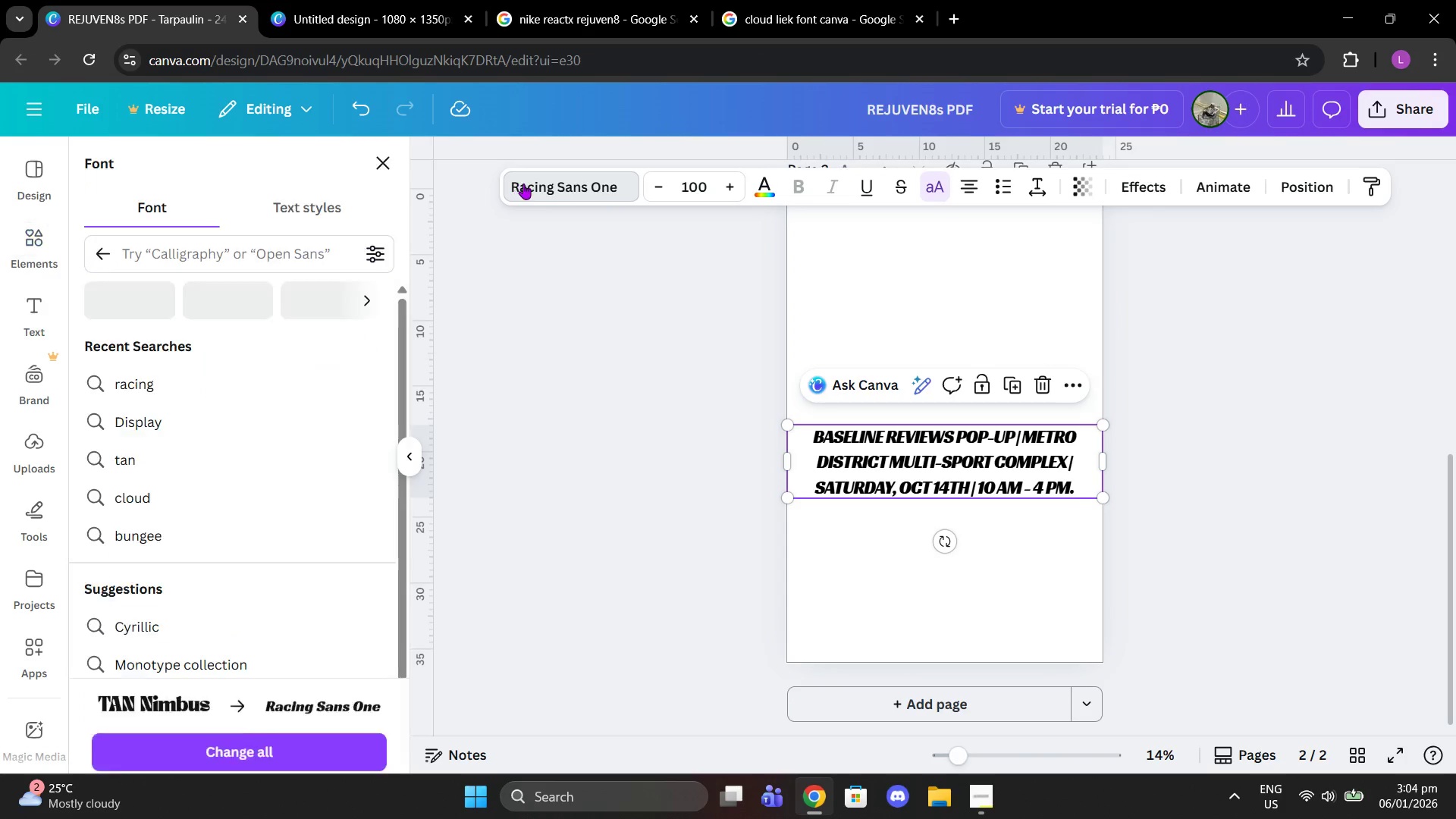 
left_click([315, 303])
 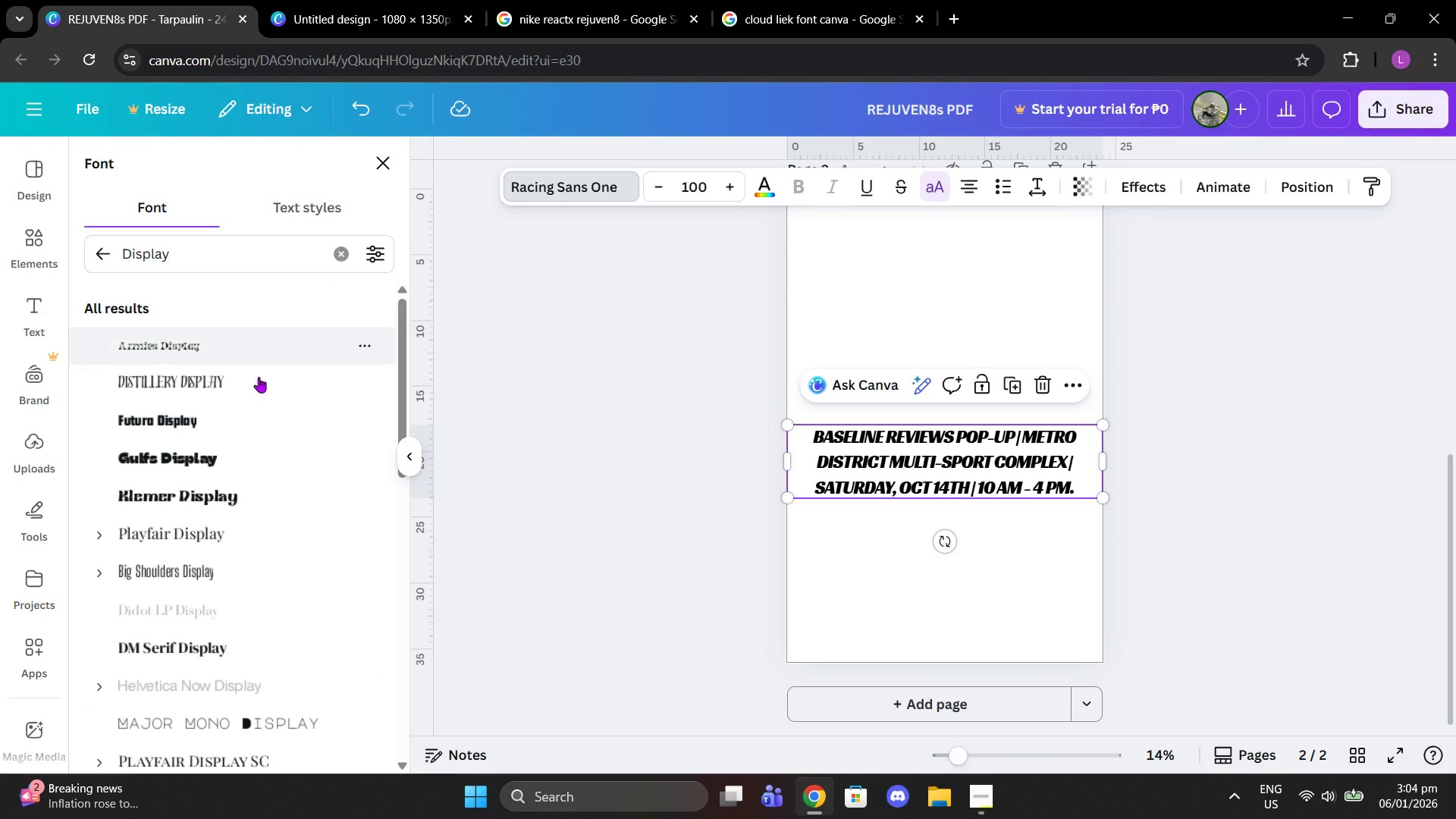 
scroll: coordinate [259, 648], scroll_direction: down, amount: 10.0
 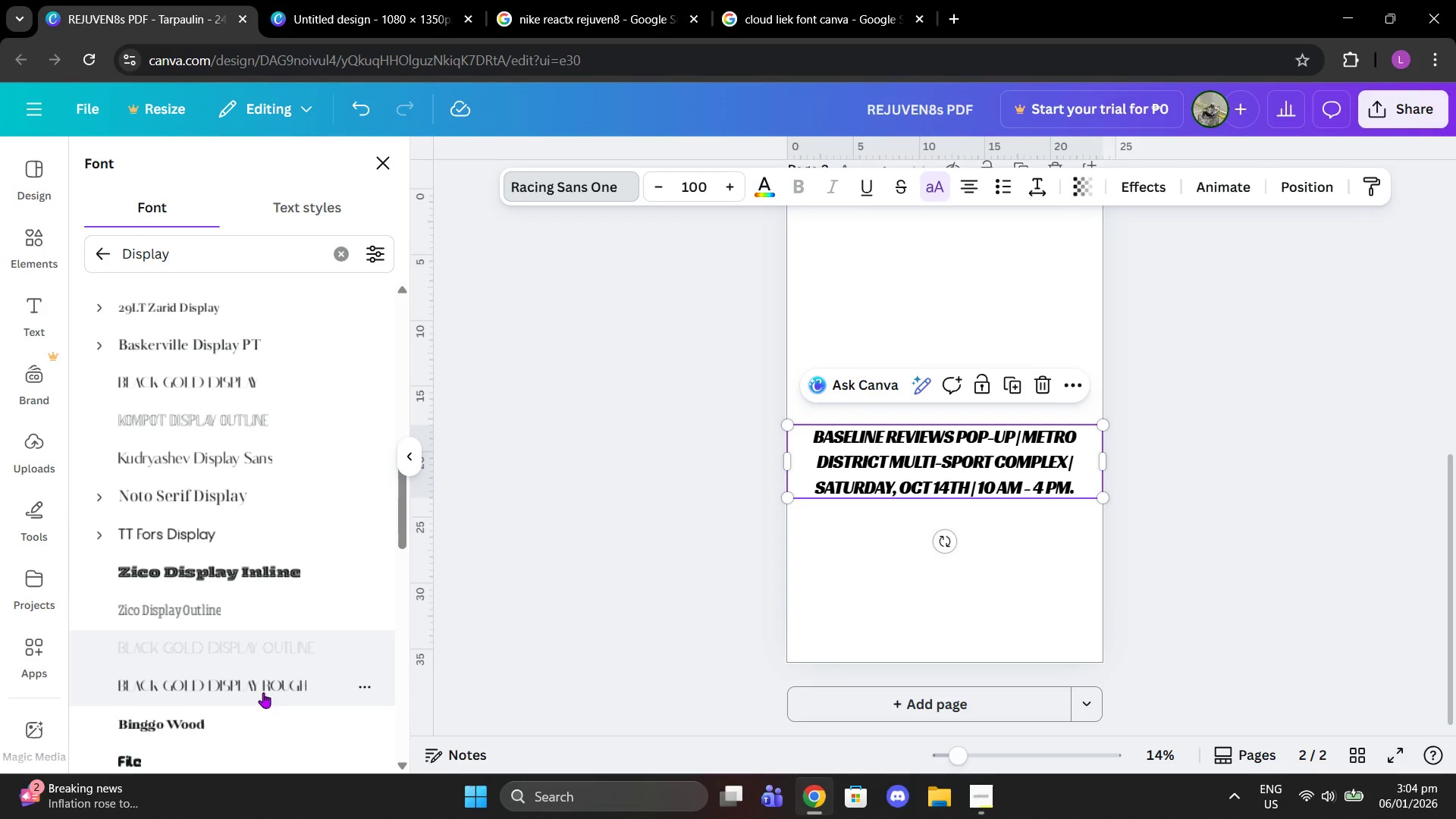 
left_click([253, 721])
 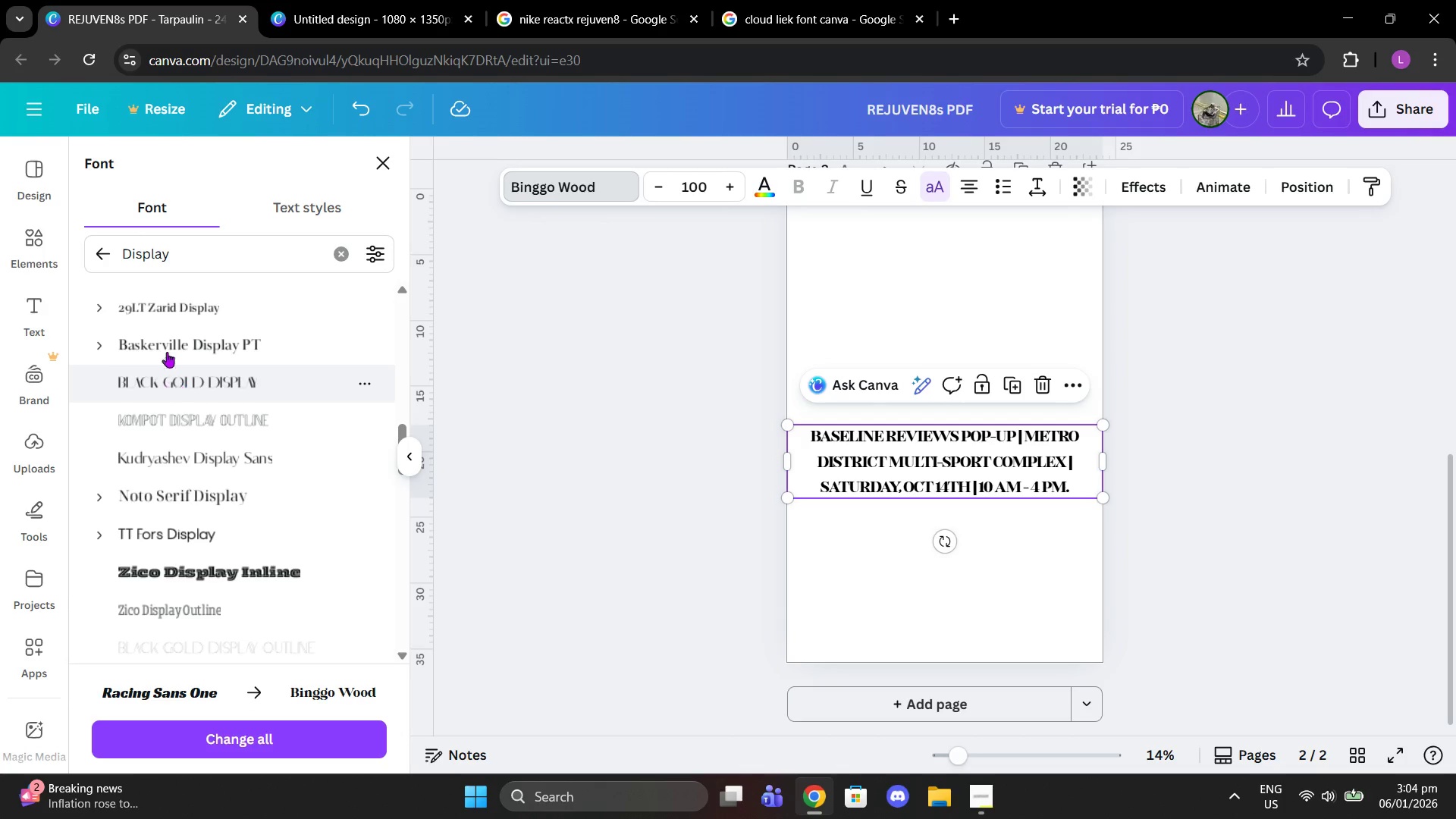 
scroll: coordinate [285, 353], scroll_direction: up, amount: 6.0
 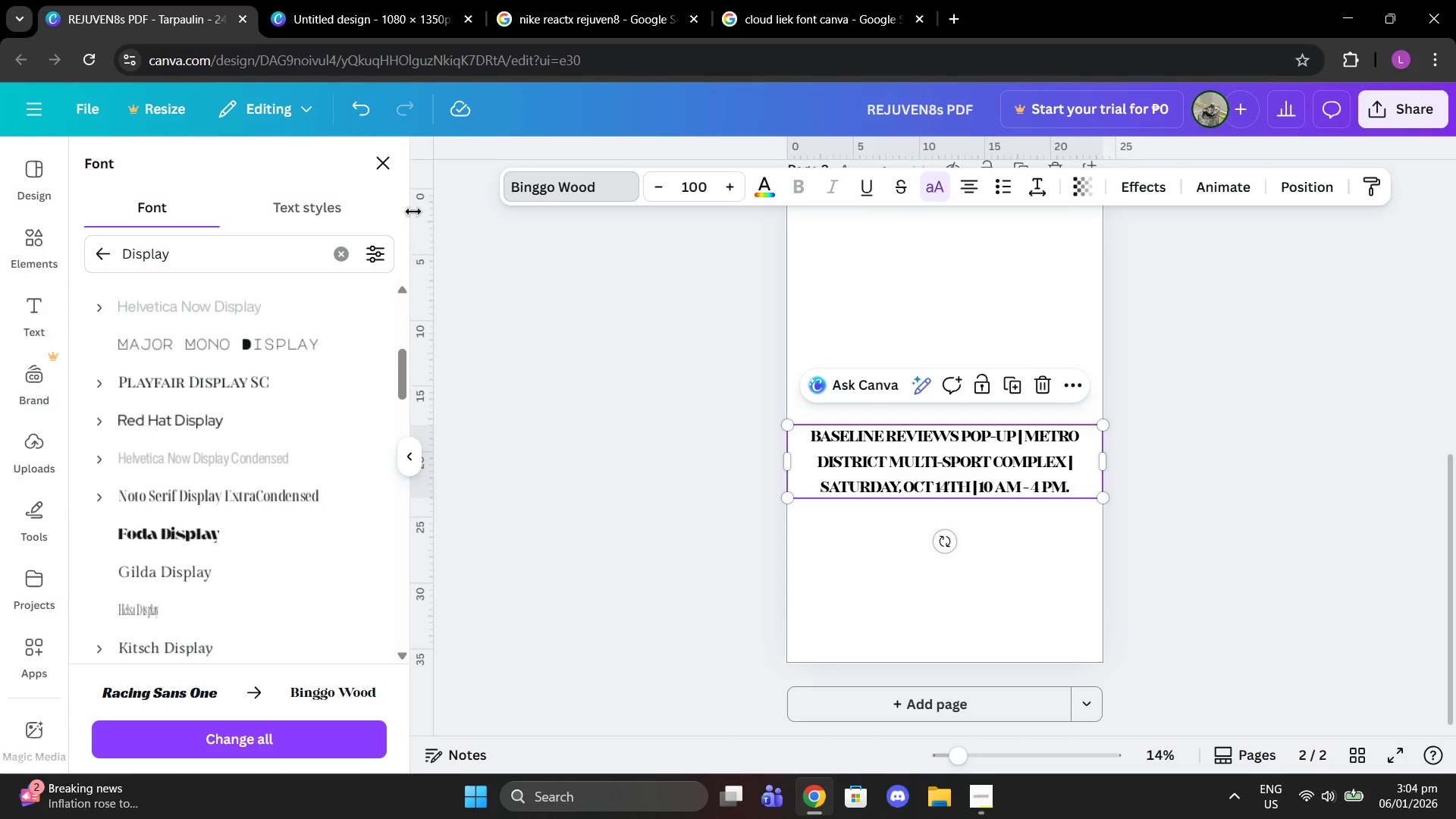 
left_click([365, 216])
 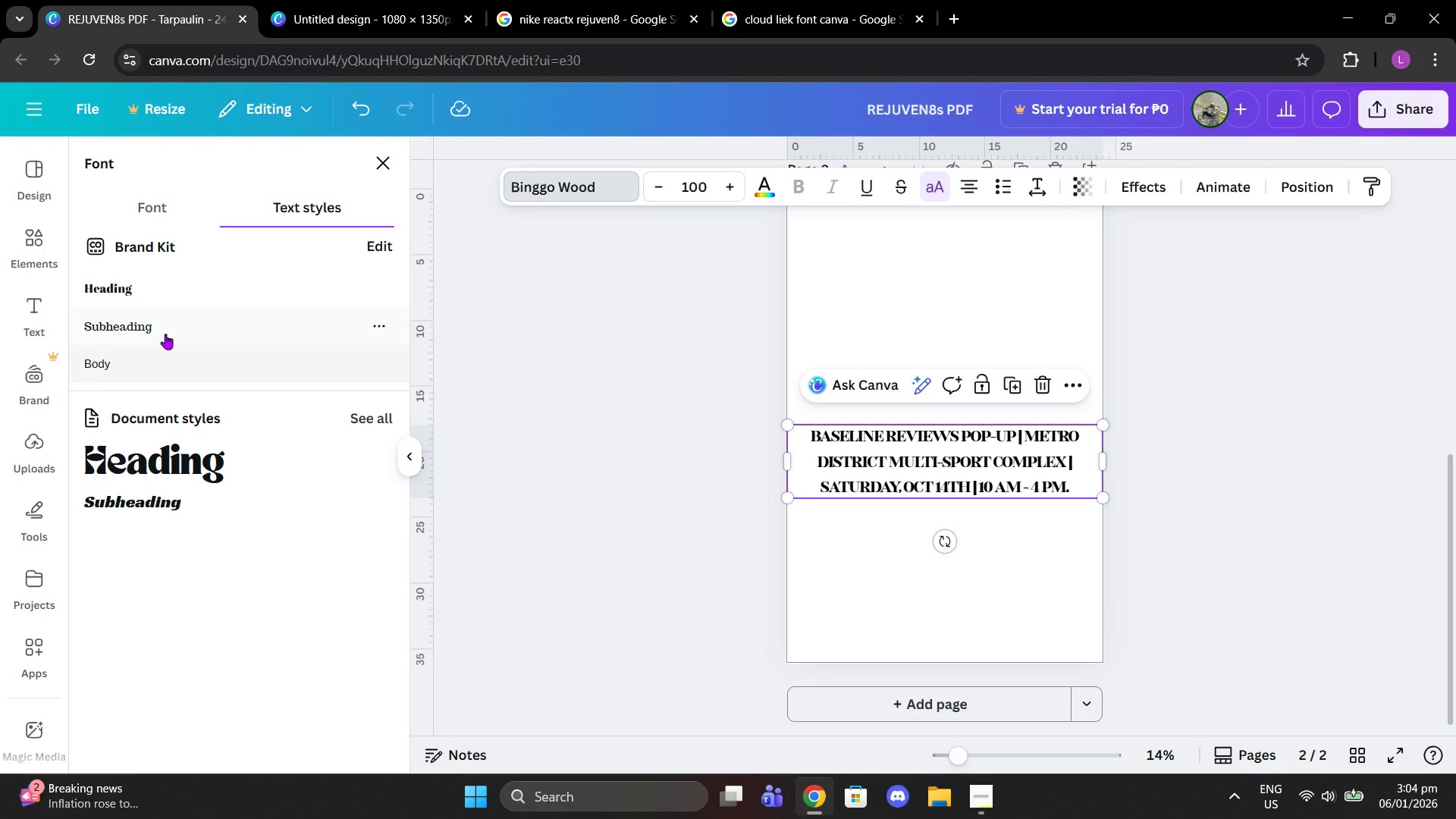 
left_click([151, 367])
 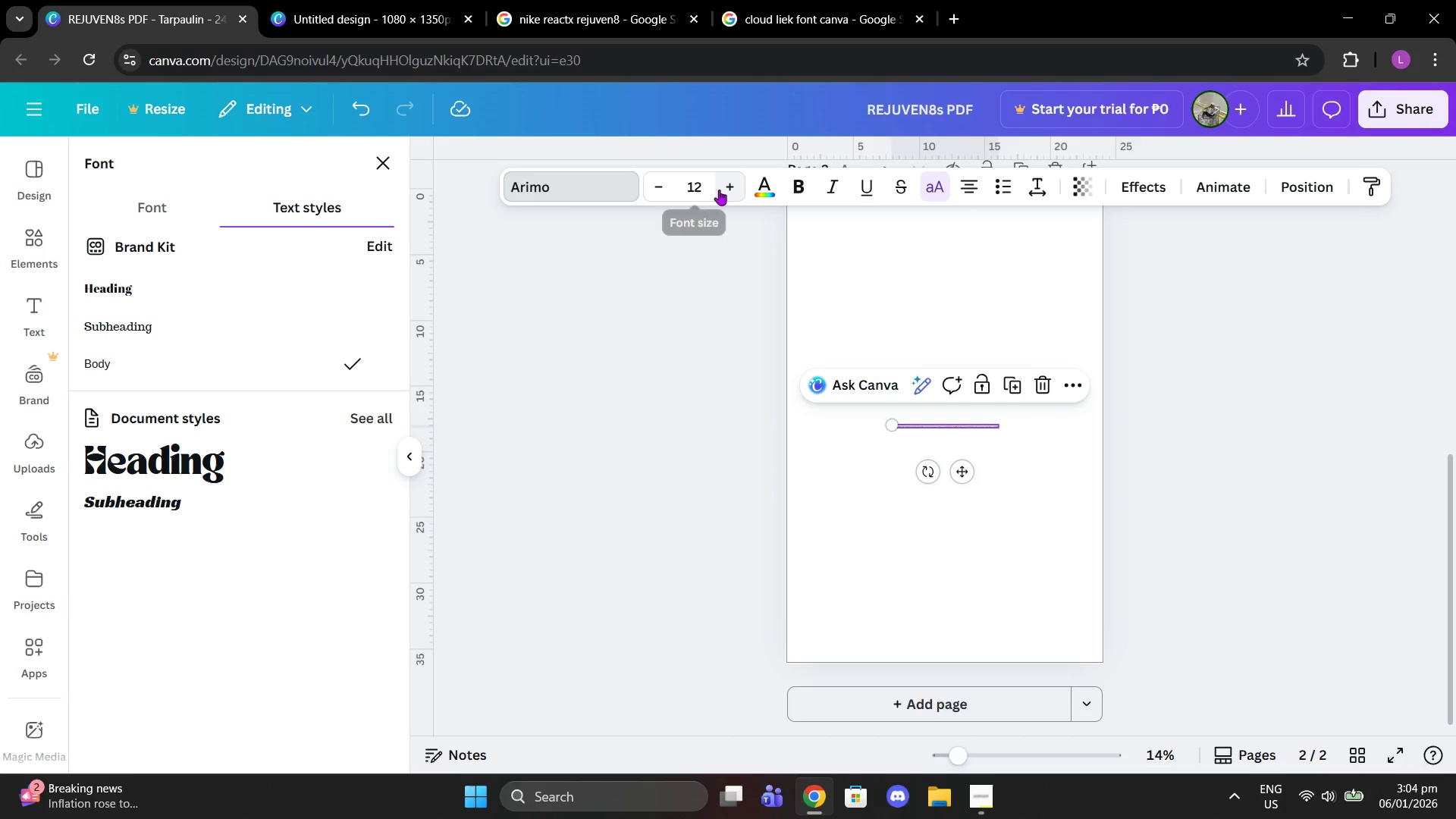 
double_click([726, 191])
 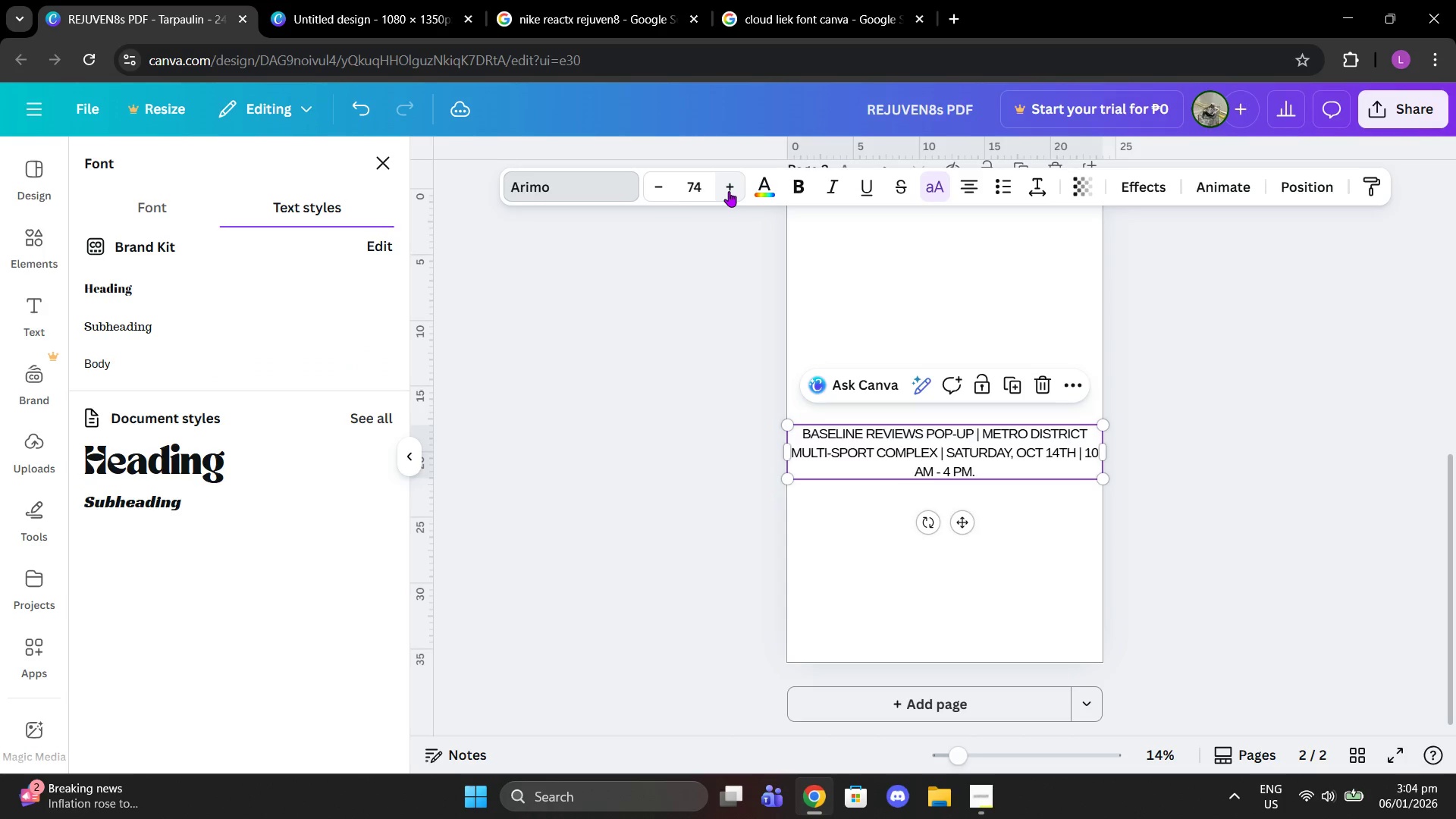 
wait(11.7)
 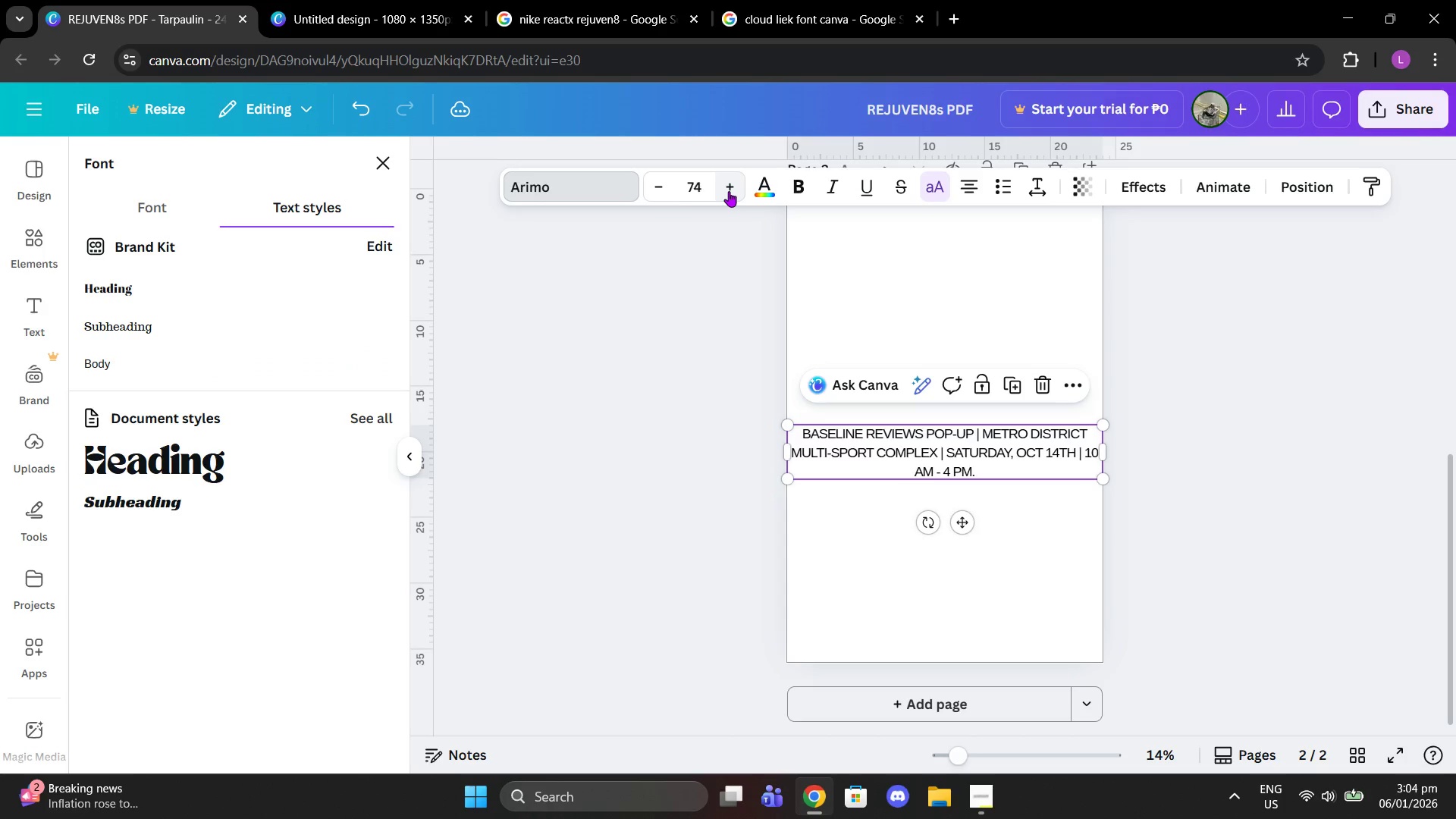 
double_click([668, 186])
 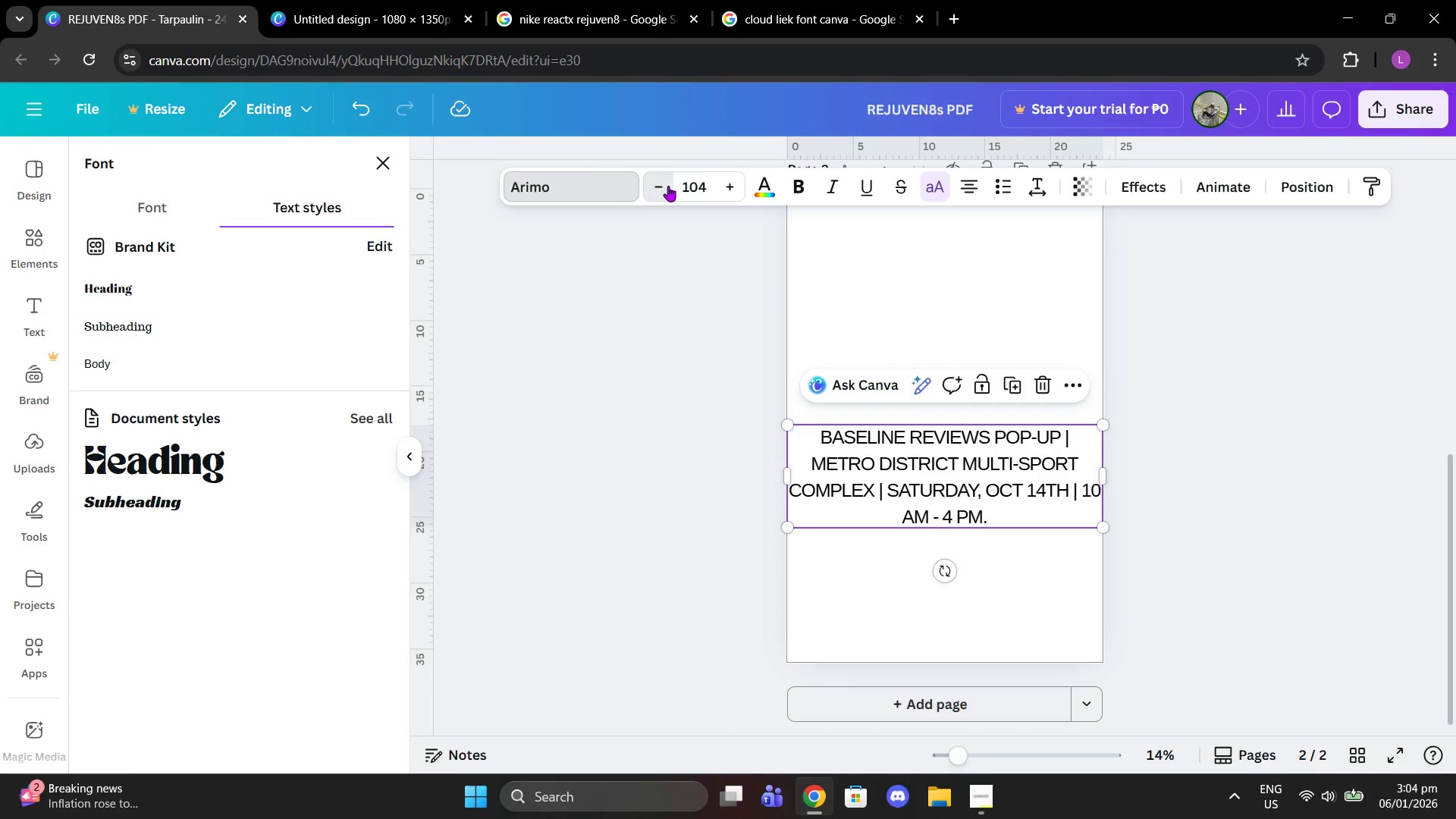 
triple_click([668, 186])
 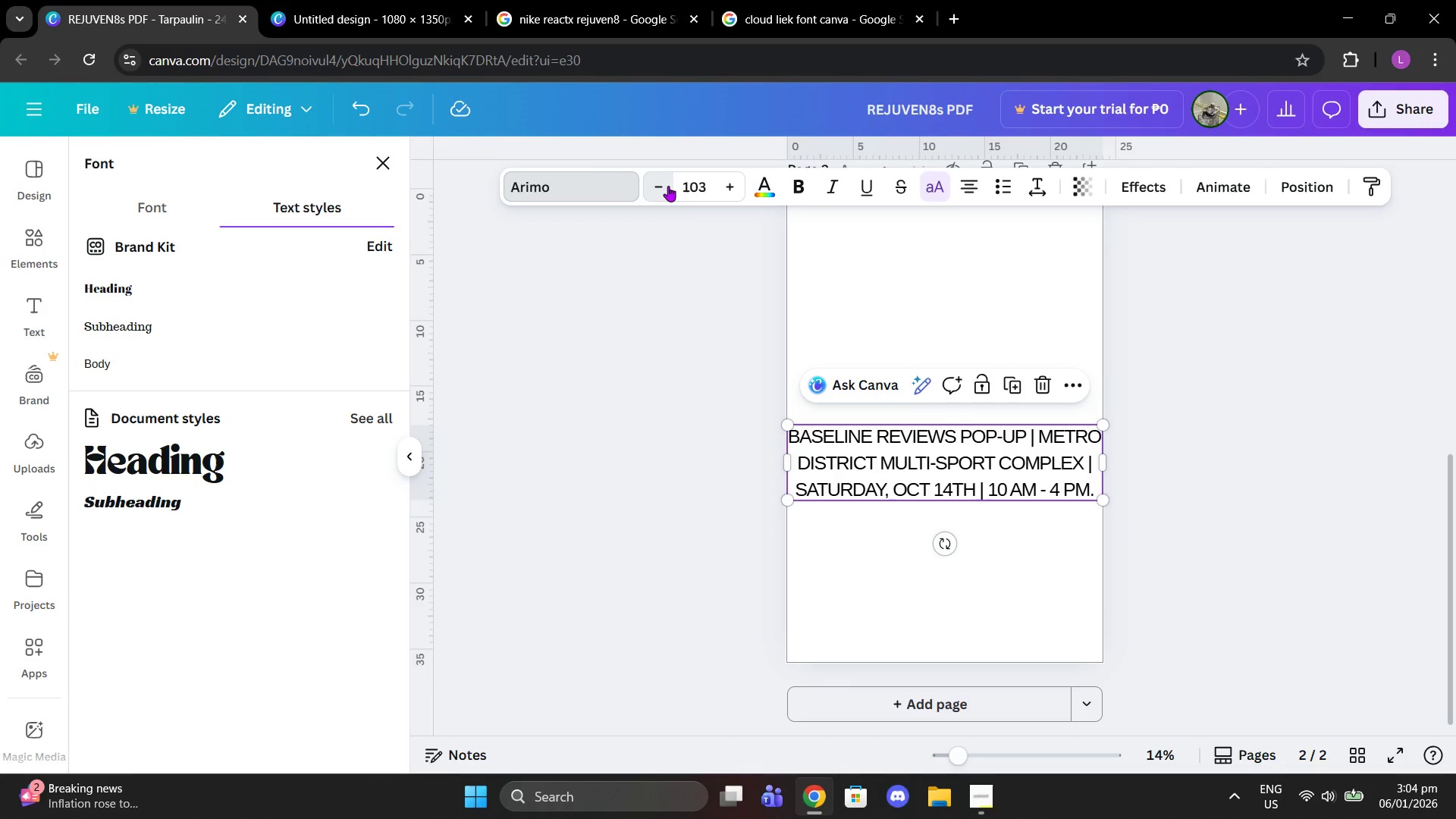 
triple_click([668, 186])
 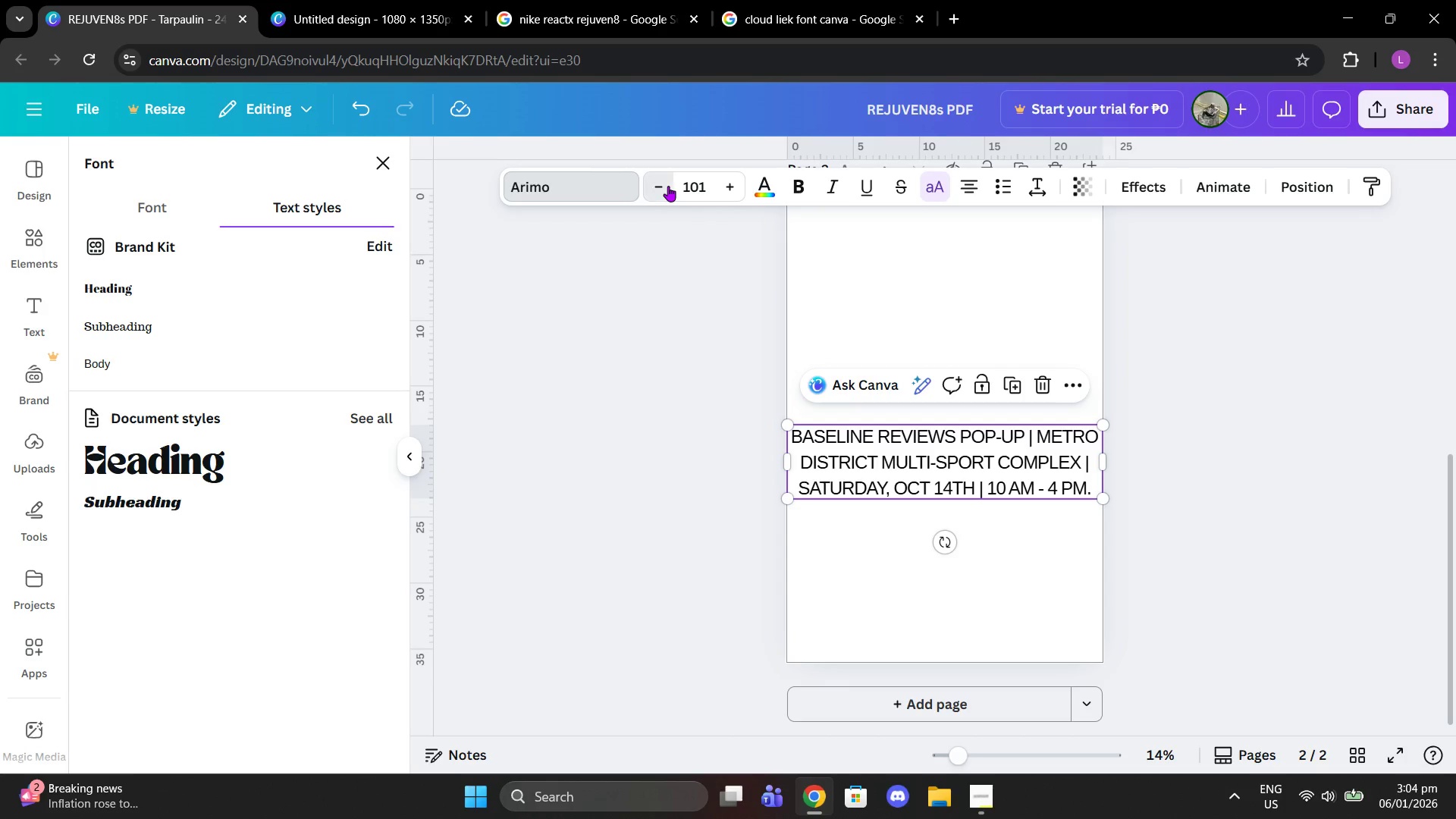 
double_click([668, 186])
 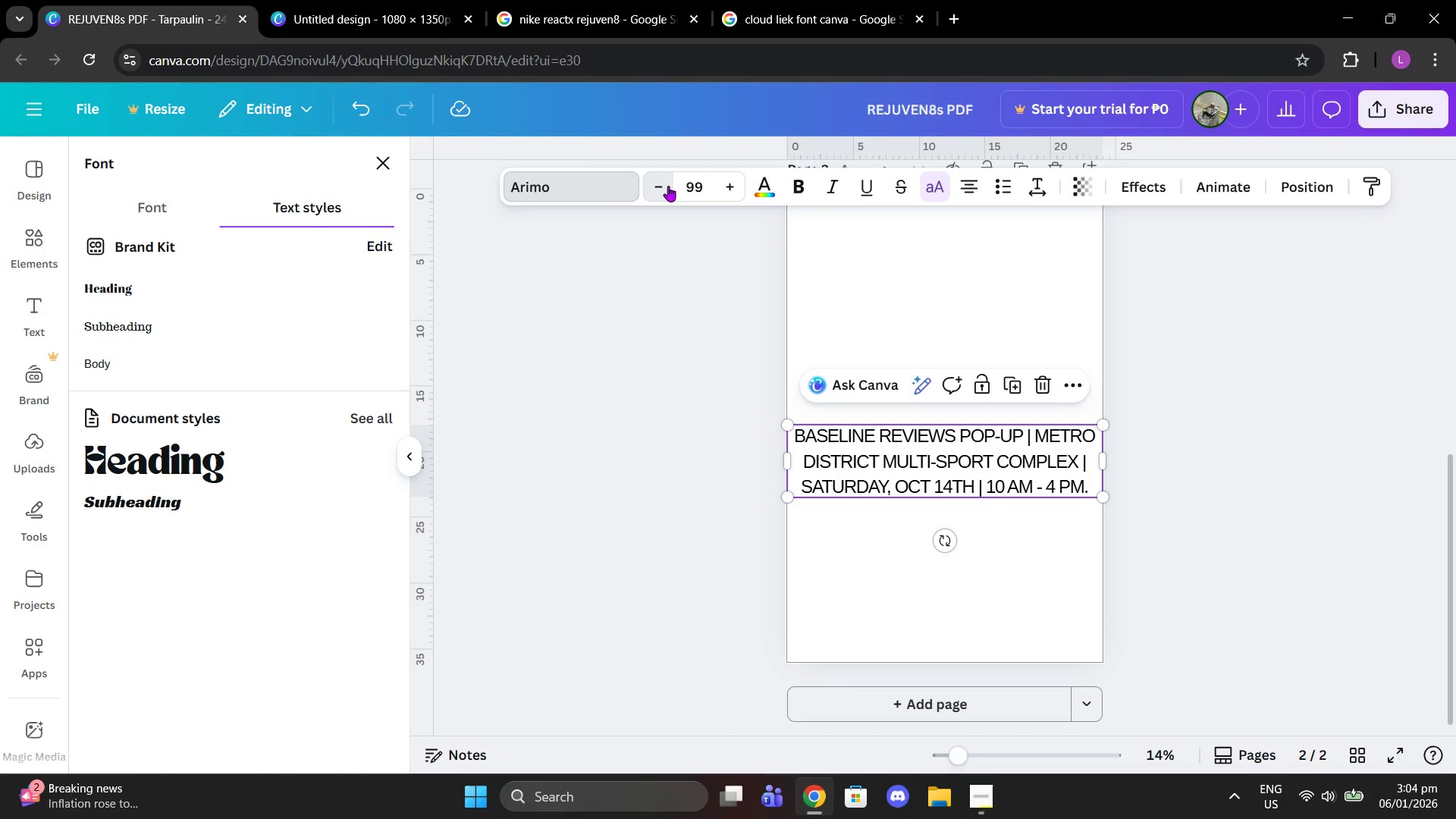 
triple_click([668, 186])
 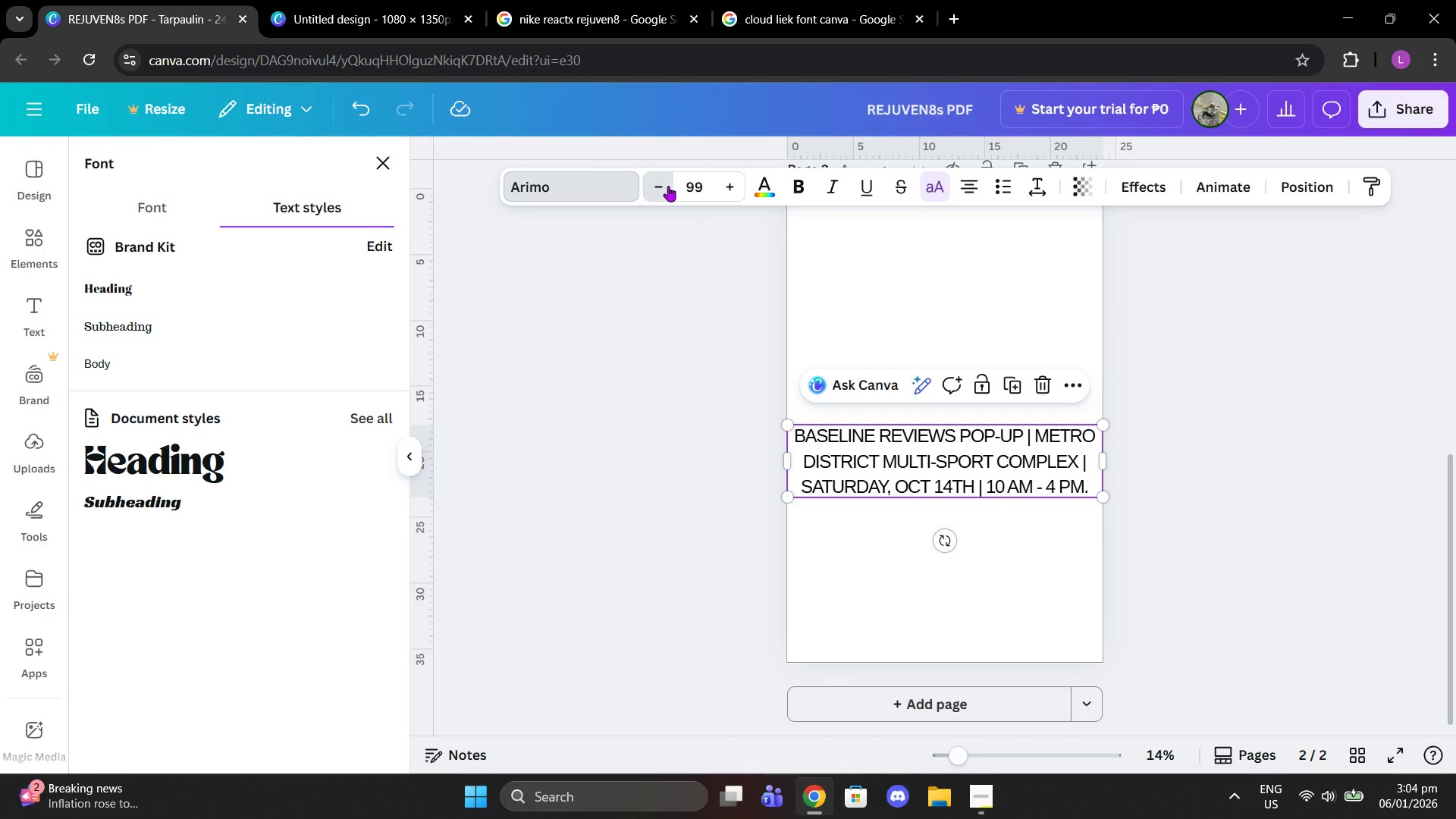 
triple_click([668, 186])
 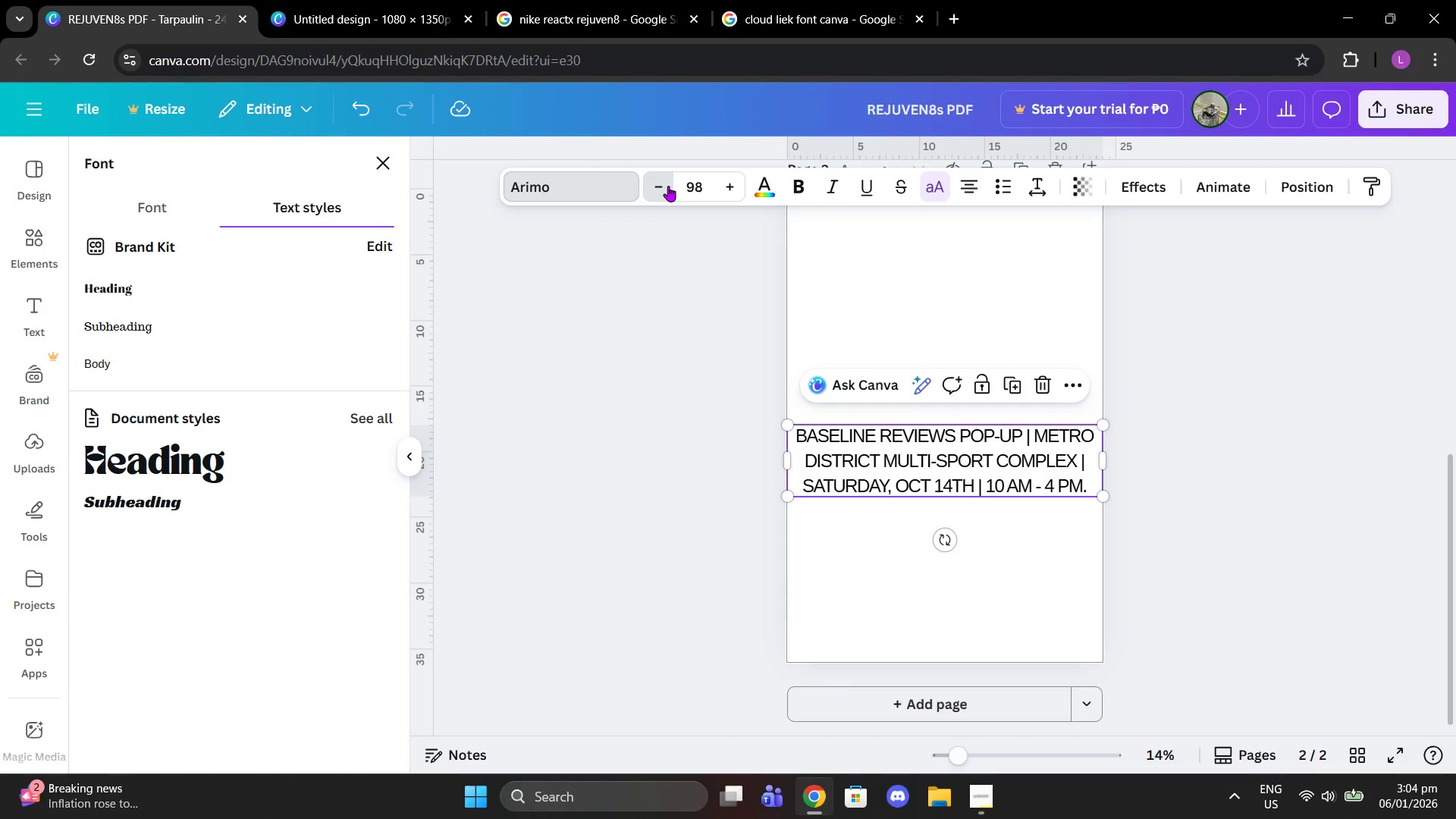 
triple_click([668, 186])
 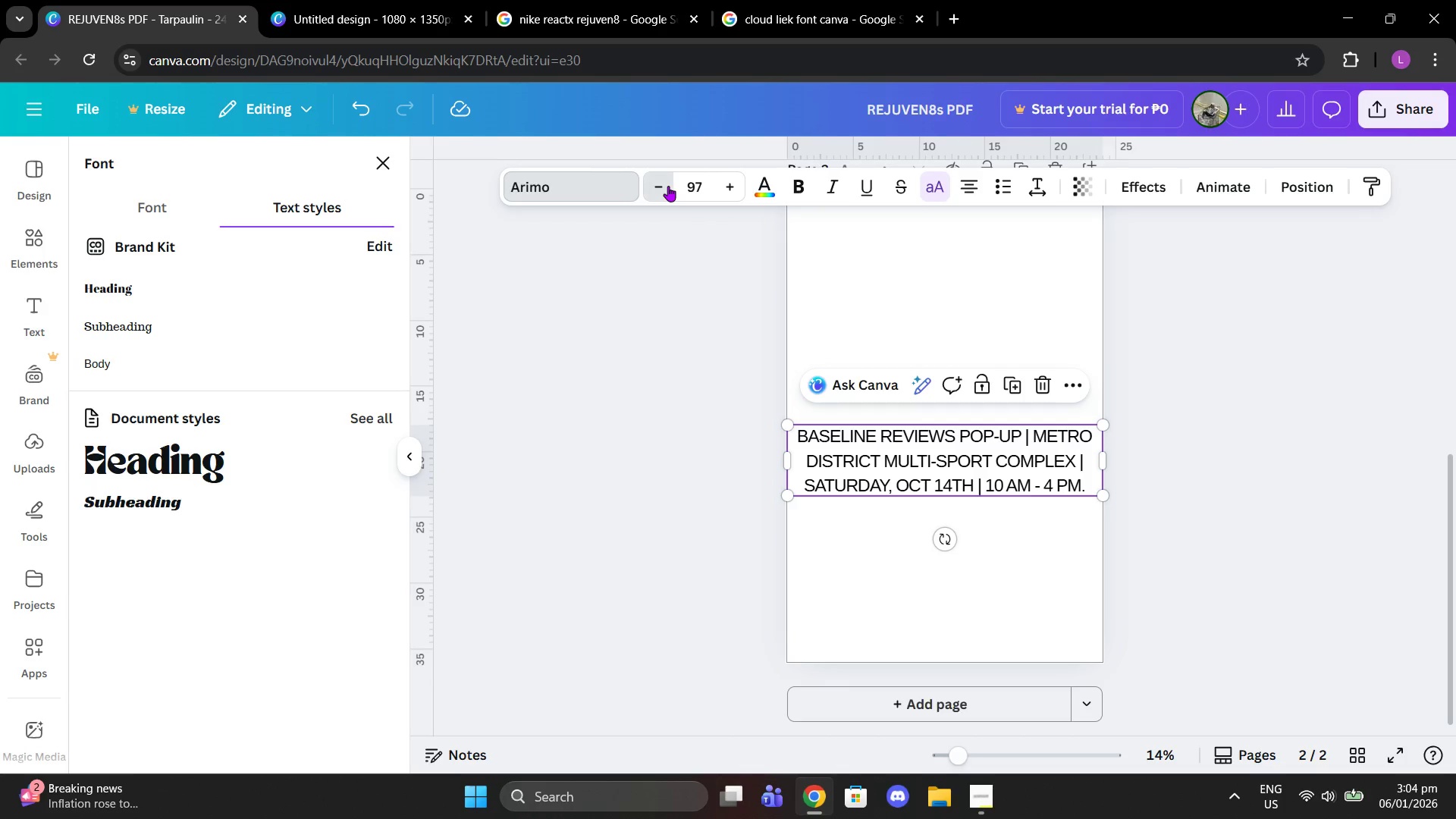 
triple_click([668, 186])
 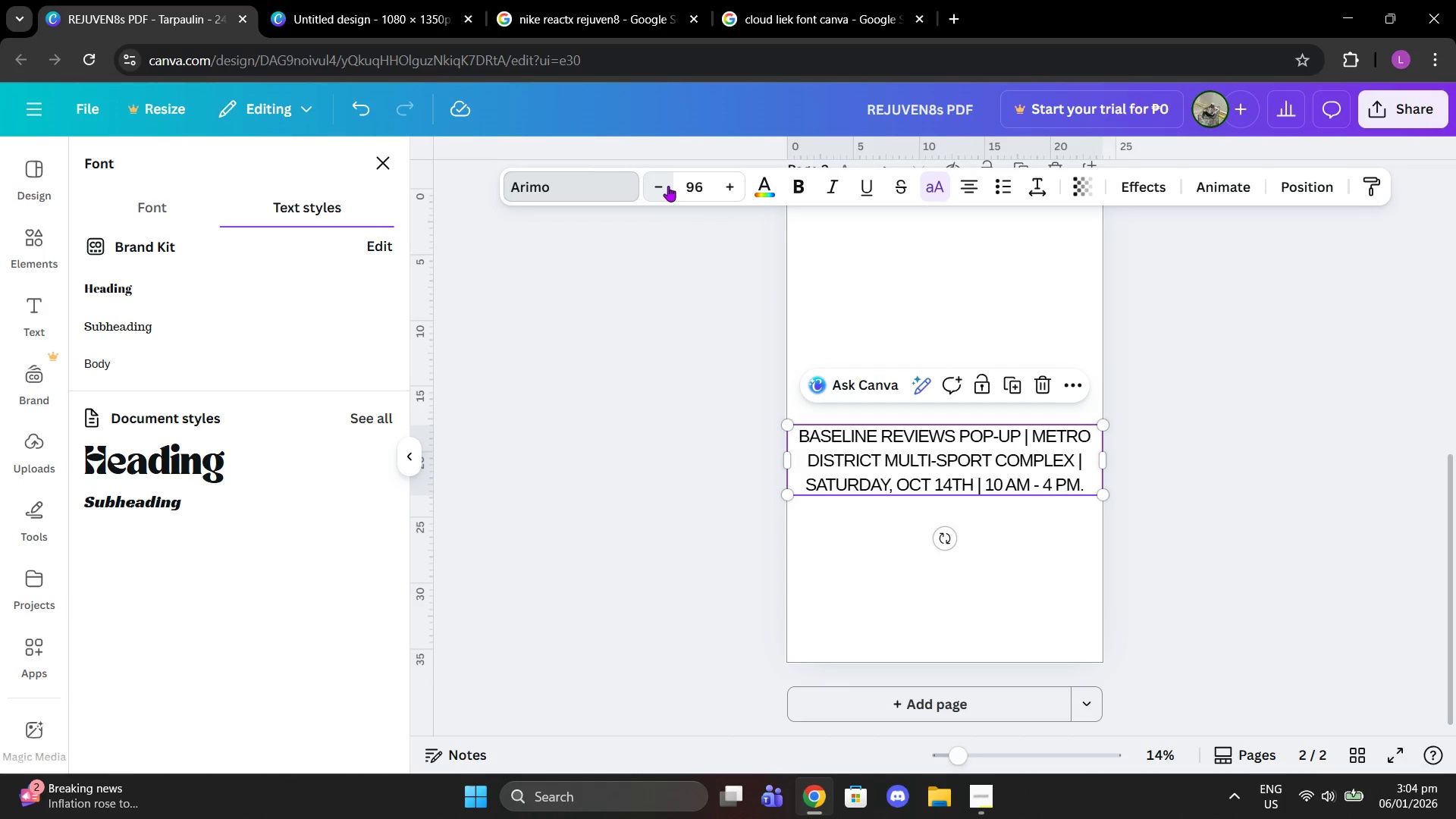 
triple_click([668, 186])
 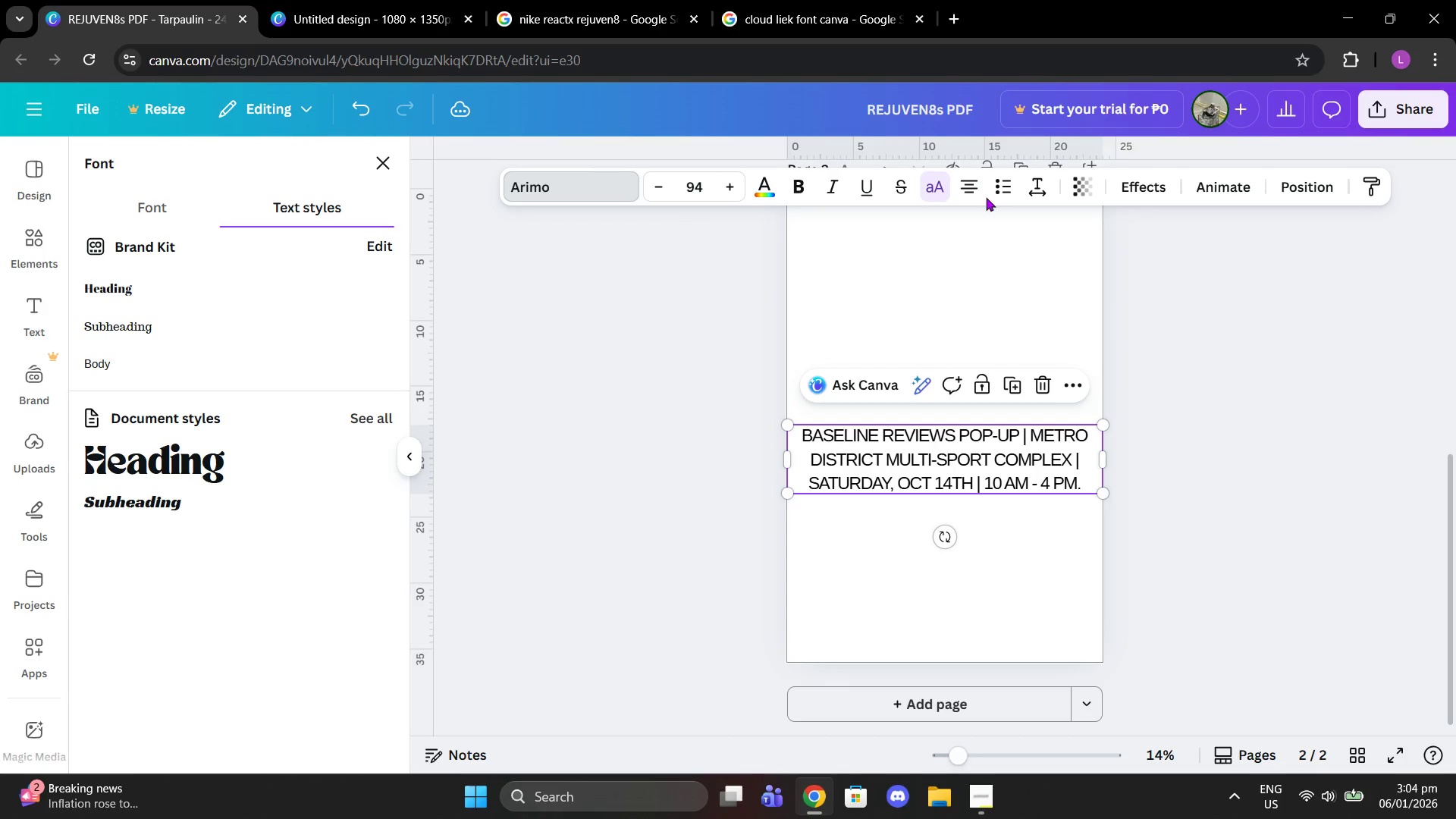 
left_click([959, 184])
 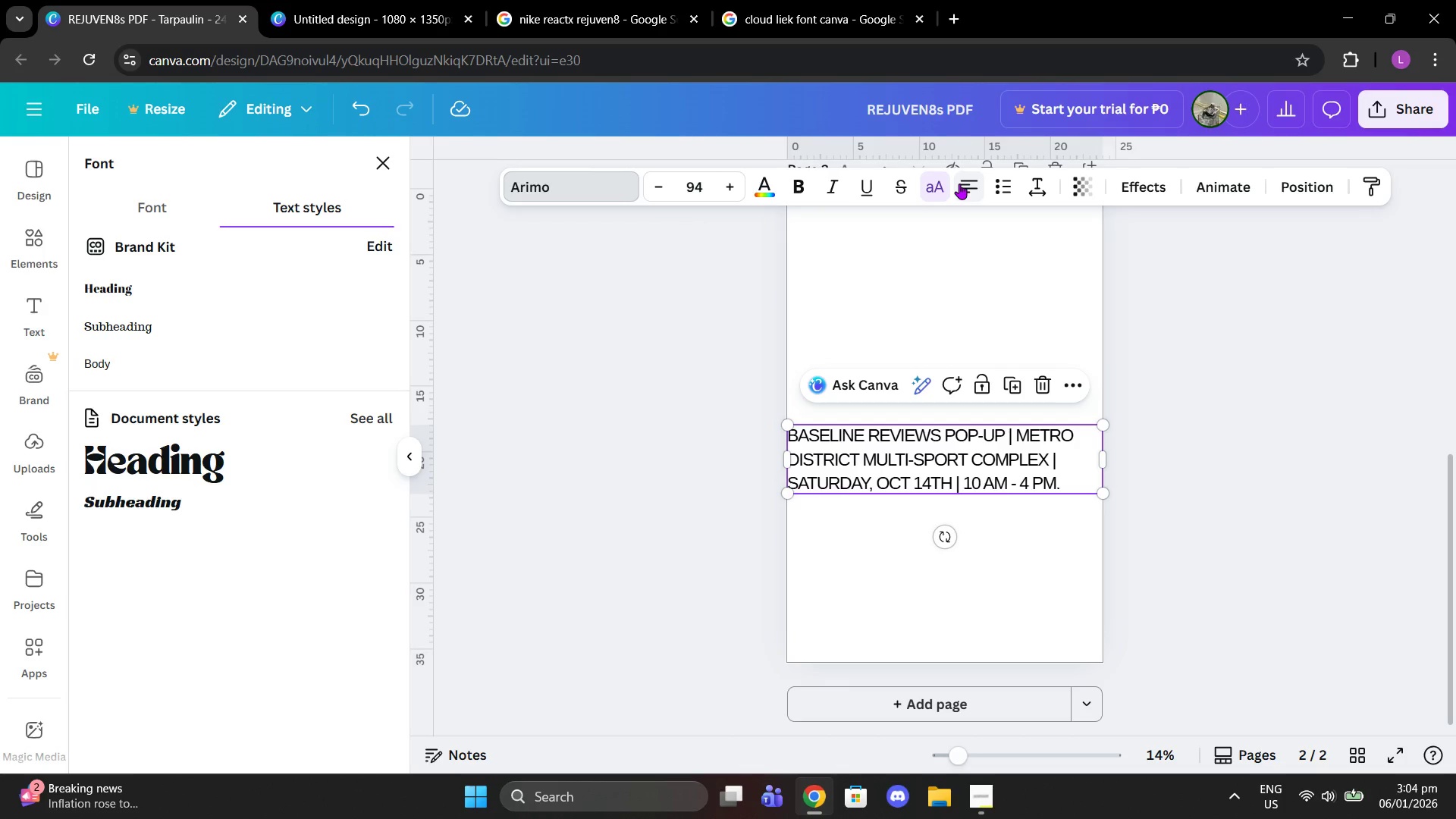 
left_click([960, 184])
 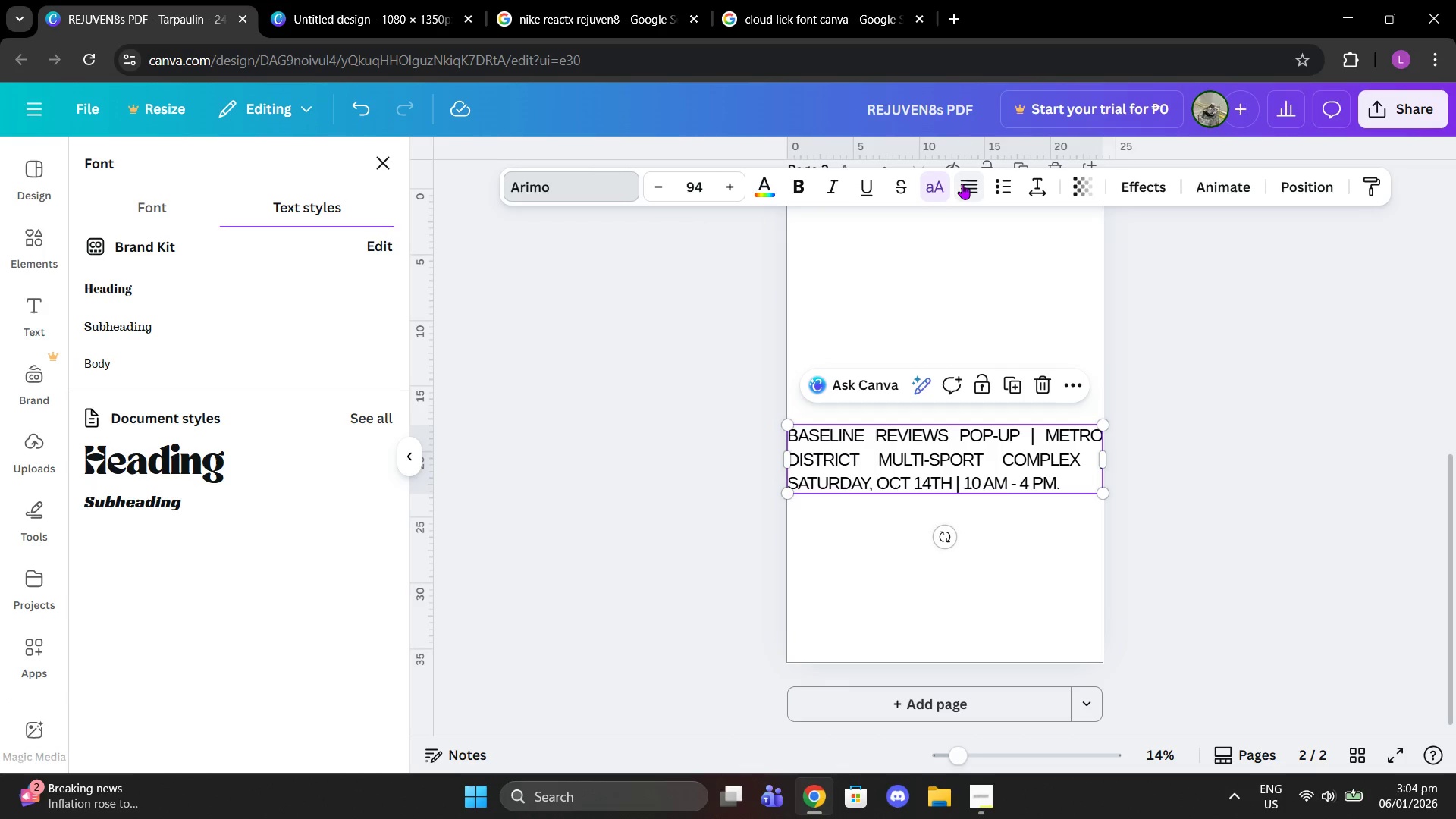 
left_click([962, 184])
 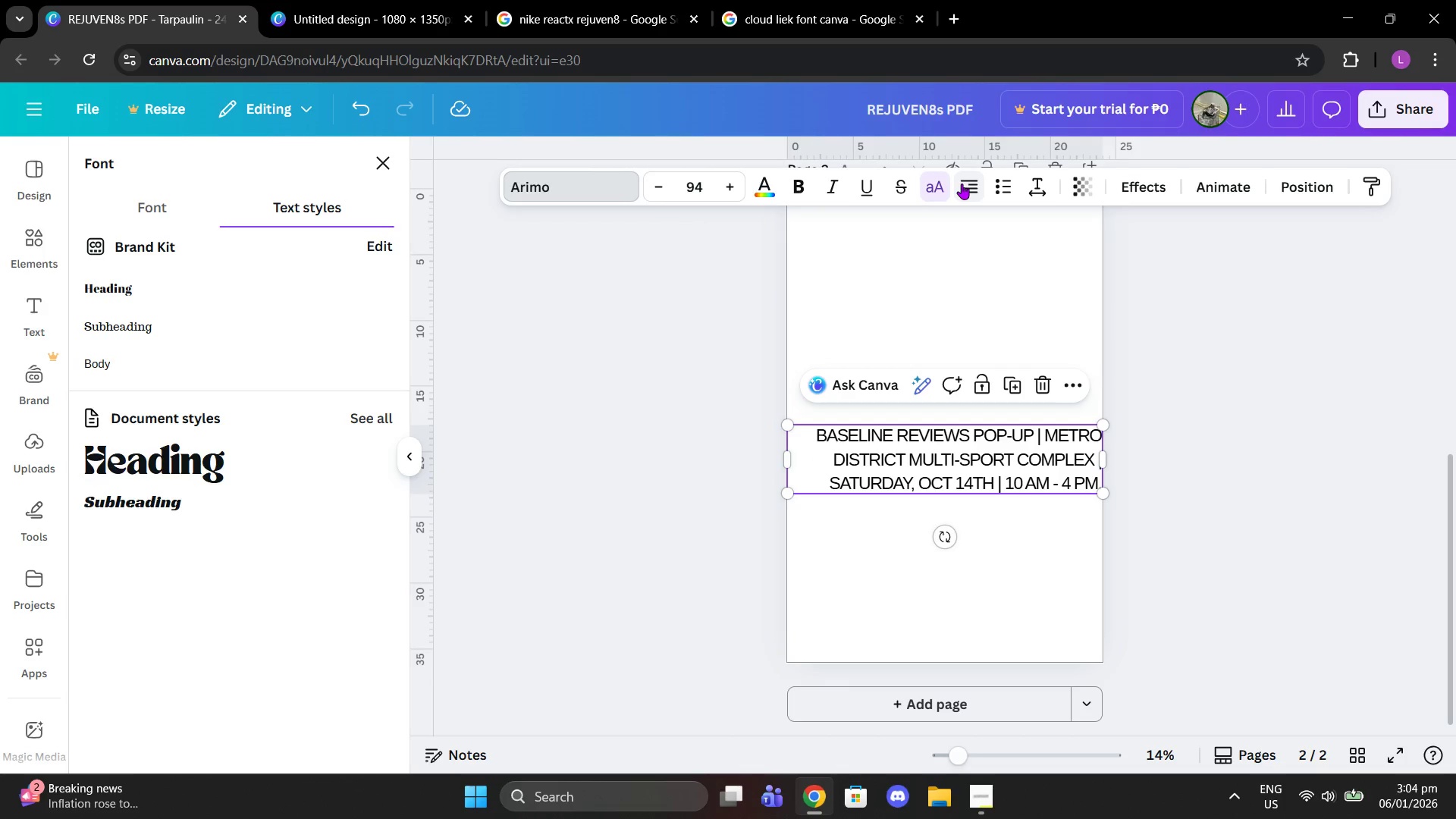 
left_click([962, 184])
 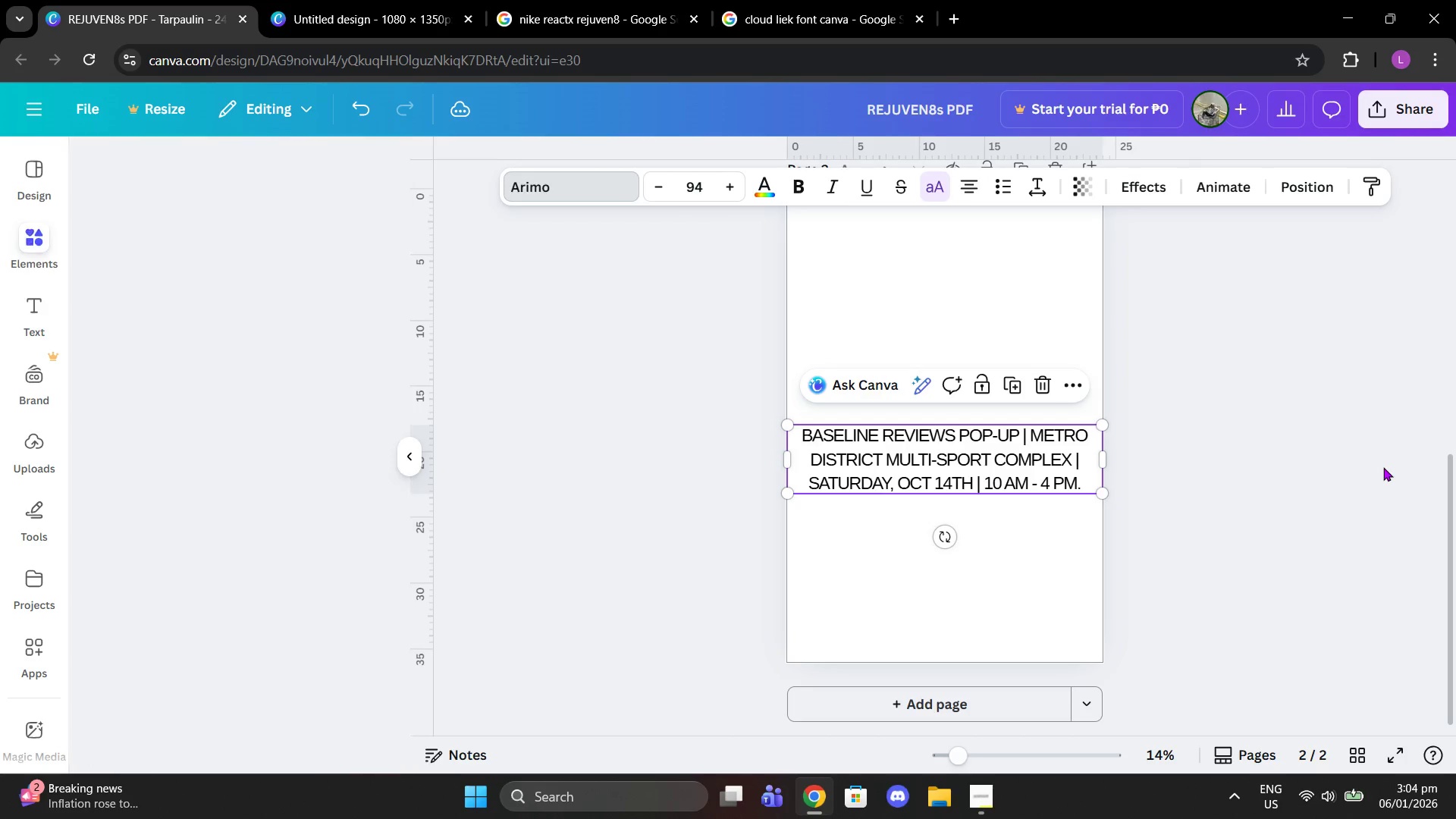 
double_click([1348, 456])
 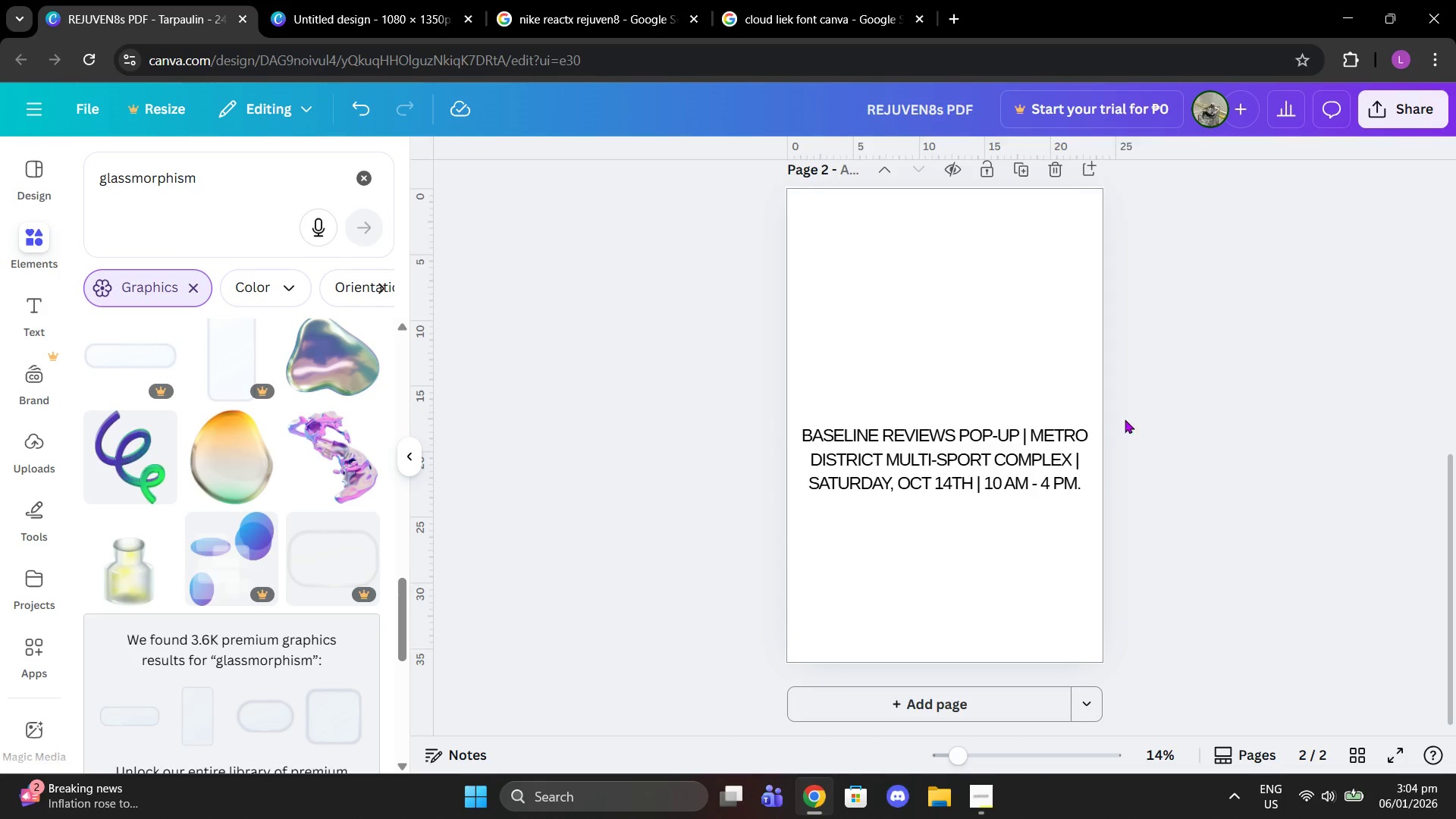 
left_click([1077, 461])
 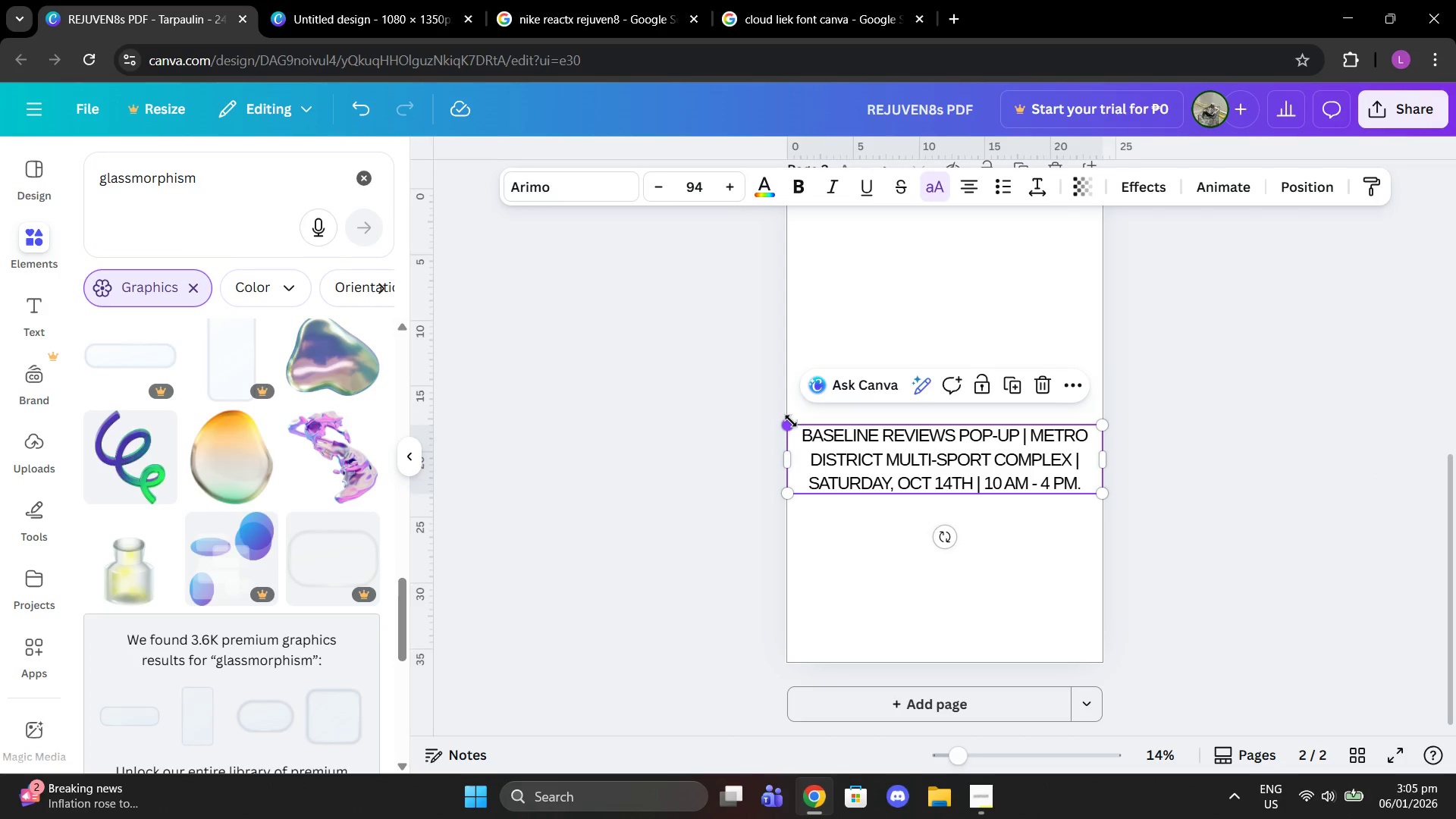 
left_click_drag(start_coordinate=[790, 421], to_coordinate=[687, 347])
 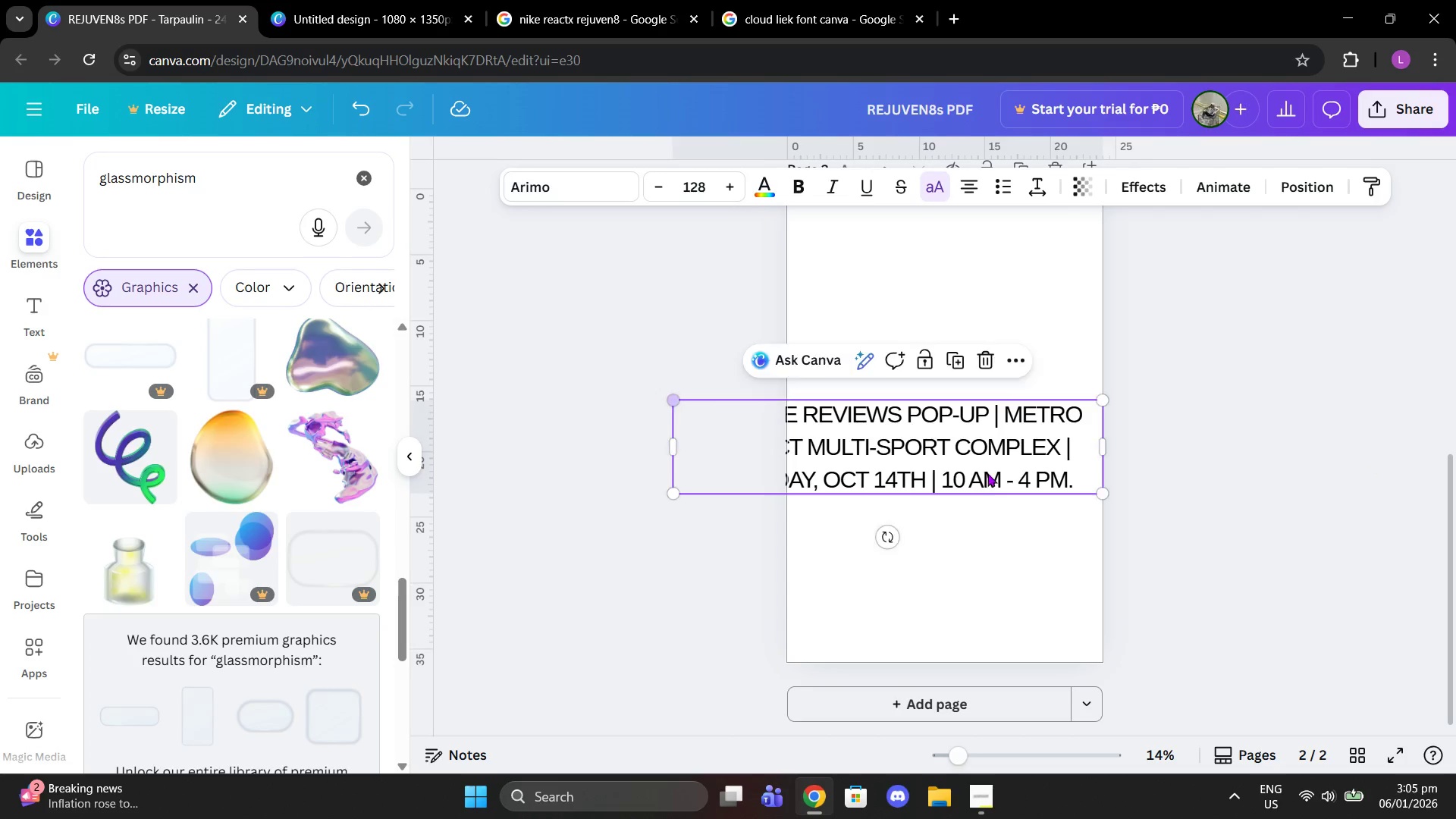 
left_click_drag(start_coordinate=[987, 485], to_coordinate=[1041, 482])
 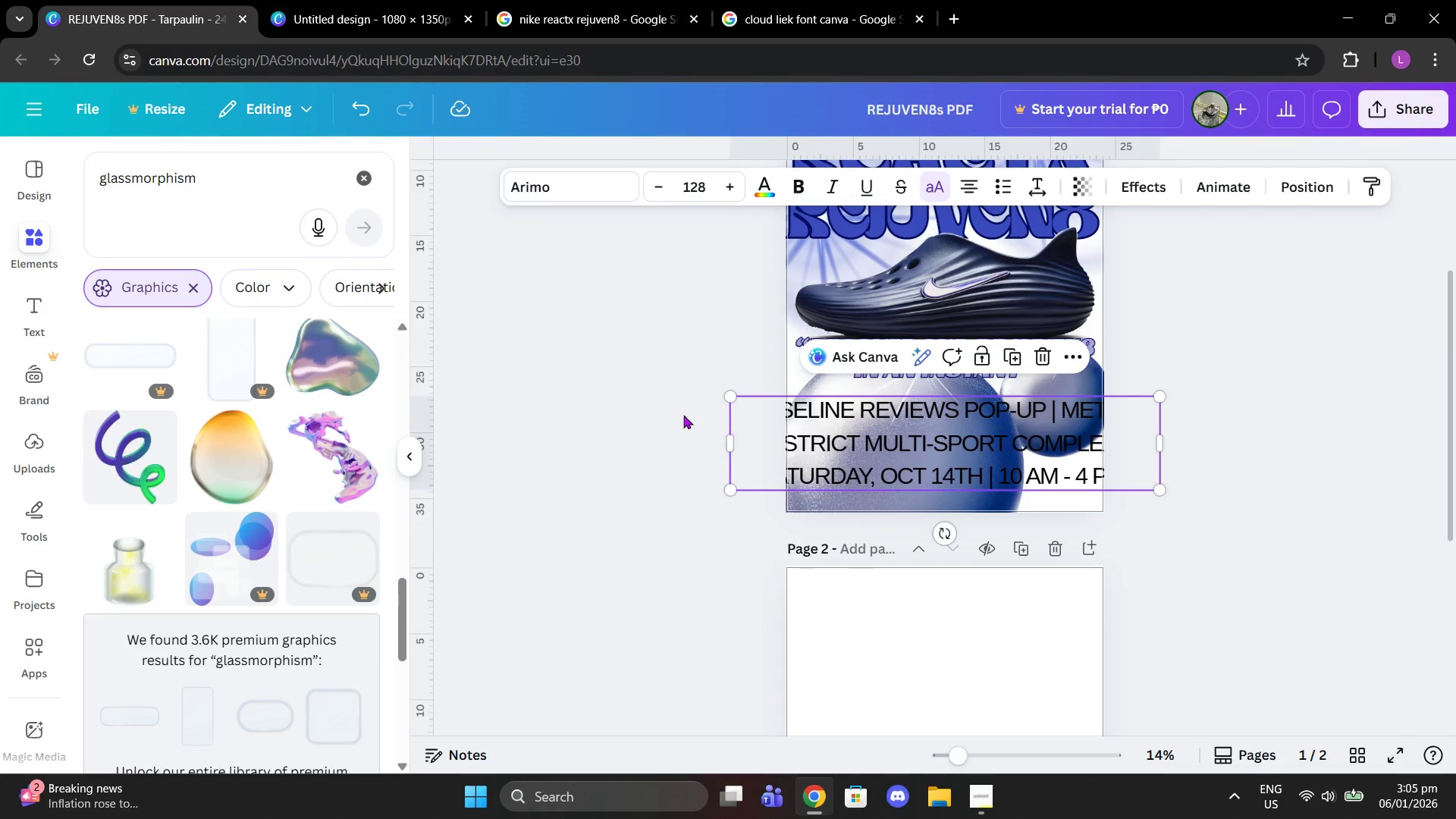 
scroll: coordinate [1054, 362], scroll_direction: up, amount: 4.0
 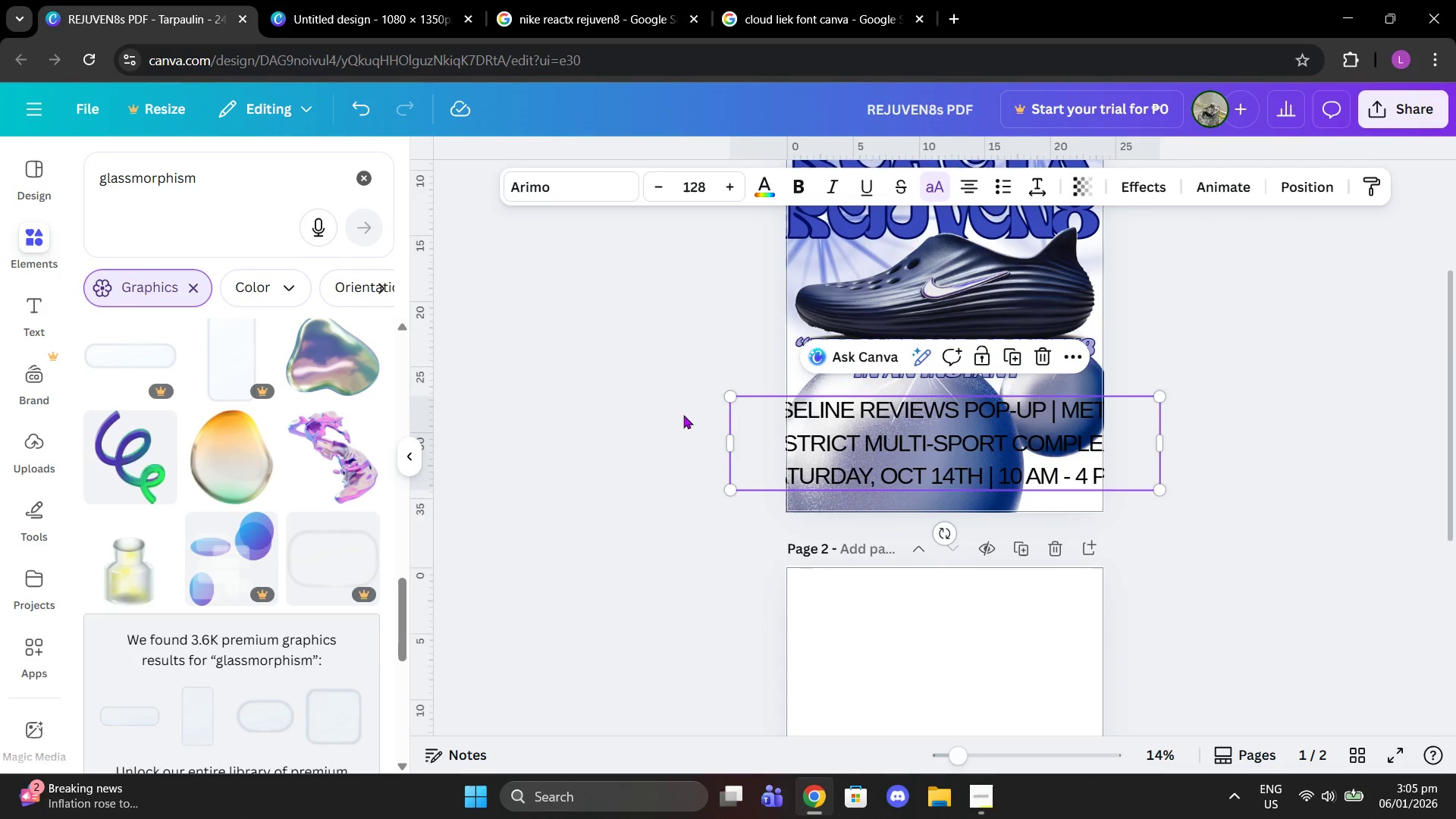 
left_click_drag(start_coordinate=[725, 395], to_coordinate=[857, 450])
 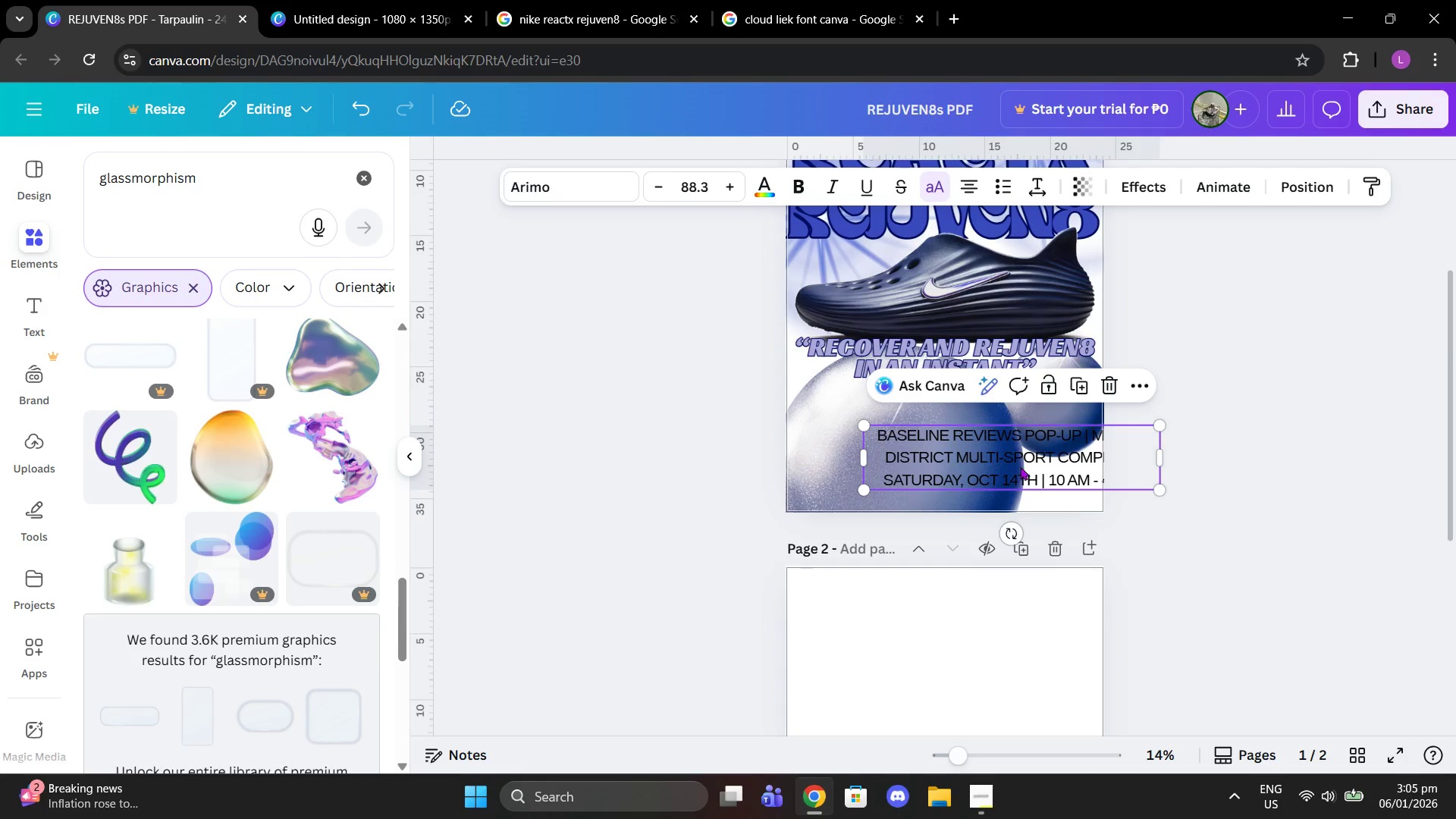 
left_click_drag(start_coordinate=[1048, 466], to_coordinate=[987, 487])
 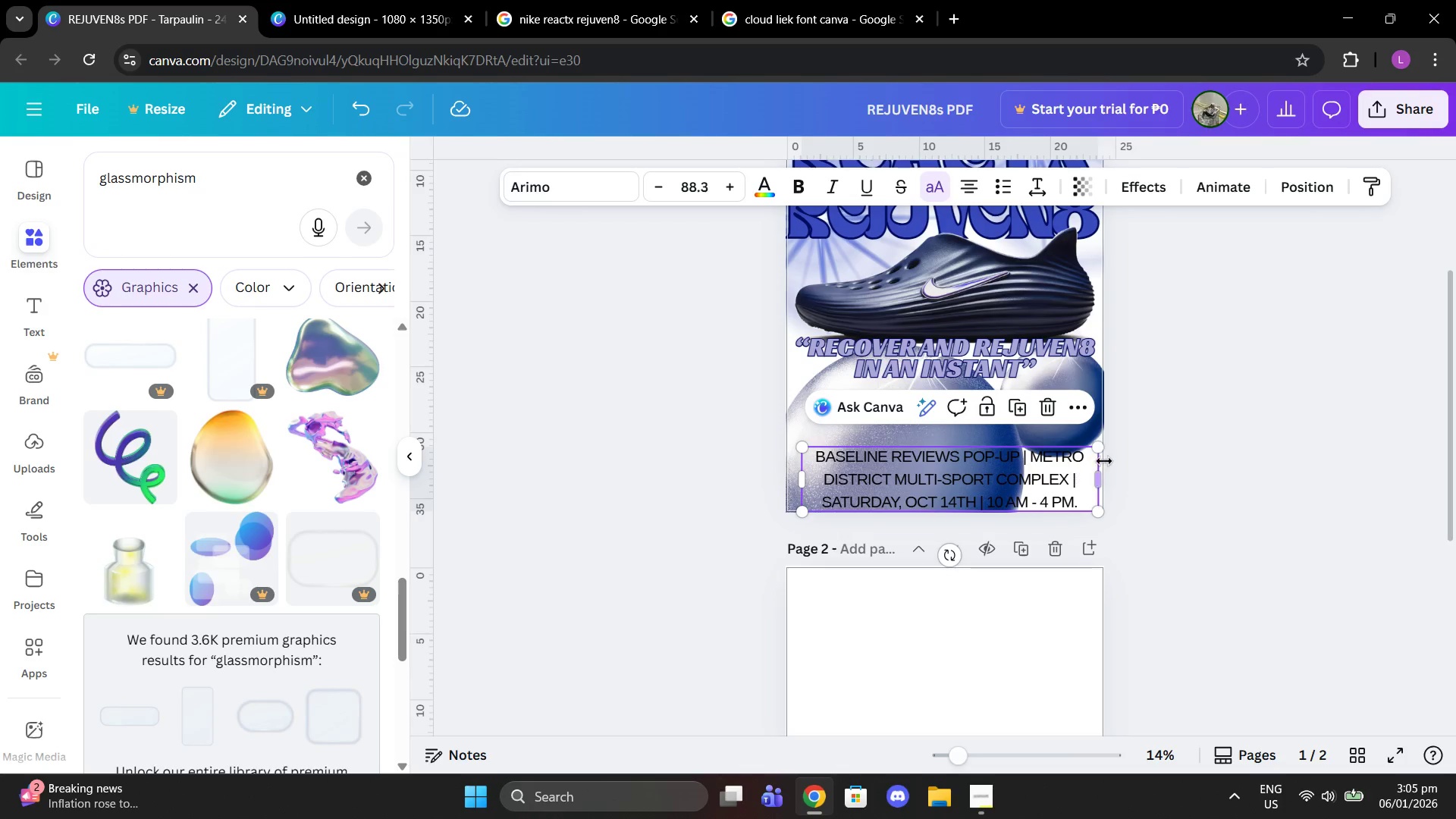 
left_click([1104, 461])
 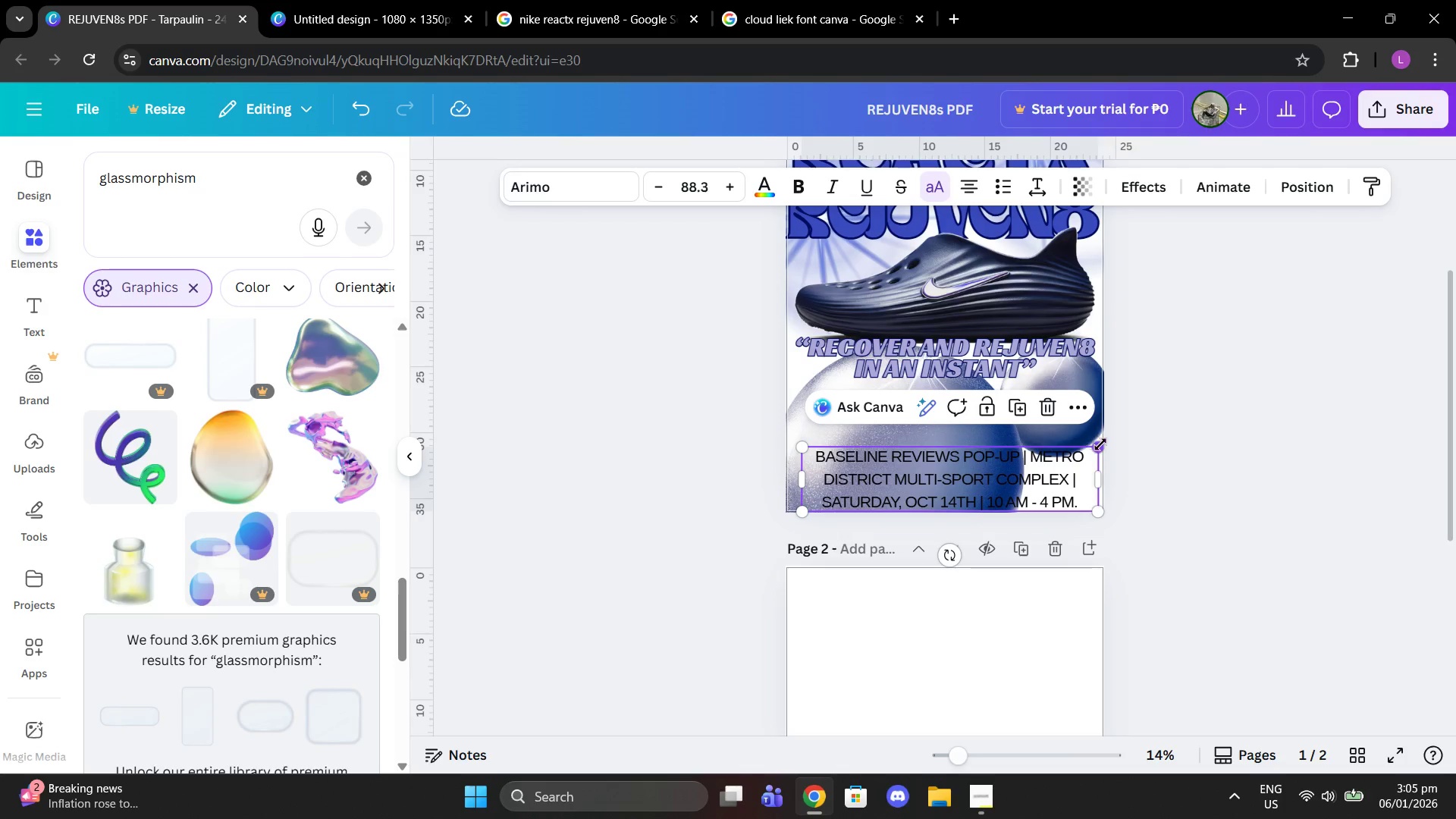 
left_click_drag(start_coordinate=[1103, 445], to_coordinate=[1082, 464])
 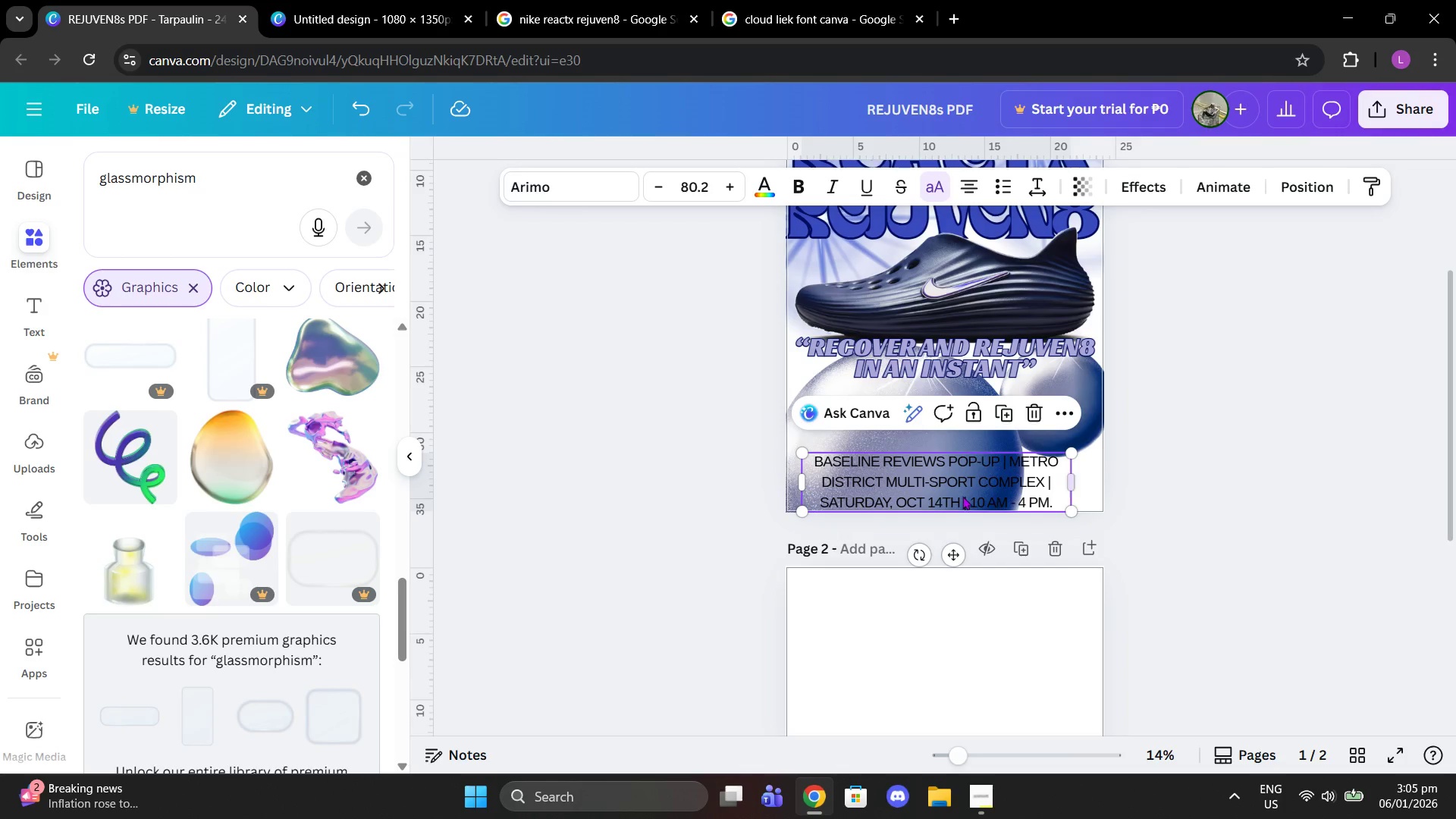 
left_click_drag(start_coordinate=[962, 496], to_coordinate=[971, 488])
 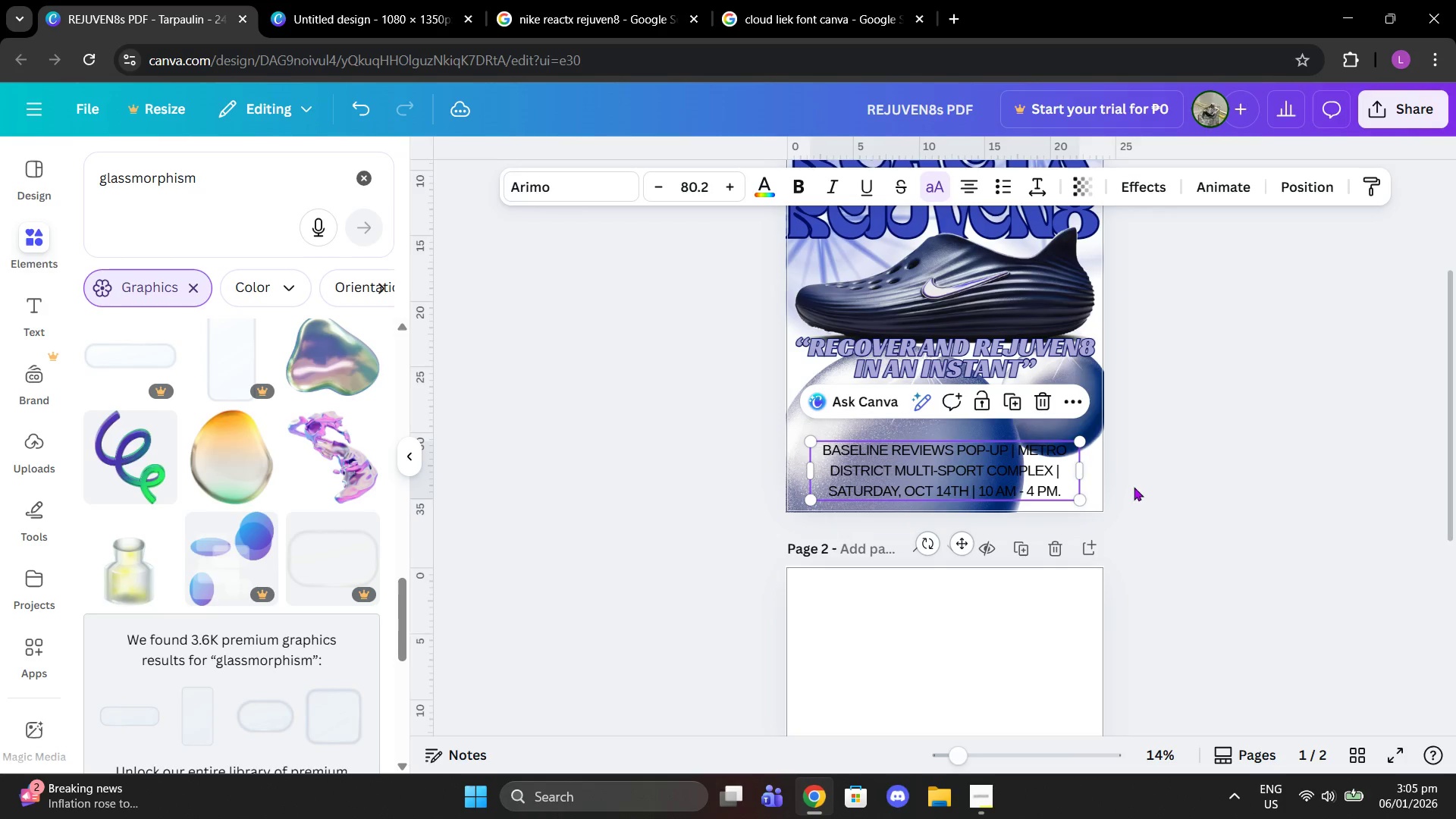 
left_click([1134, 487])
 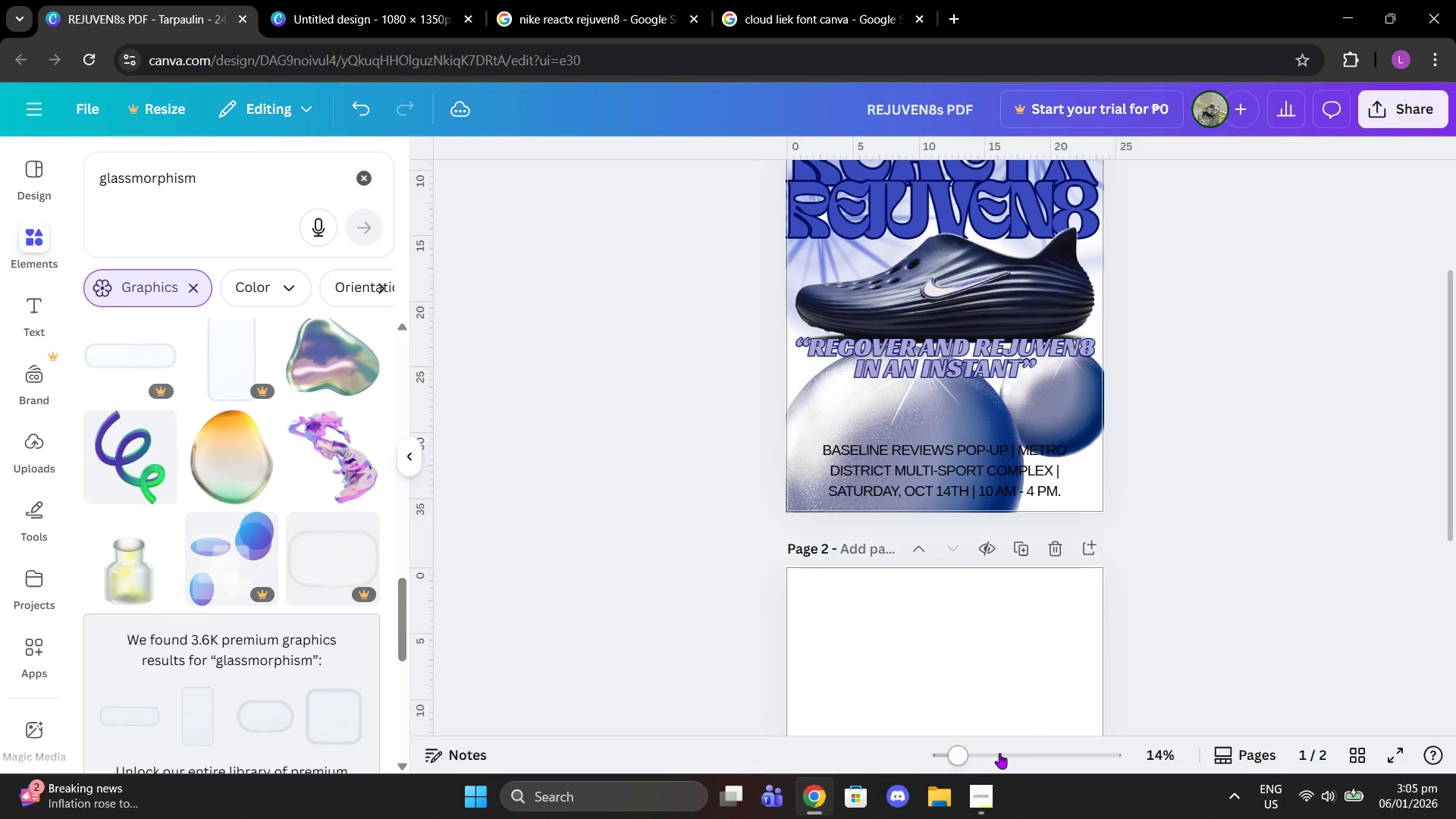 
left_click_drag(start_coordinate=[980, 750], to_coordinate=[1003, 745])
 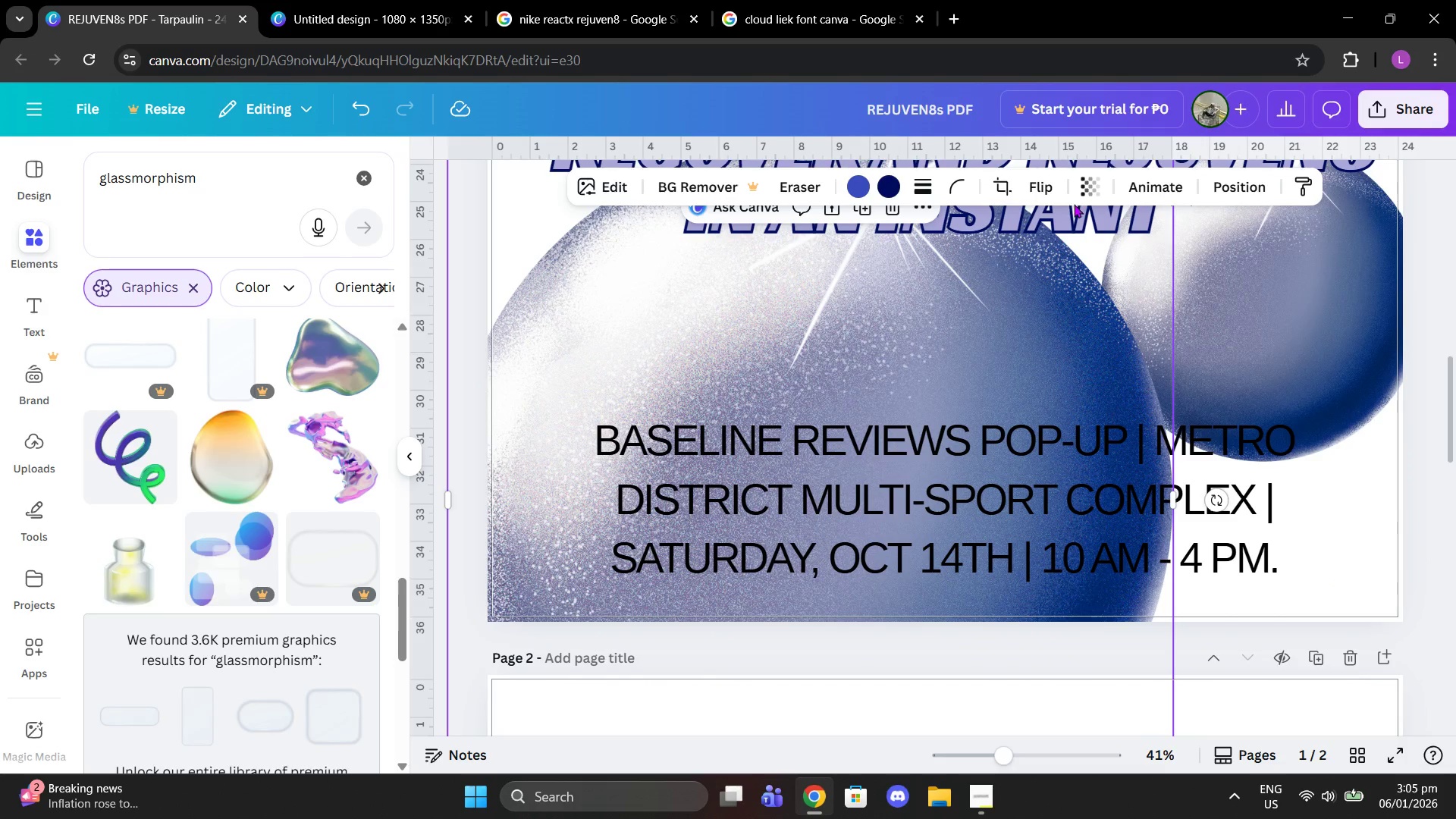 
left_click([1087, 179])
 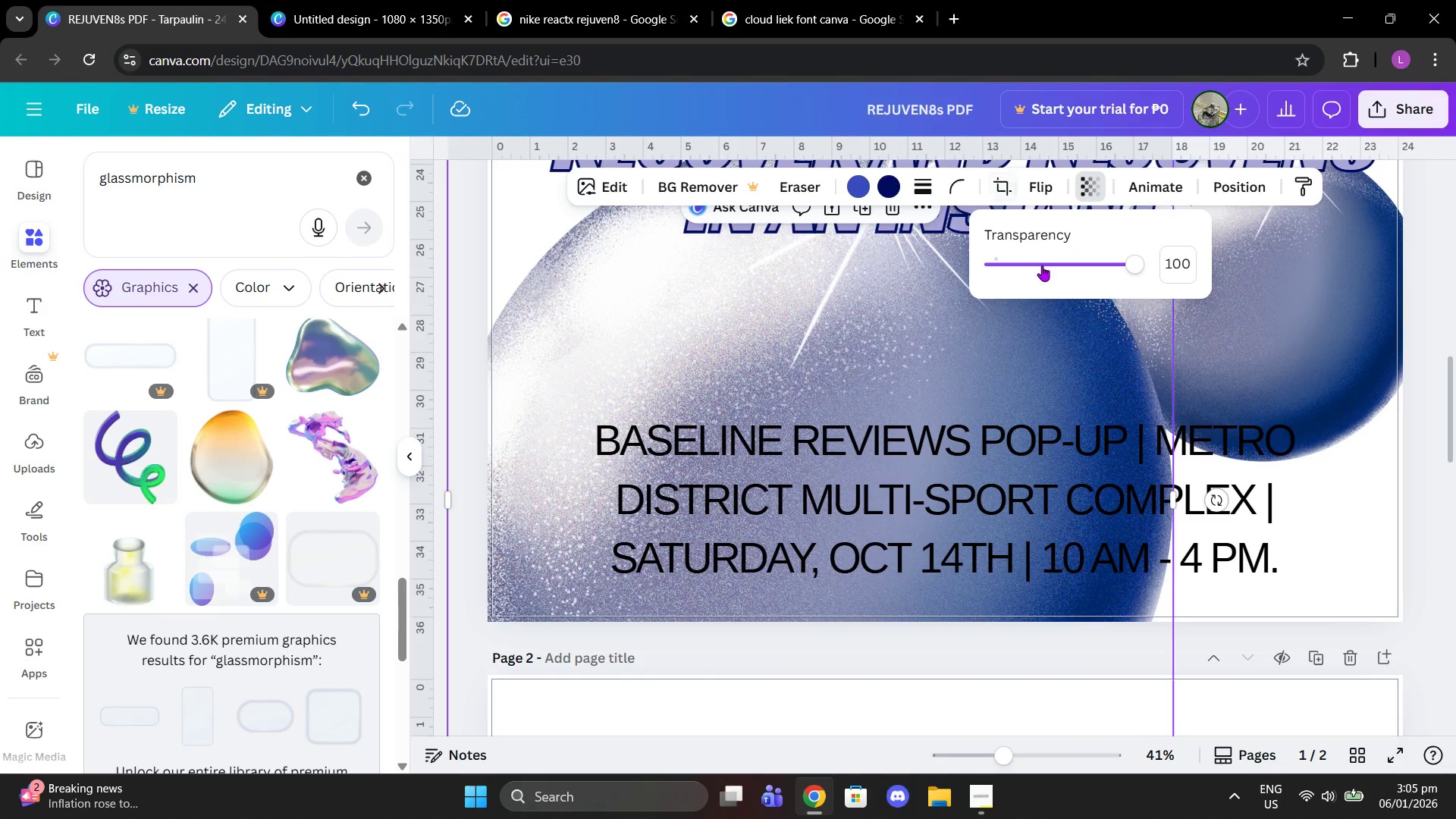 
left_click_drag(start_coordinate=[1050, 265], to_coordinate=[1085, 262])
 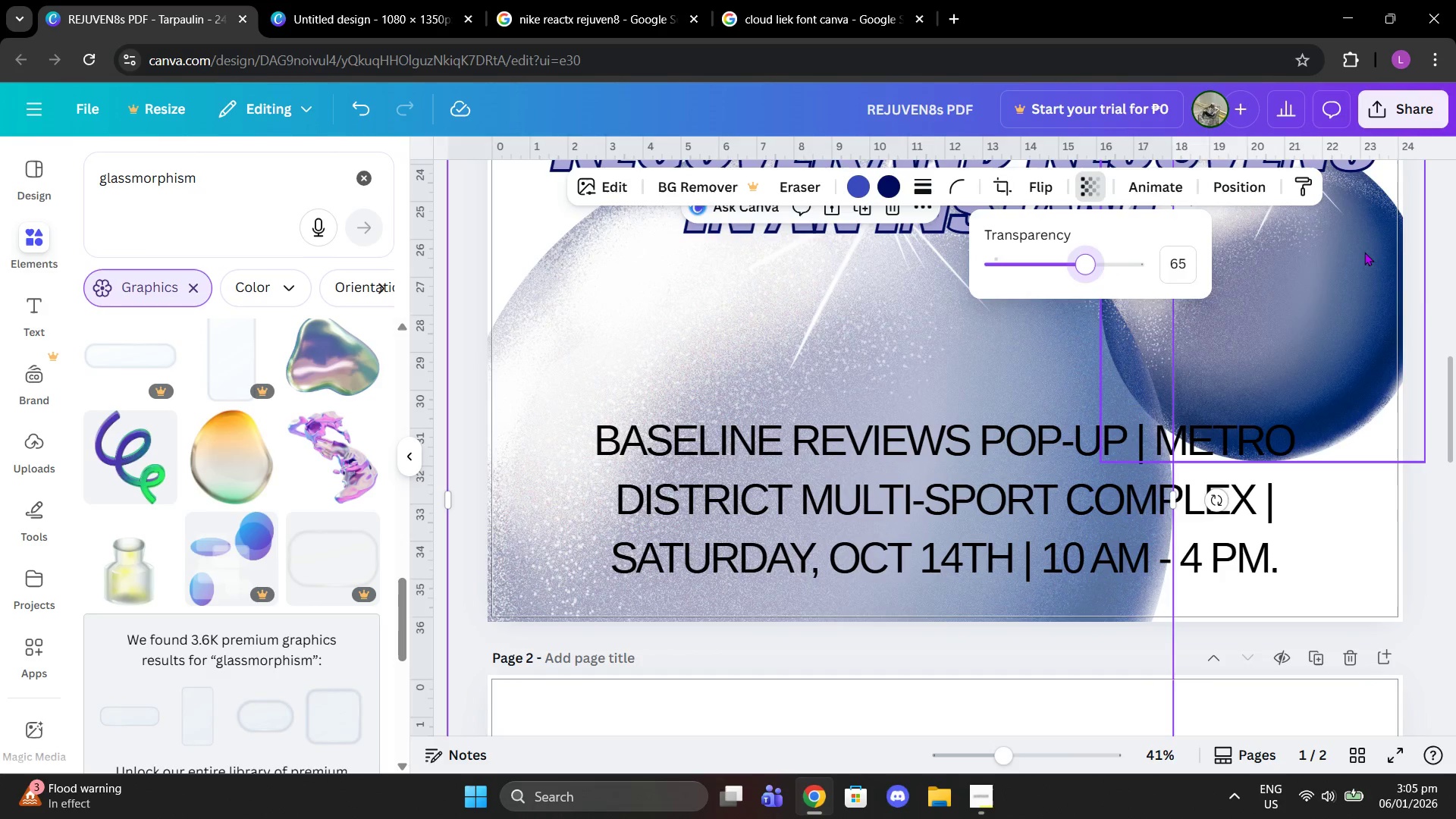 
left_click([1364, 252])
 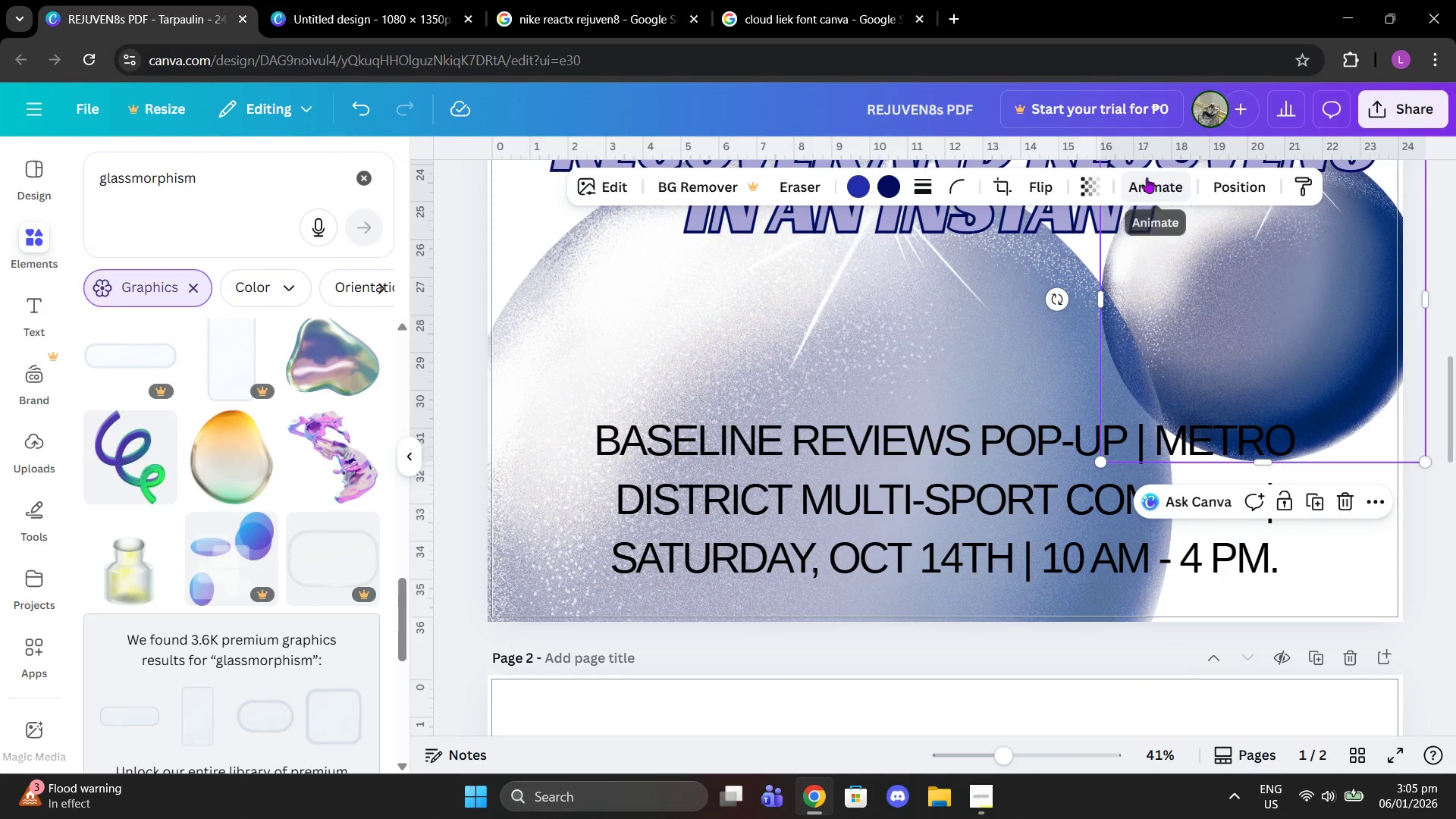 
left_click([1081, 181])
 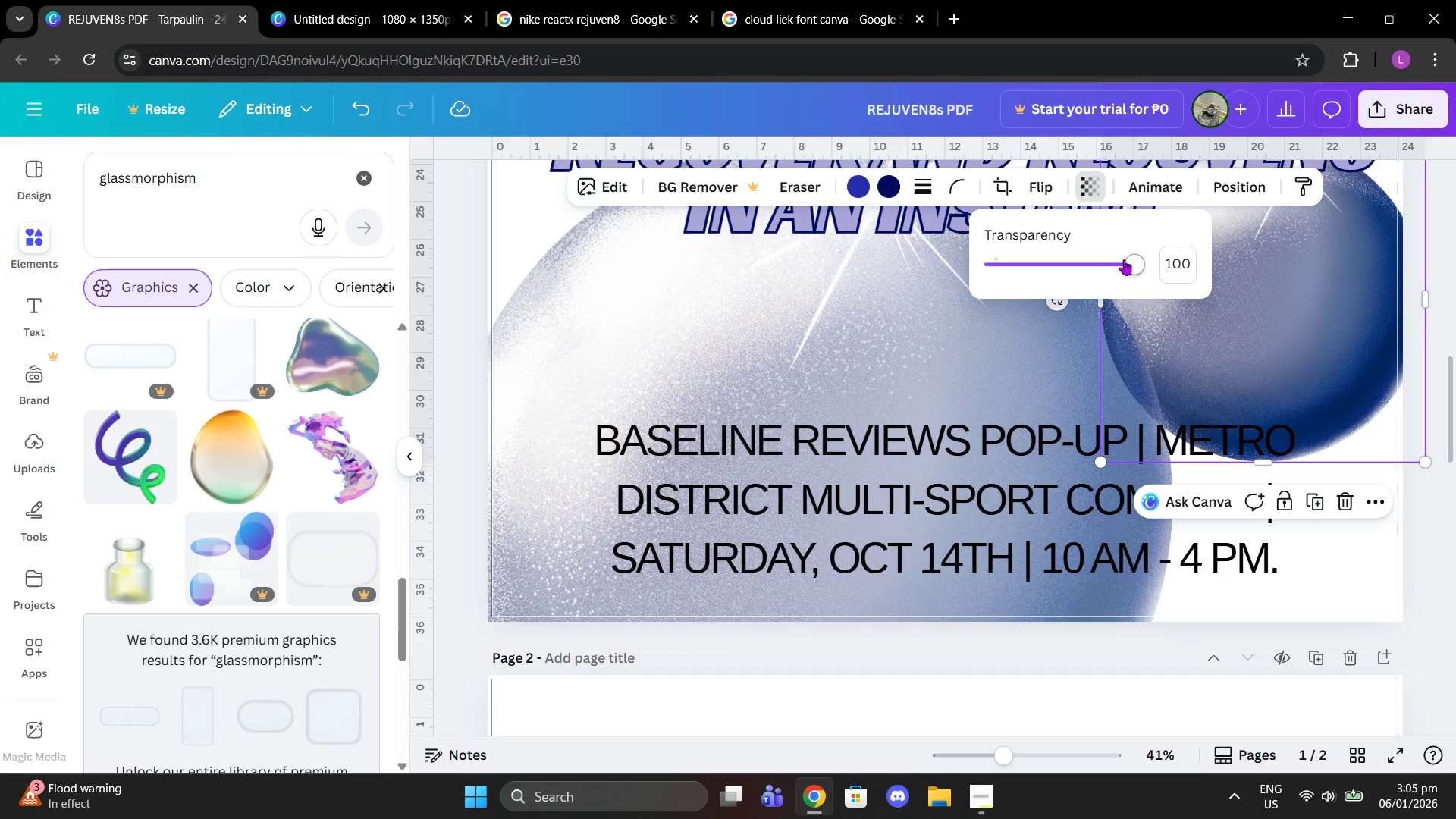 
left_click_drag(start_coordinate=[1131, 259], to_coordinate=[1085, 257])
 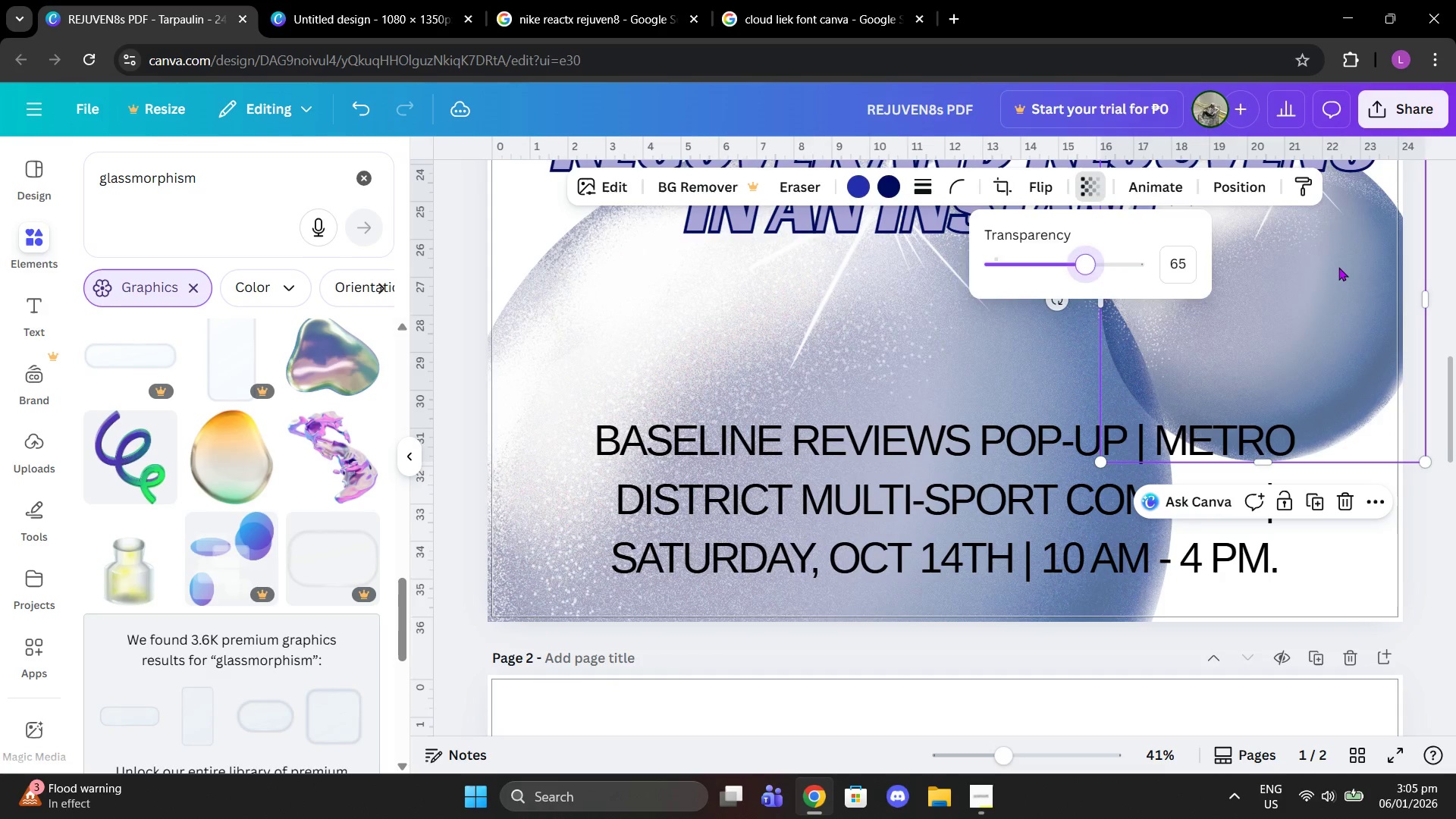 
left_click_drag(start_coordinate=[1338, 267], to_coordinate=[1370, 268])
 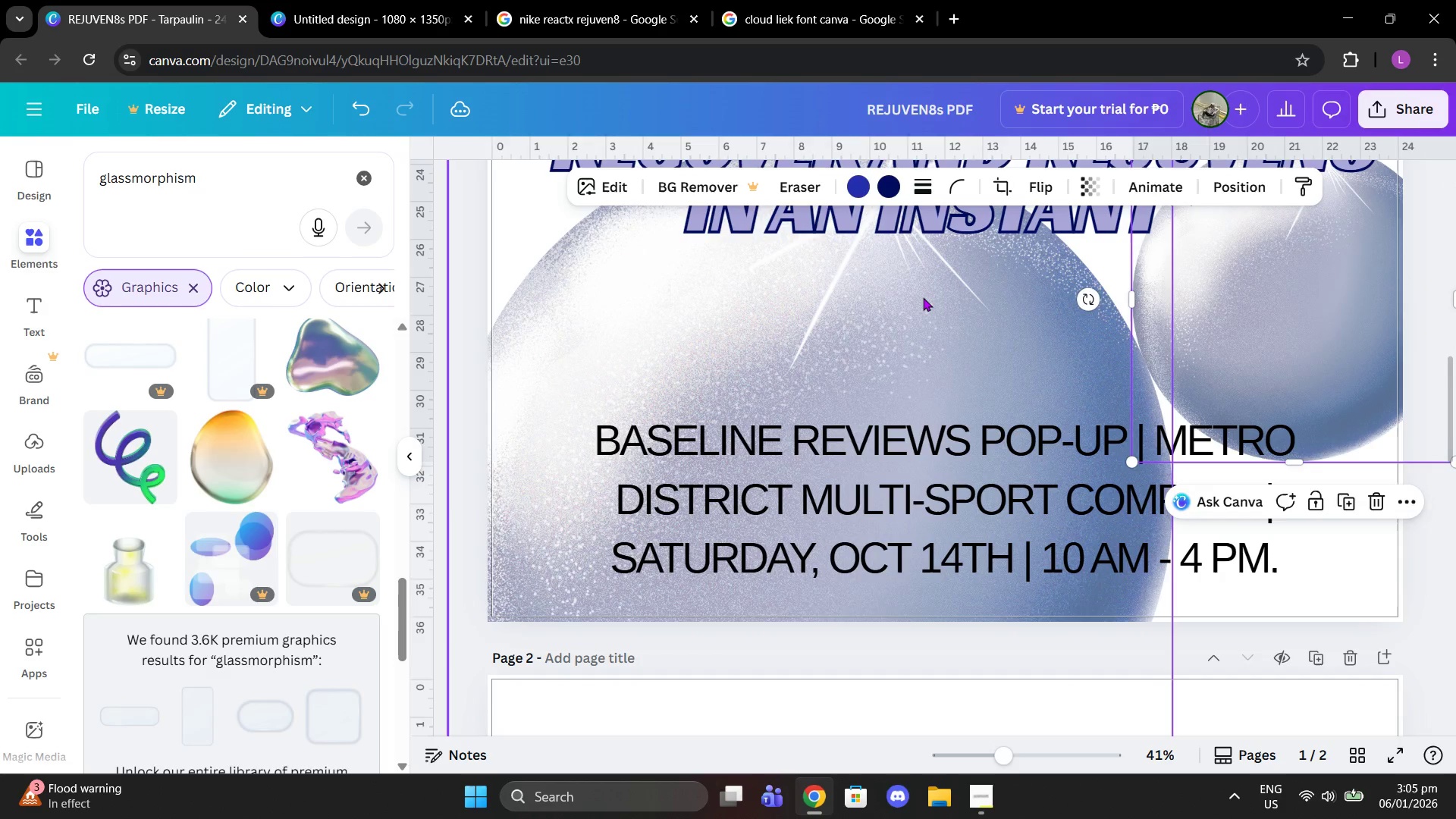 
left_click_drag(start_coordinate=[923, 297], to_coordinate=[908, 297])
 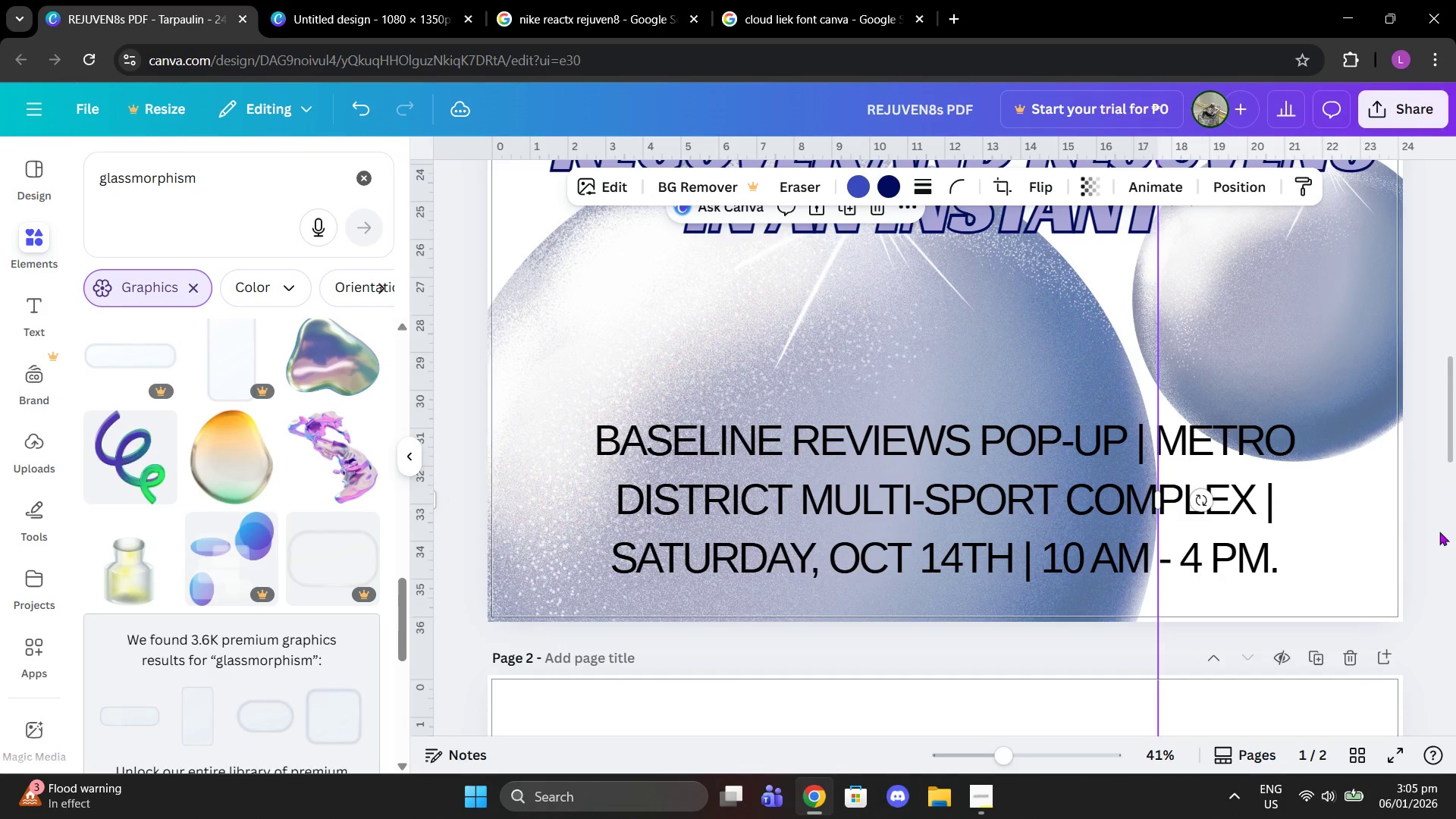 
left_click([1439, 532])
 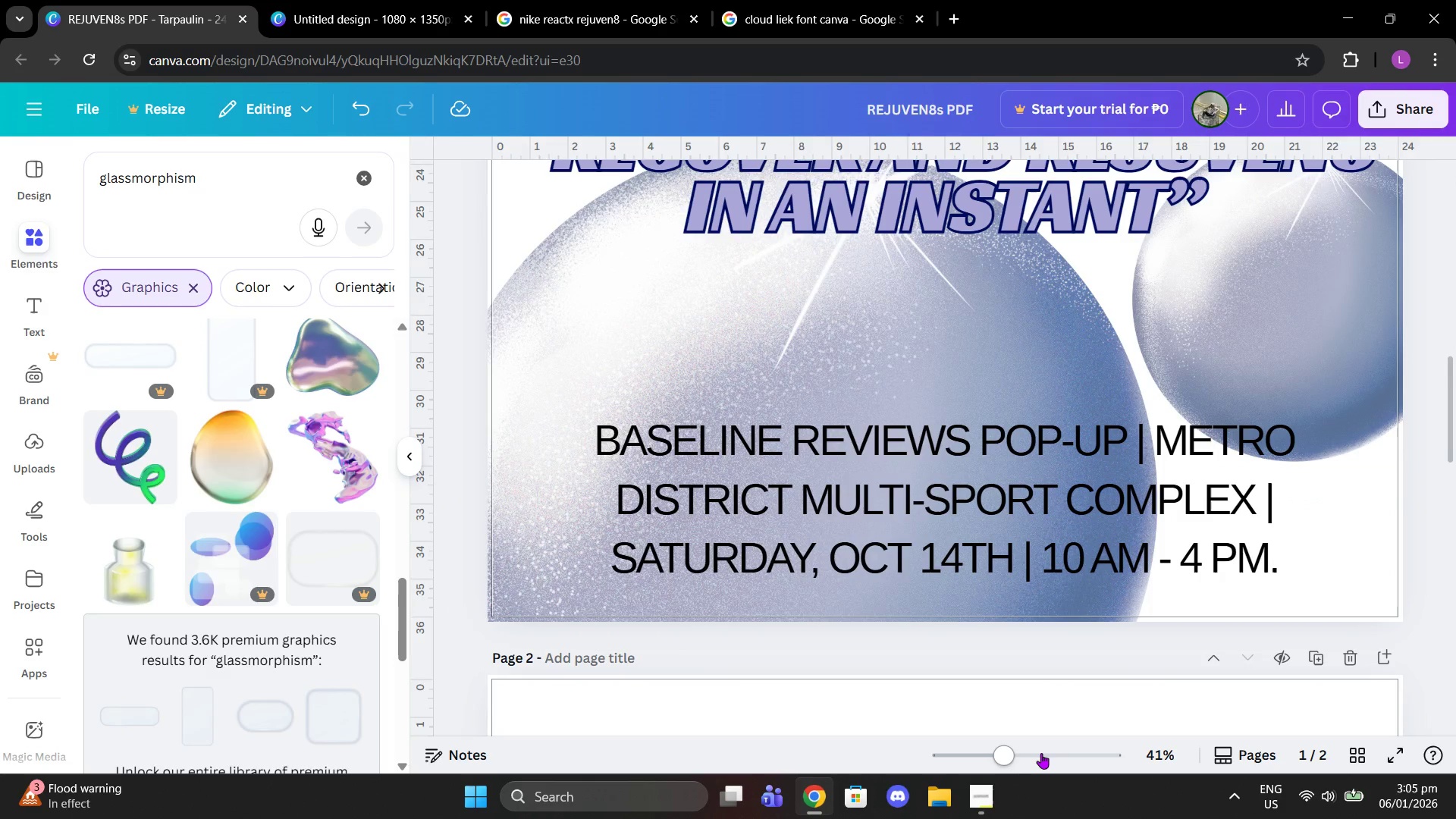 
left_click_drag(start_coordinate=[1019, 753], to_coordinate=[989, 750])
 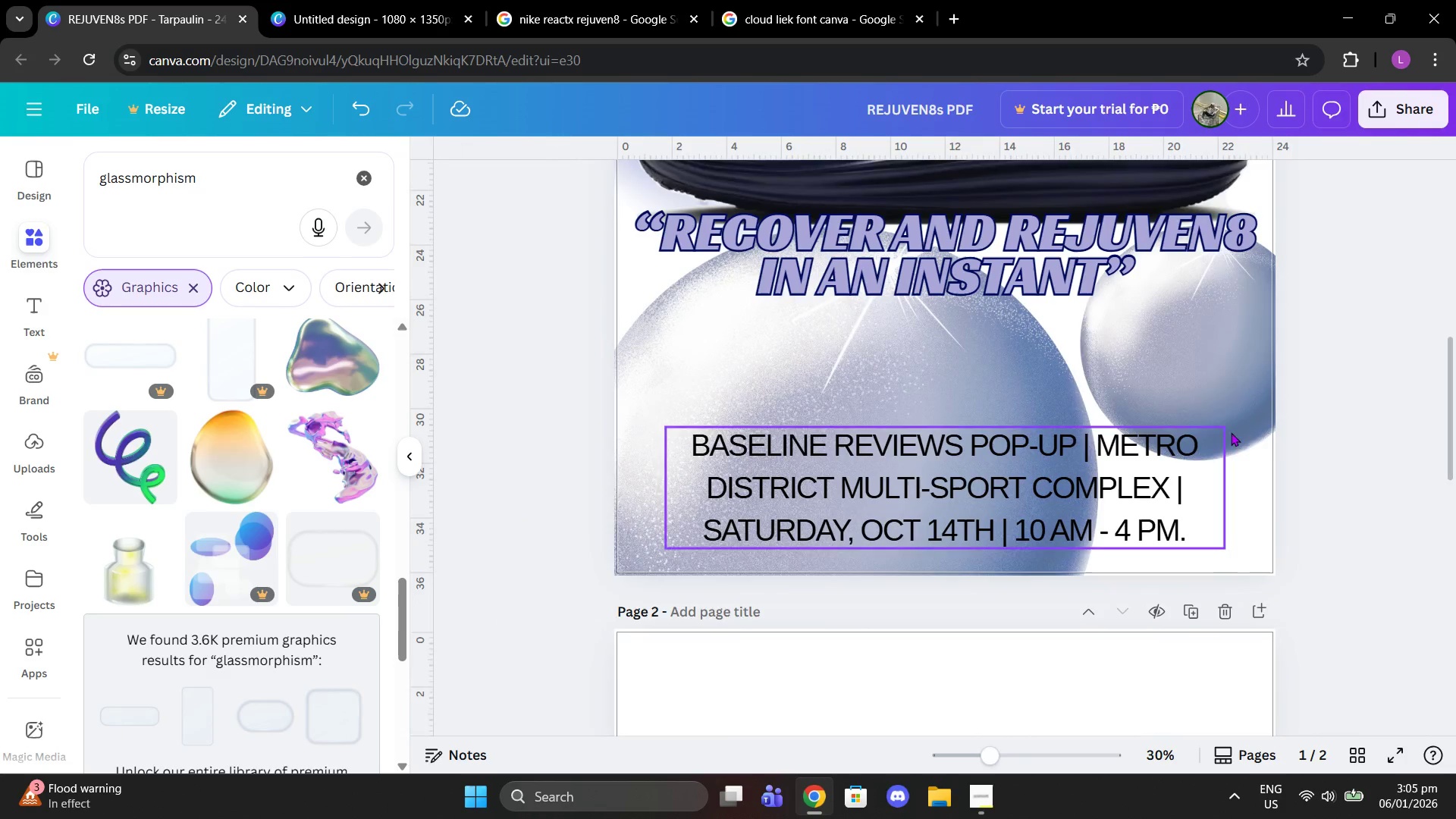 
scroll: coordinate [1236, 427], scroll_direction: up, amount: 3.0
 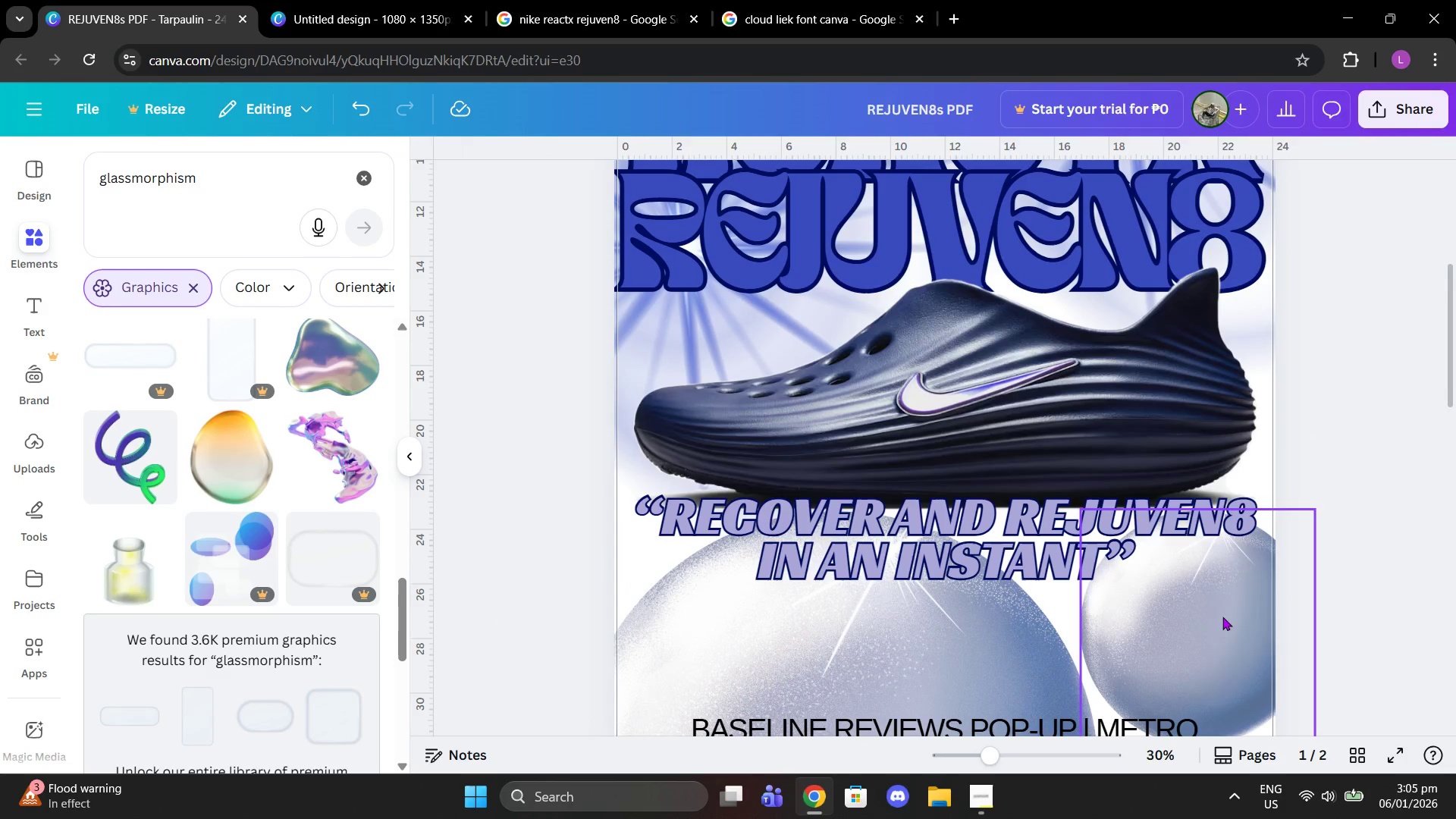 
left_click_drag(start_coordinate=[1217, 639], to_coordinate=[1207, 639])
 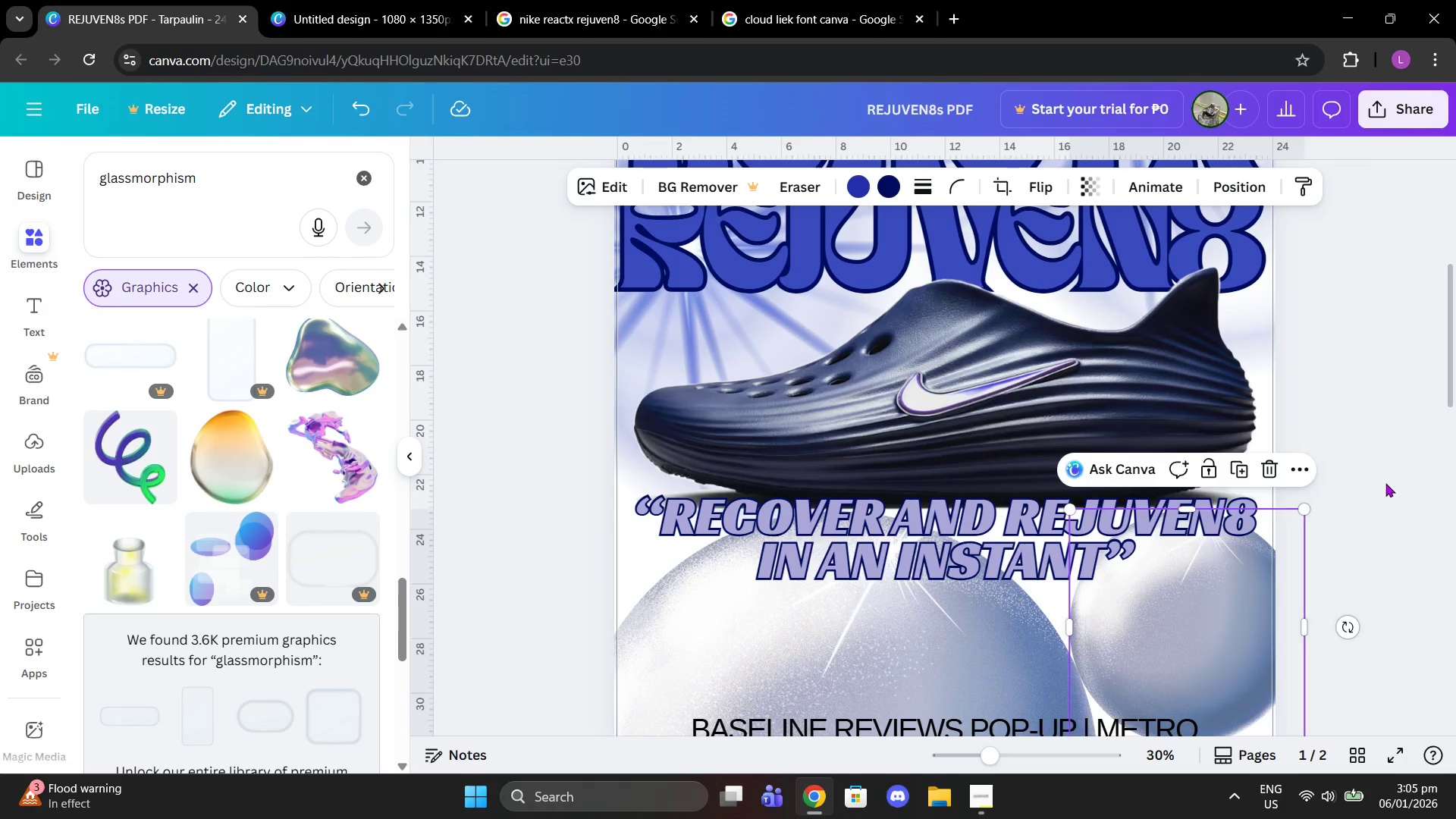 
scroll: coordinate [1219, 272], scroll_direction: up, amount: 4.0
 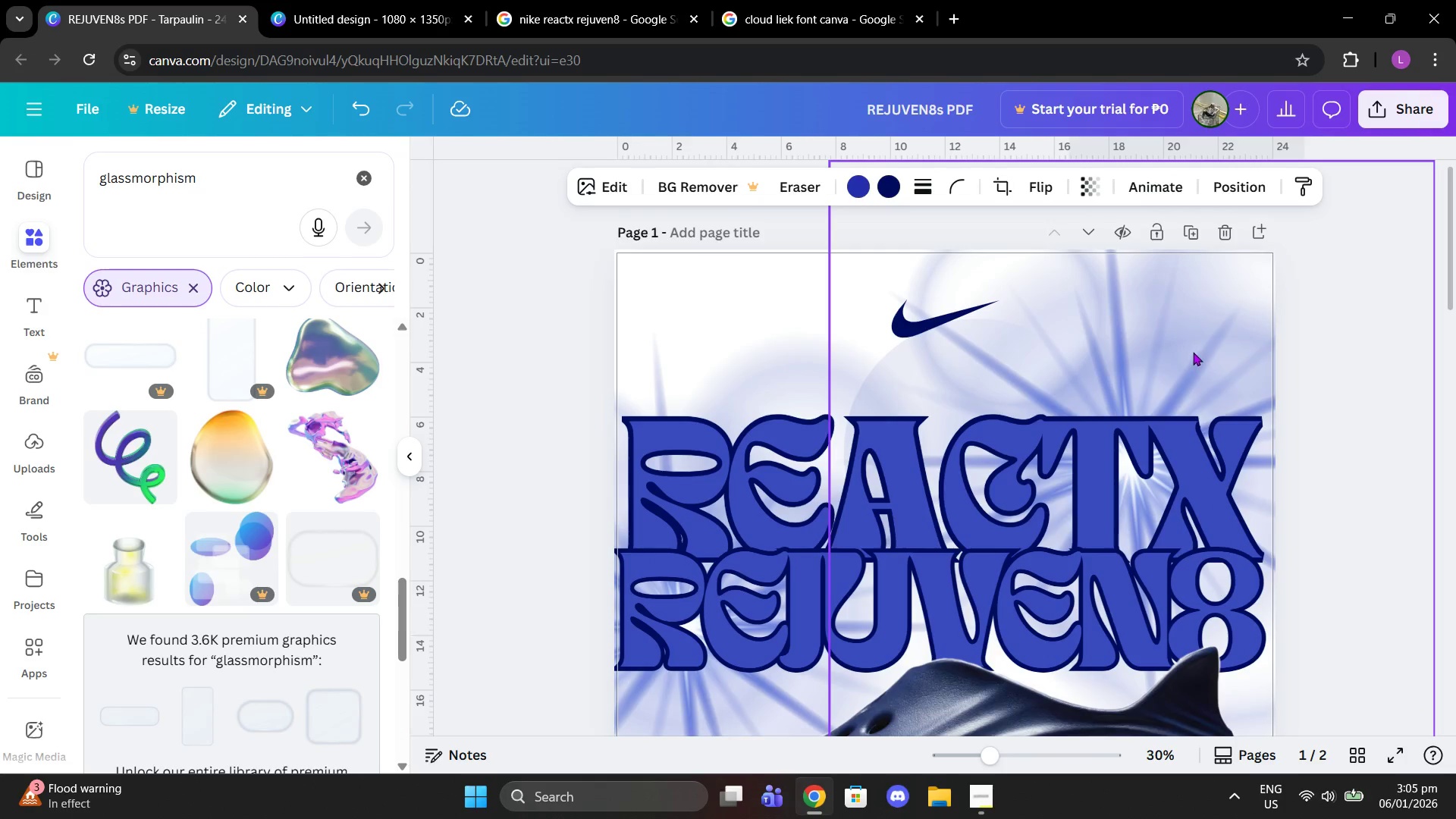 
left_click_drag(start_coordinate=[1193, 352], to_coordinate=[1236, 353])
 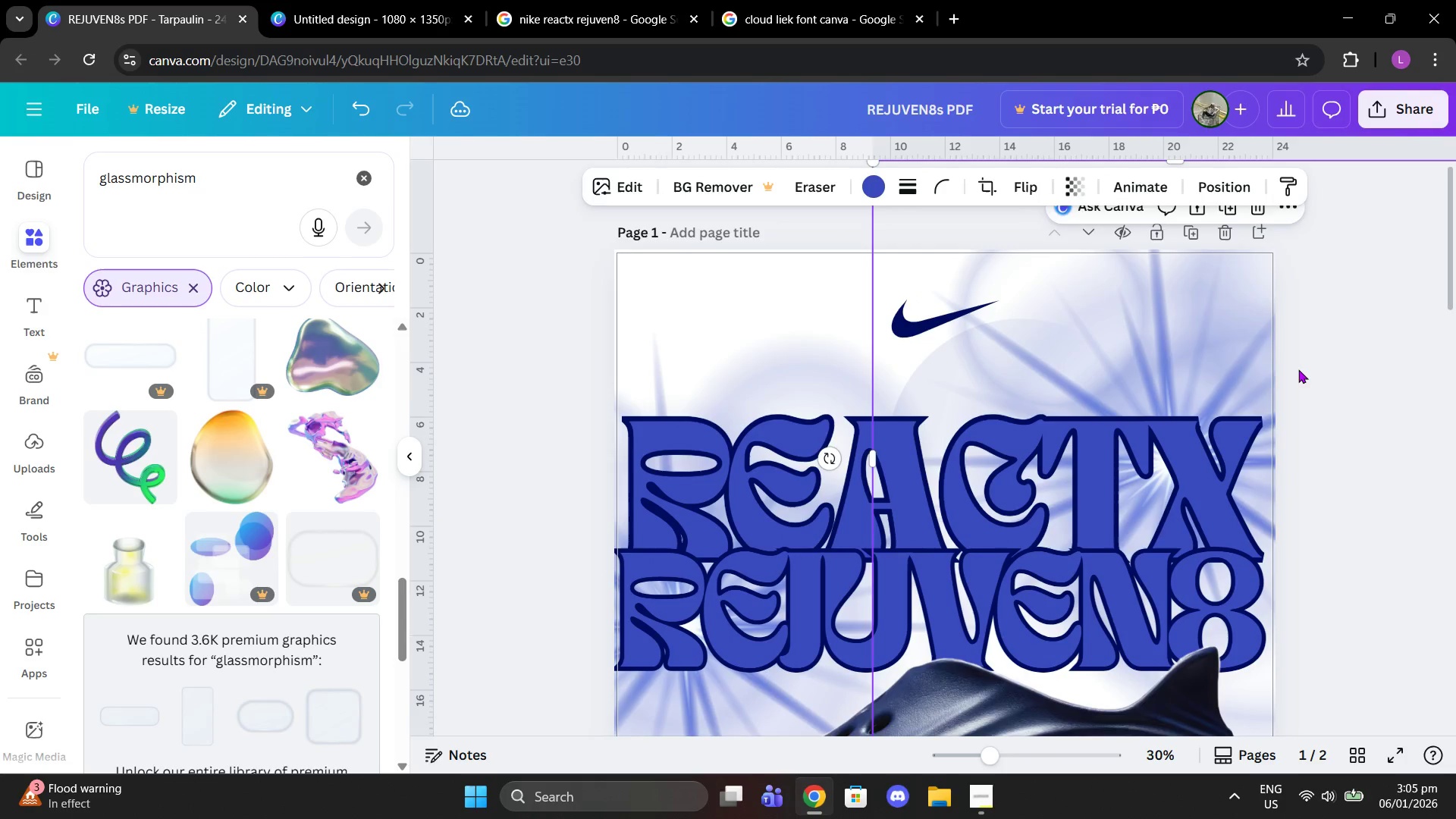 
scroll: coordinate [1301, 370], scroll_direction: down, amount: 1.0
 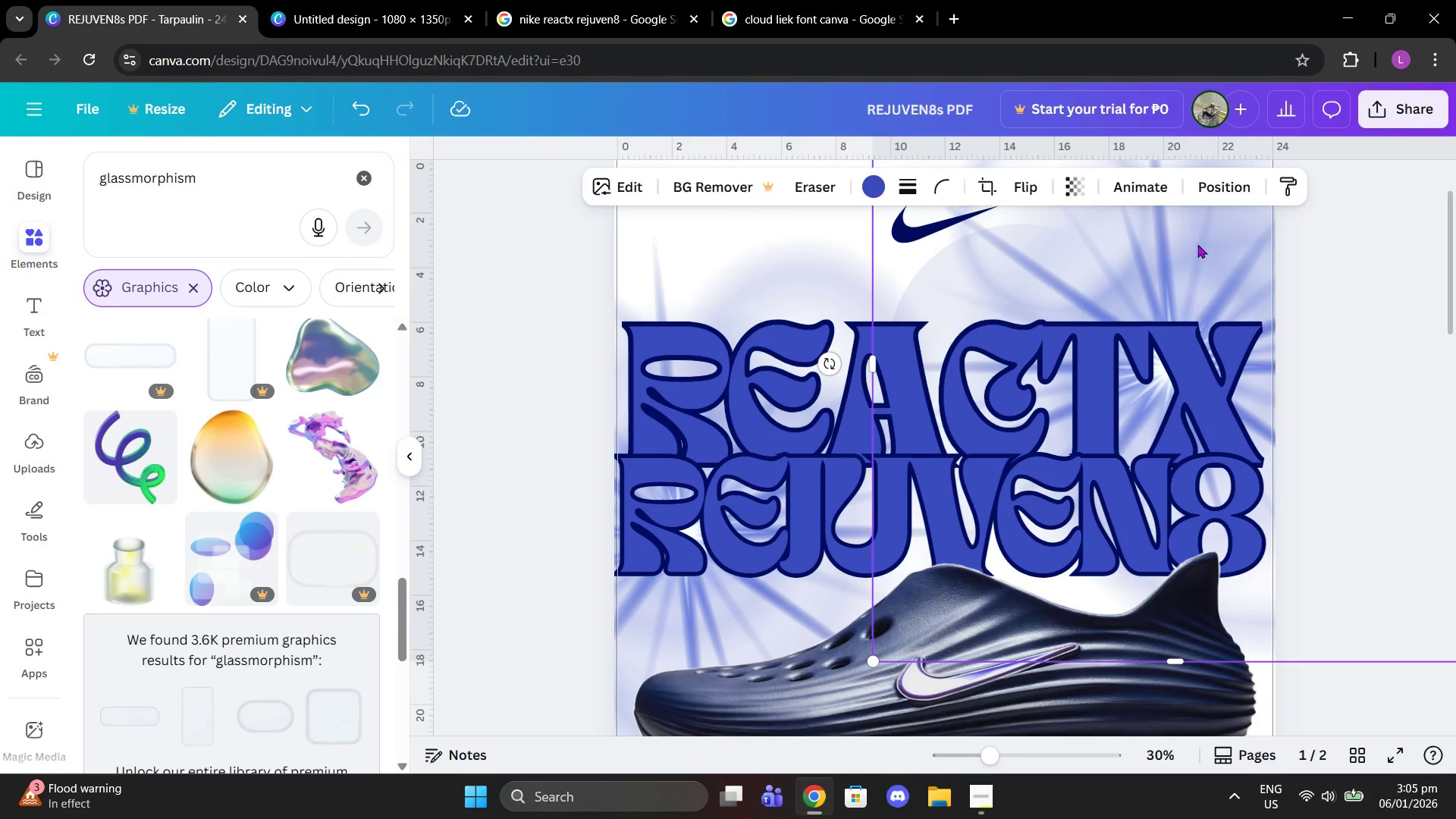 
left_click_drag(start_coordinate=[1201, 249], to_coordinate=[1233, 253])
 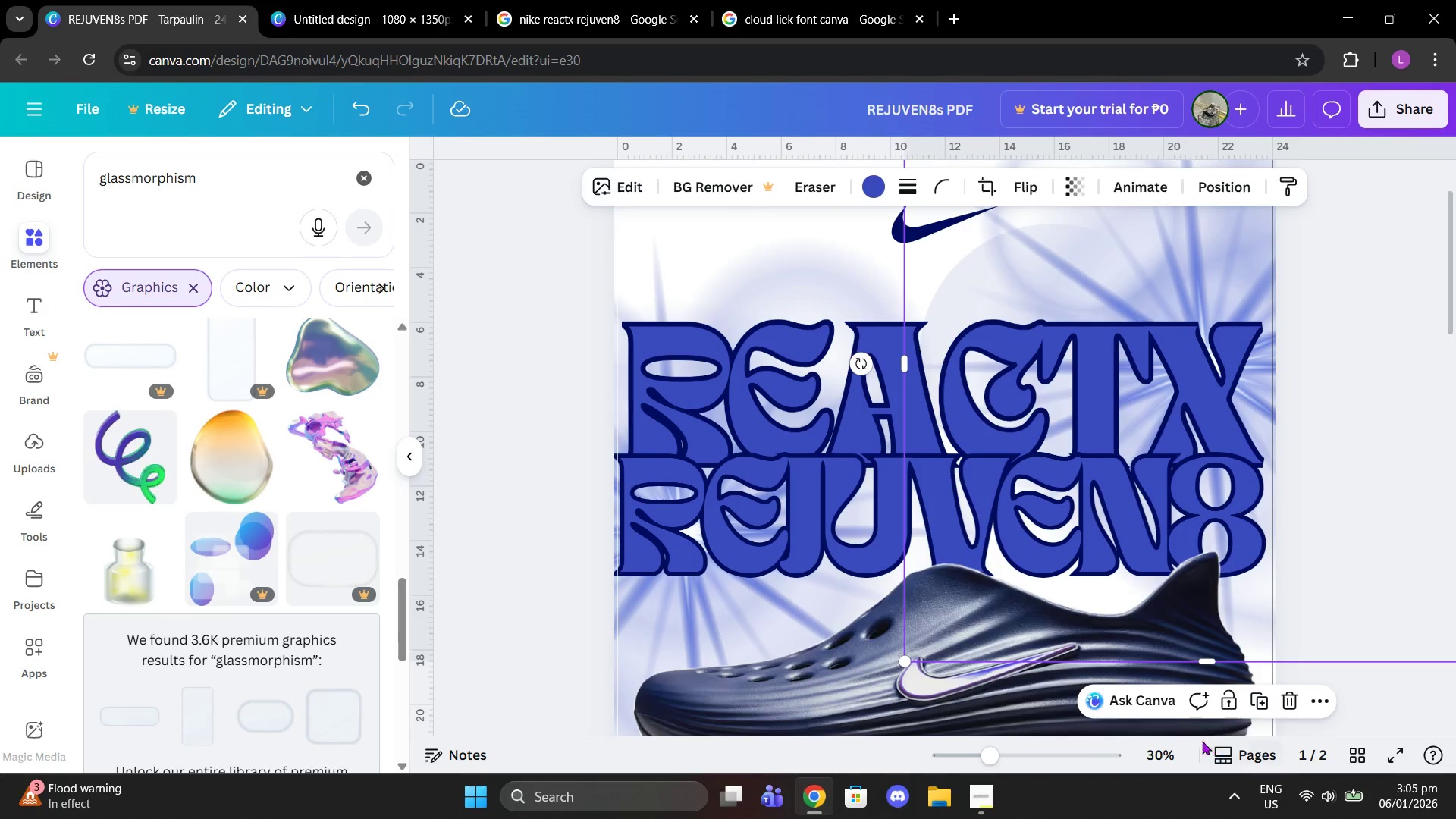 
left_click_drag(start_coordinate=[986, 759], to_coordinate=[962, 761])
 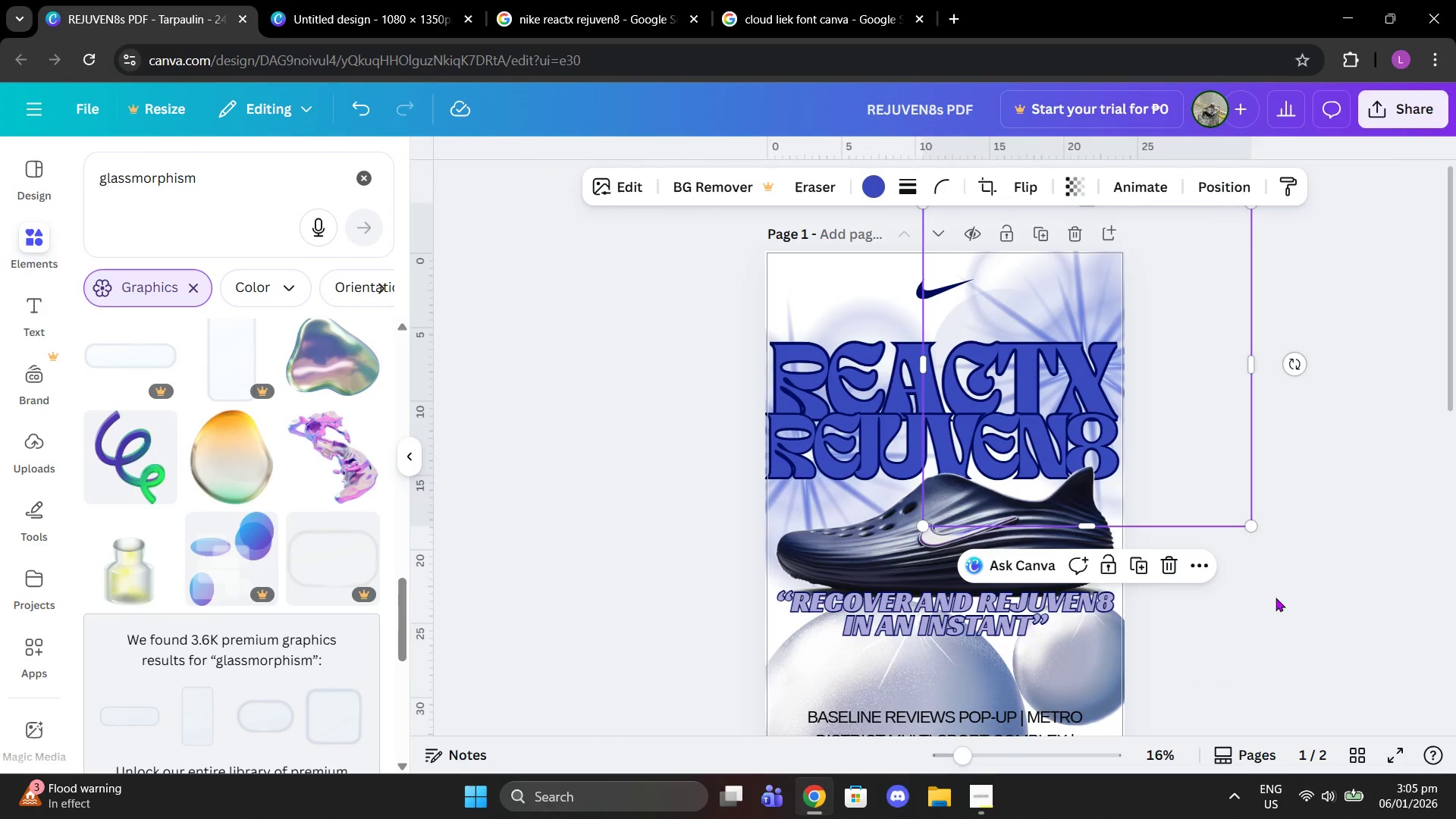 
left_click([1319, 669])
 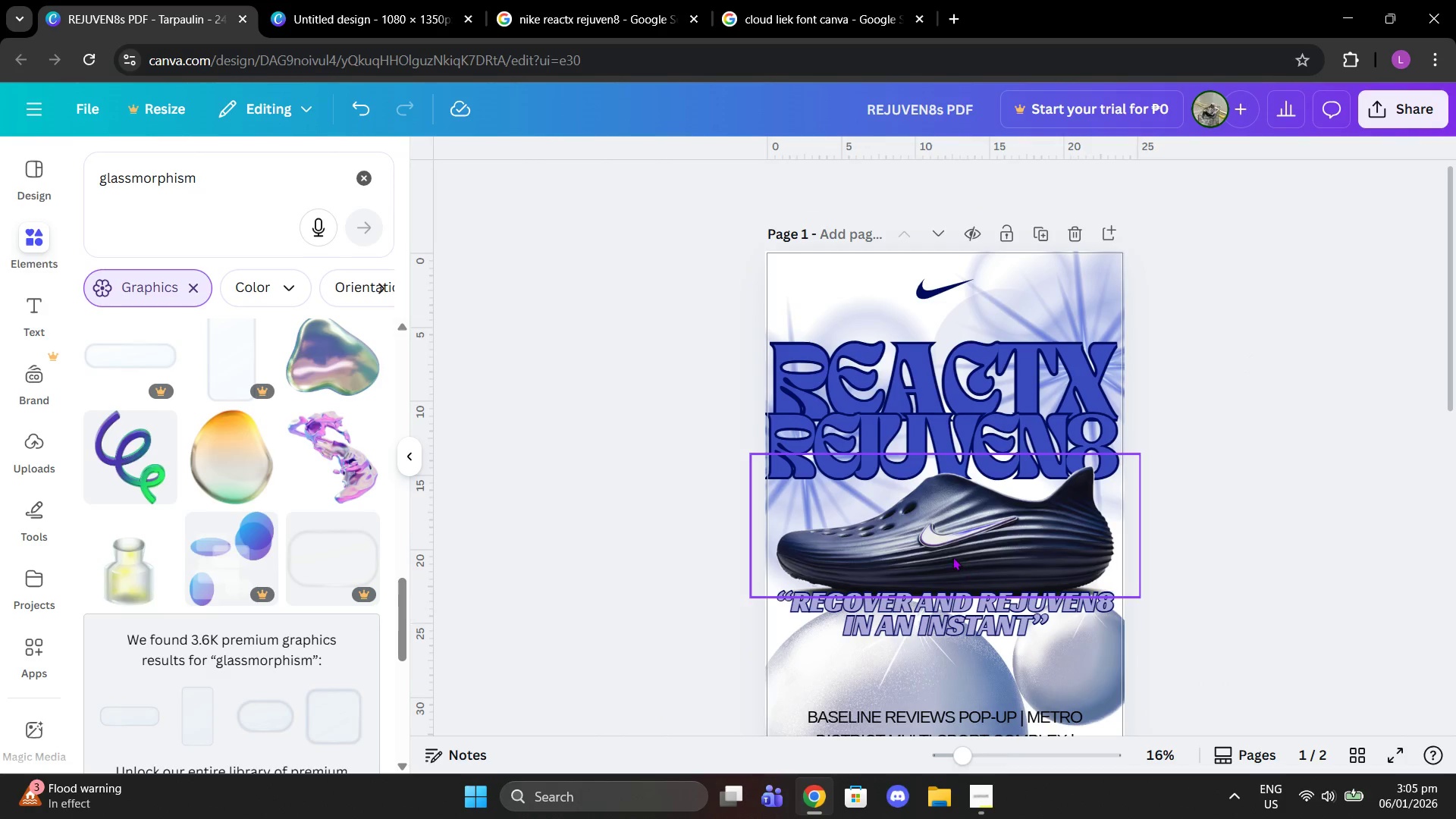 
left_click([934, 524])
 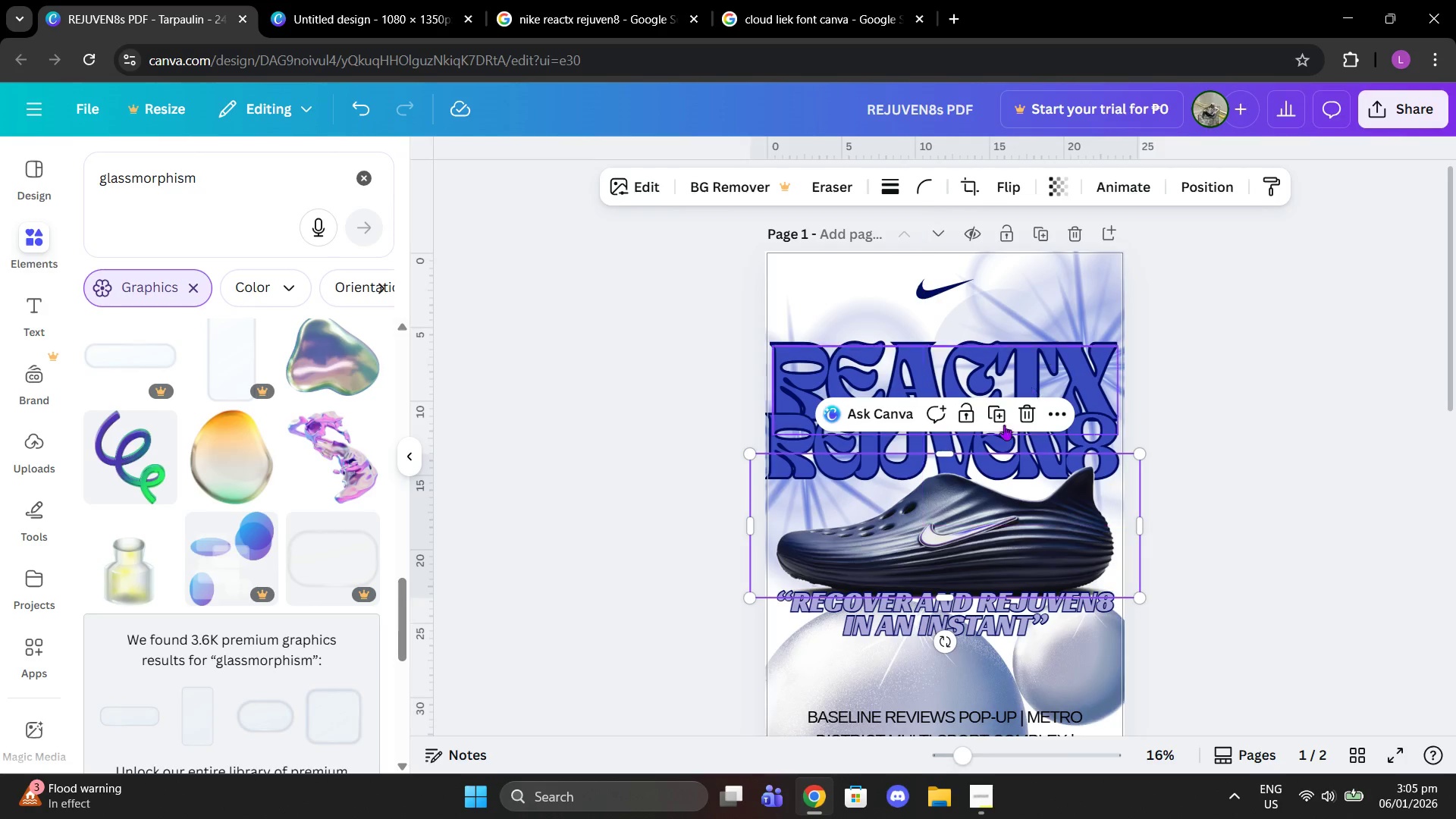 
left_click([997, 417])
 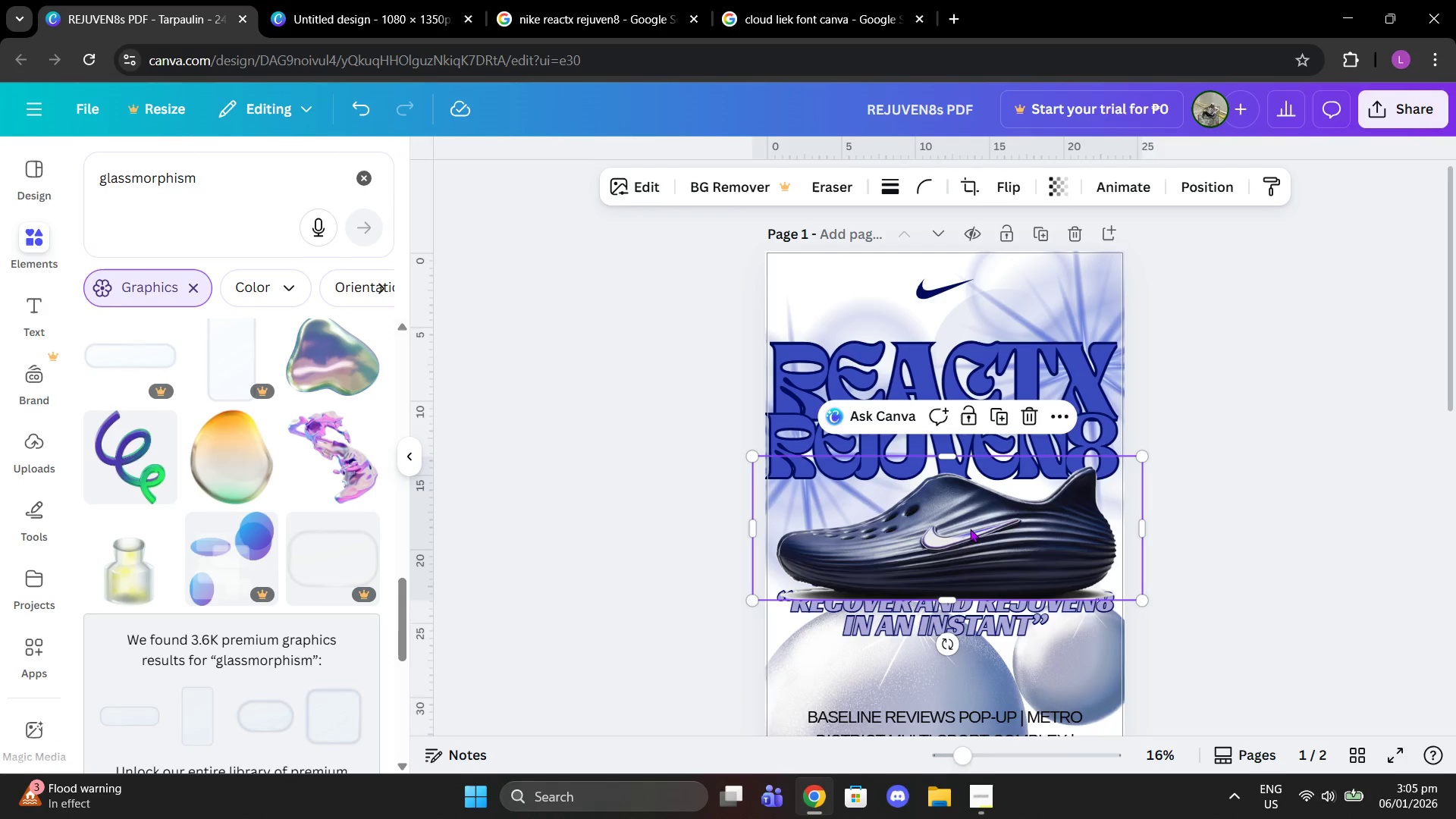 
left_click_drag(start_coordinate=[970, 533], to_coordinate=[961, 542])
 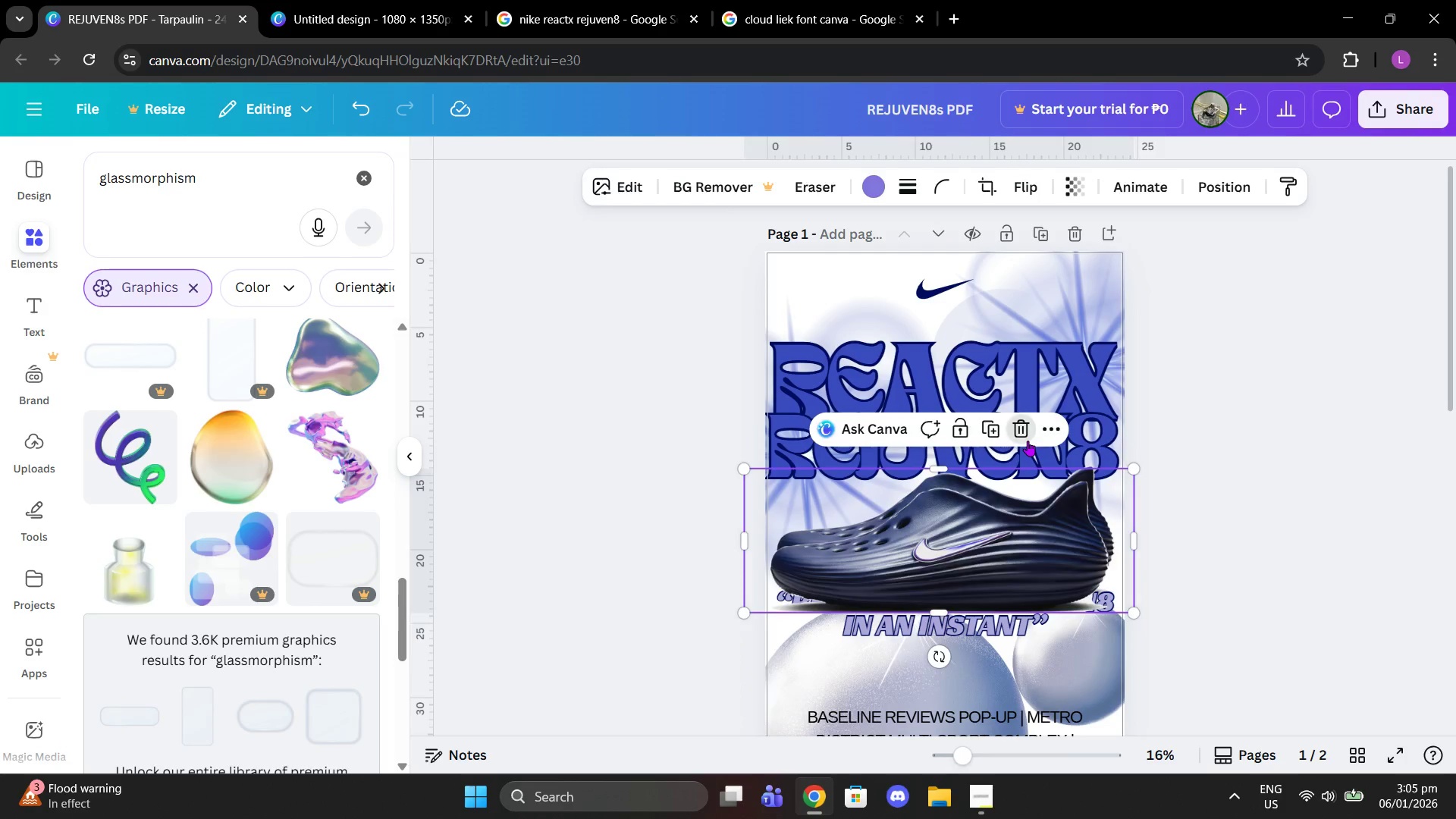 
double_click([937, 563])
 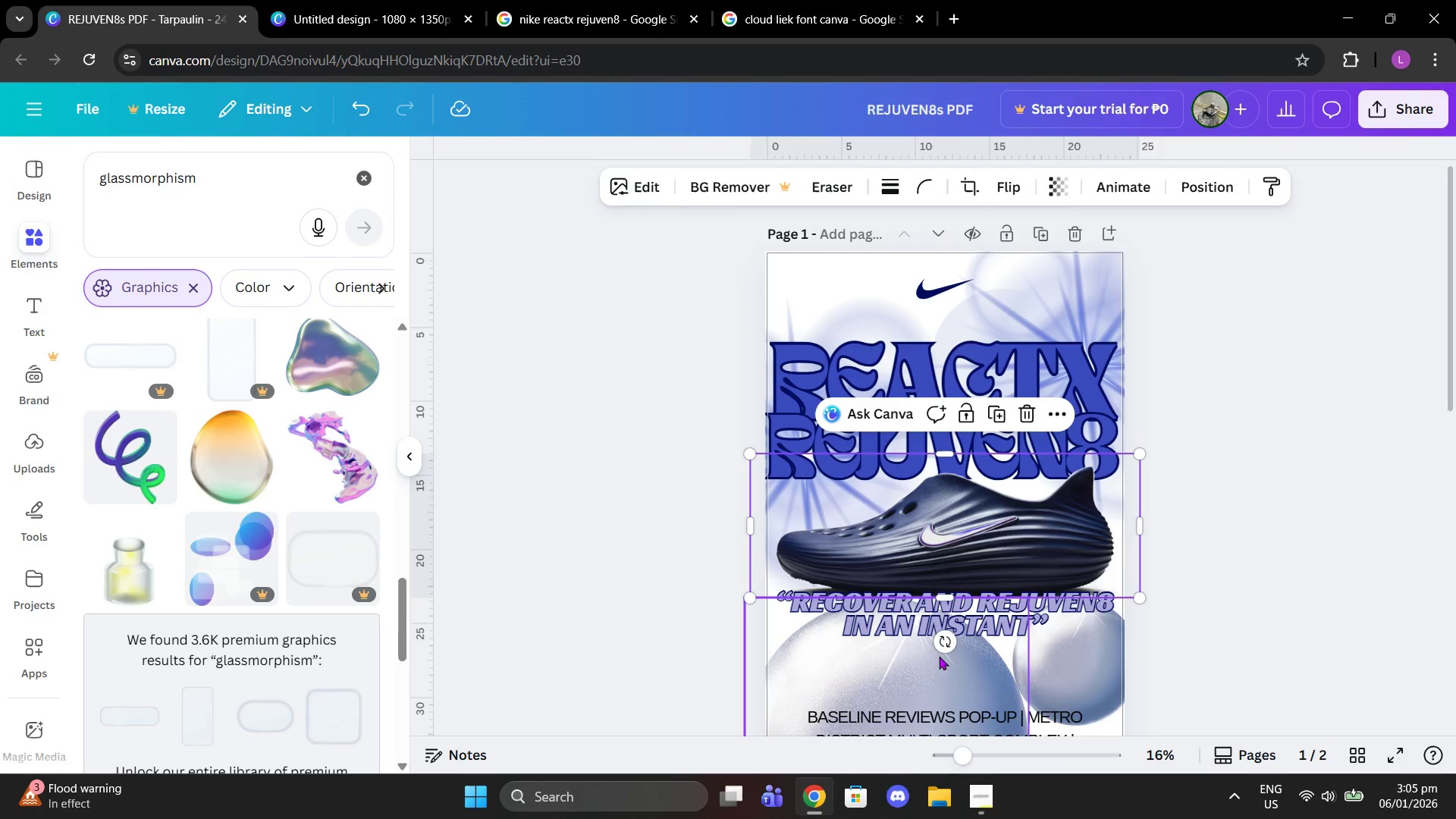 
left_click_drag(start_coordinate=[951, 645], to_coordinate=[968, 647])
 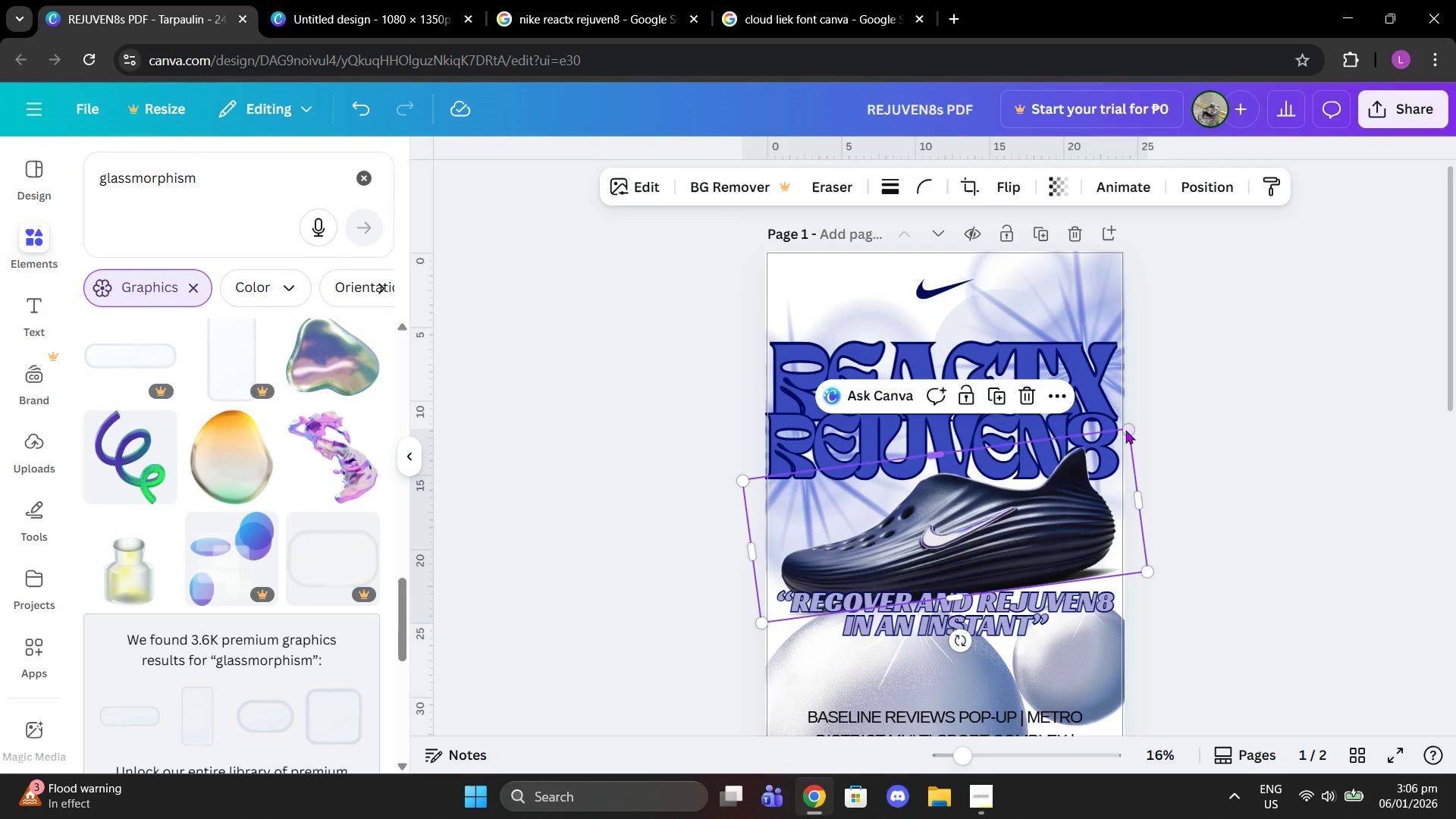 
left_click_drag(start_coordinate=[1130, 428], to_coordinate=[1166, 392])
 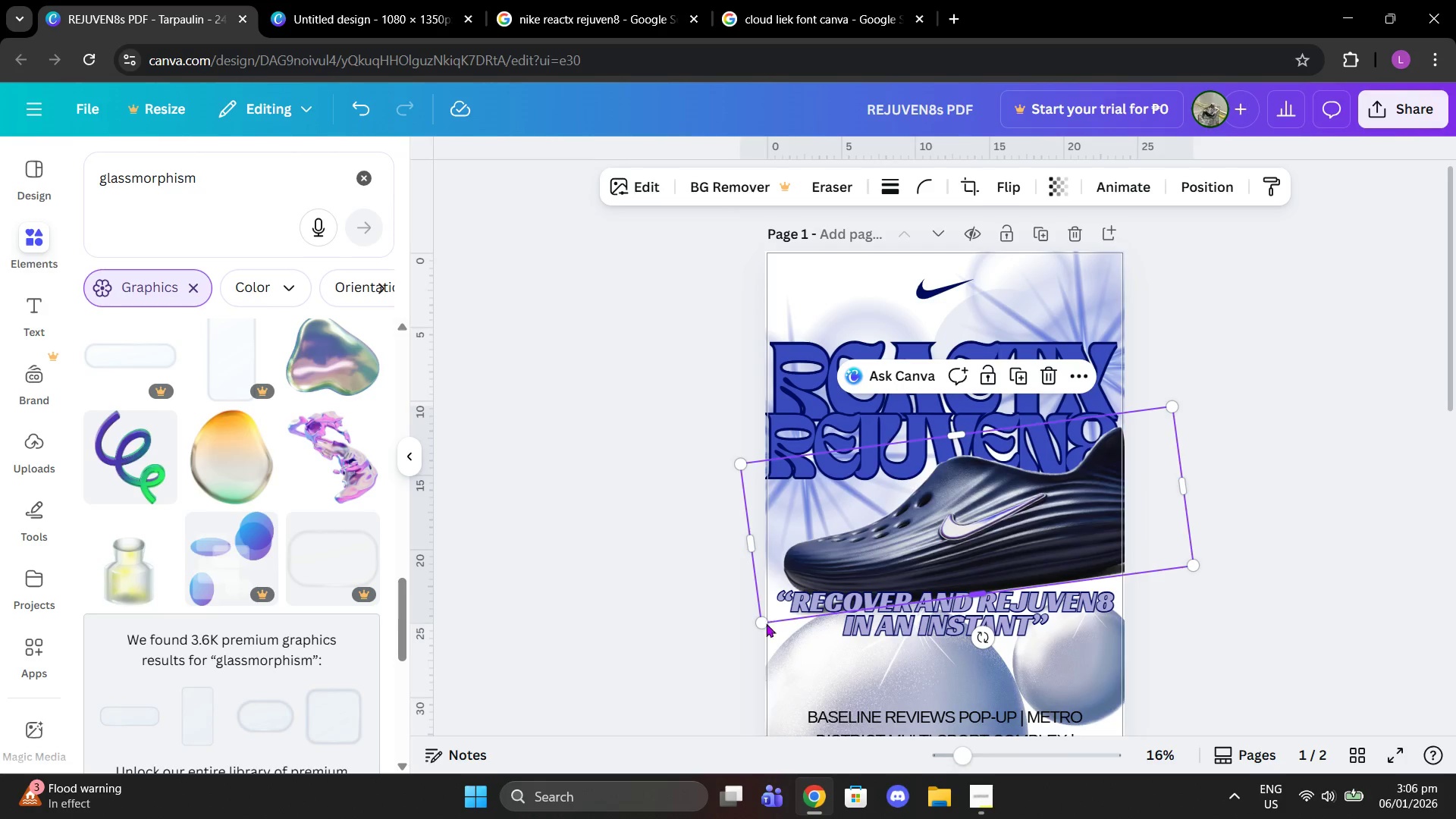 
left_click_drag(start_coordinate=[755, 627], to_coordinate=[682, 660])
 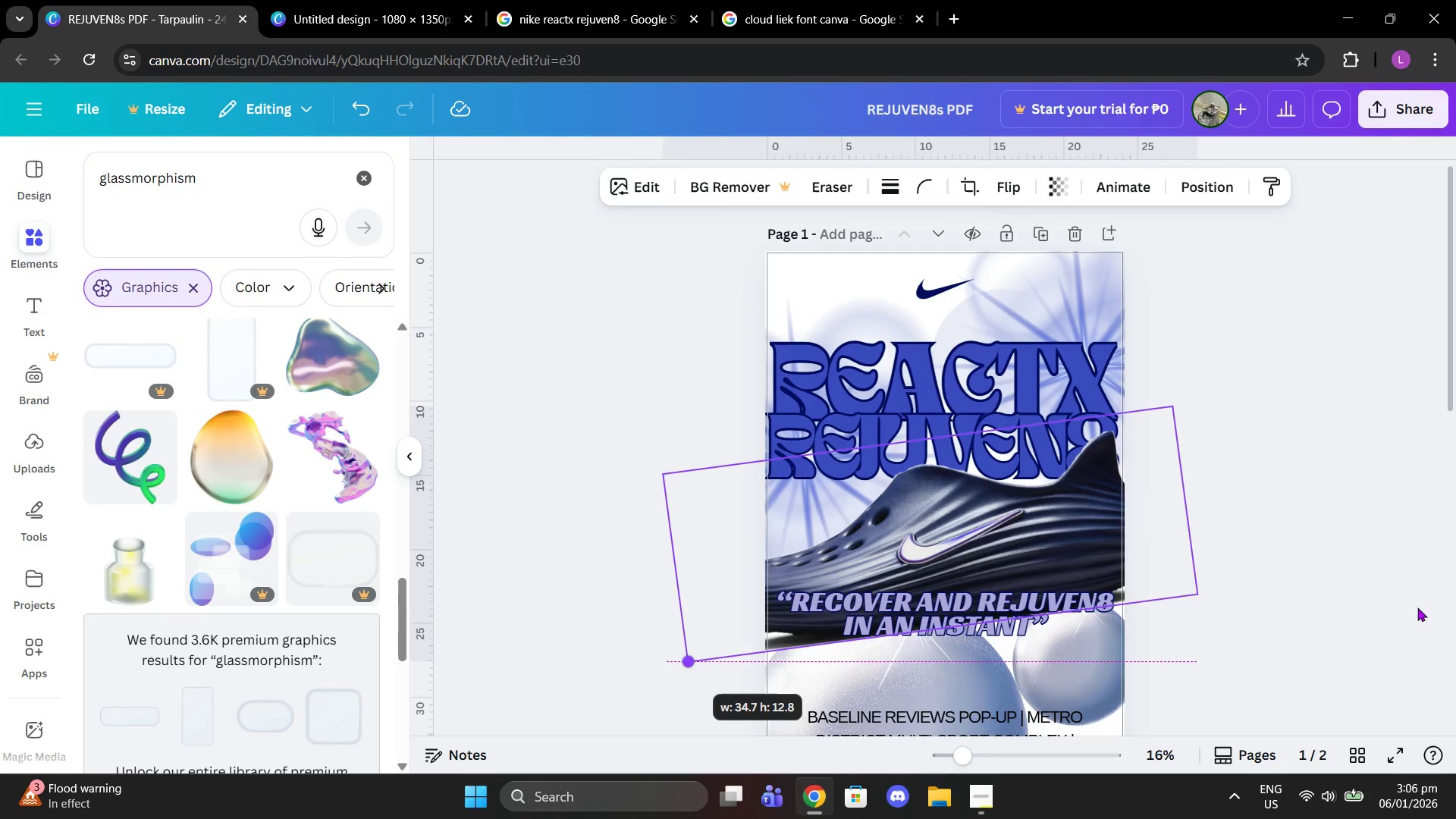 
double_click([1360, 602])
 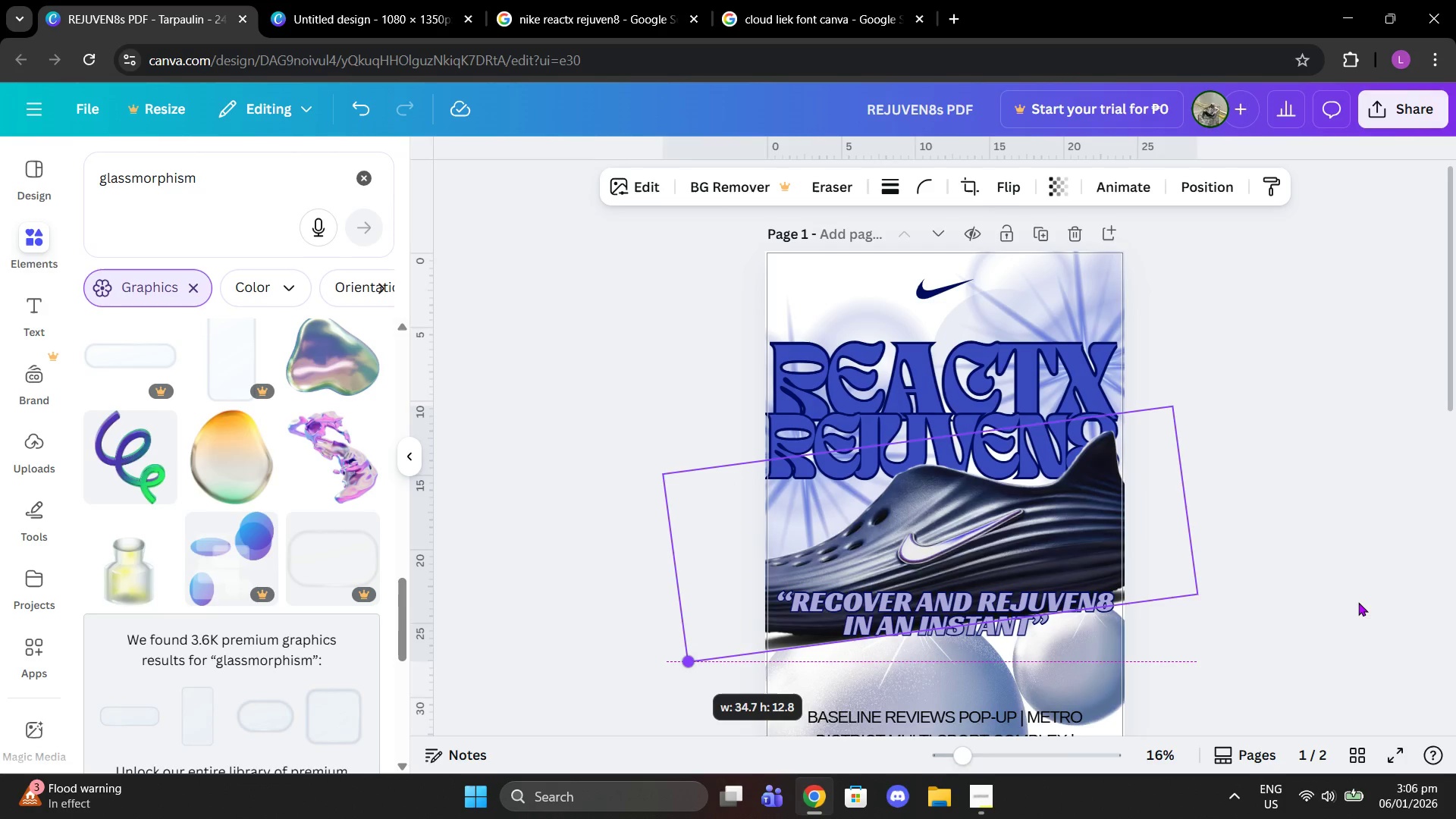 
triple_click([1358, 602])
 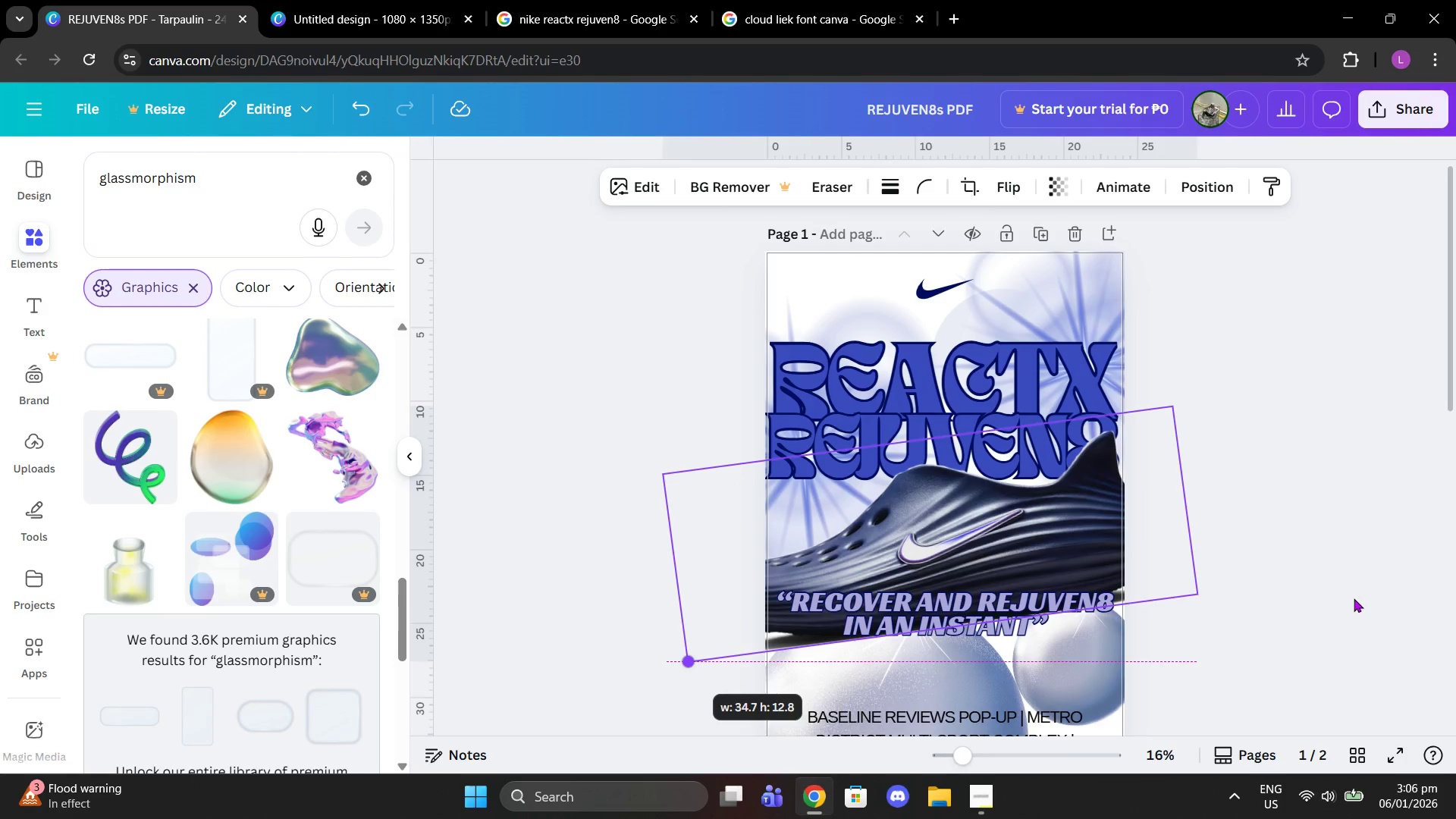 
left_click([1311, 517])
 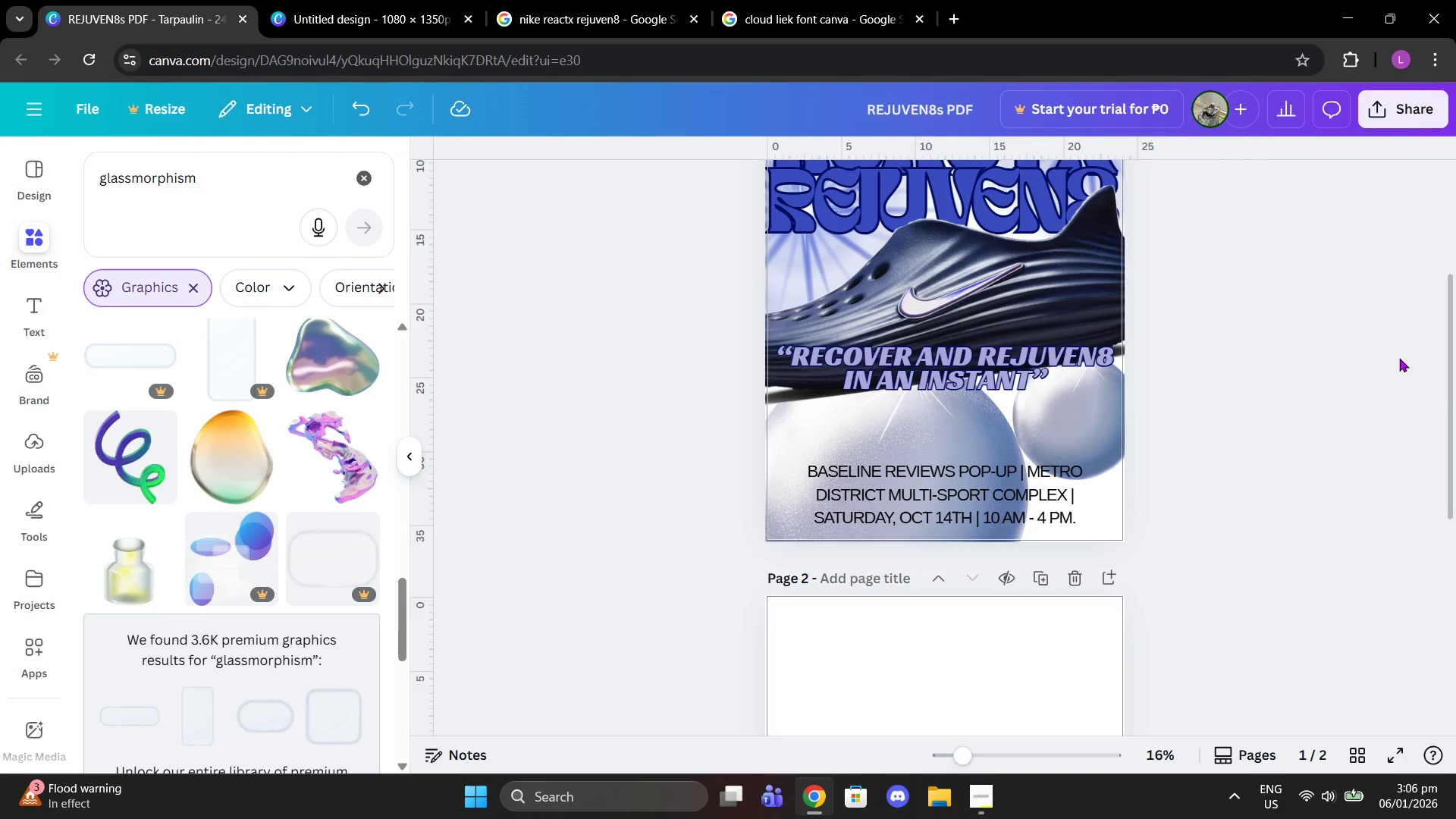 
scroll: coordinate [1270, 521], scroll_direction: up, amount: 1.0
 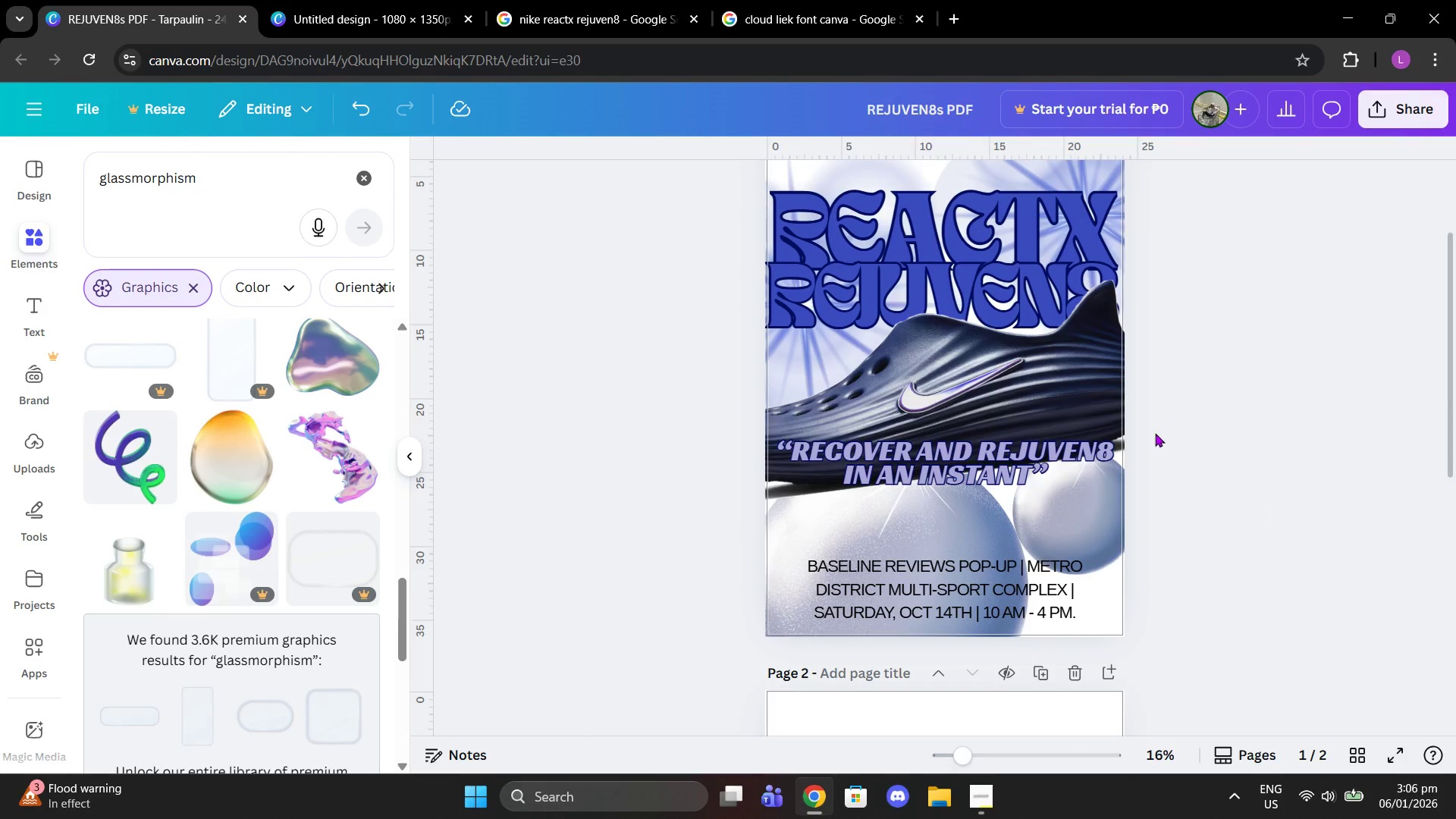 
key(Control+Z)
 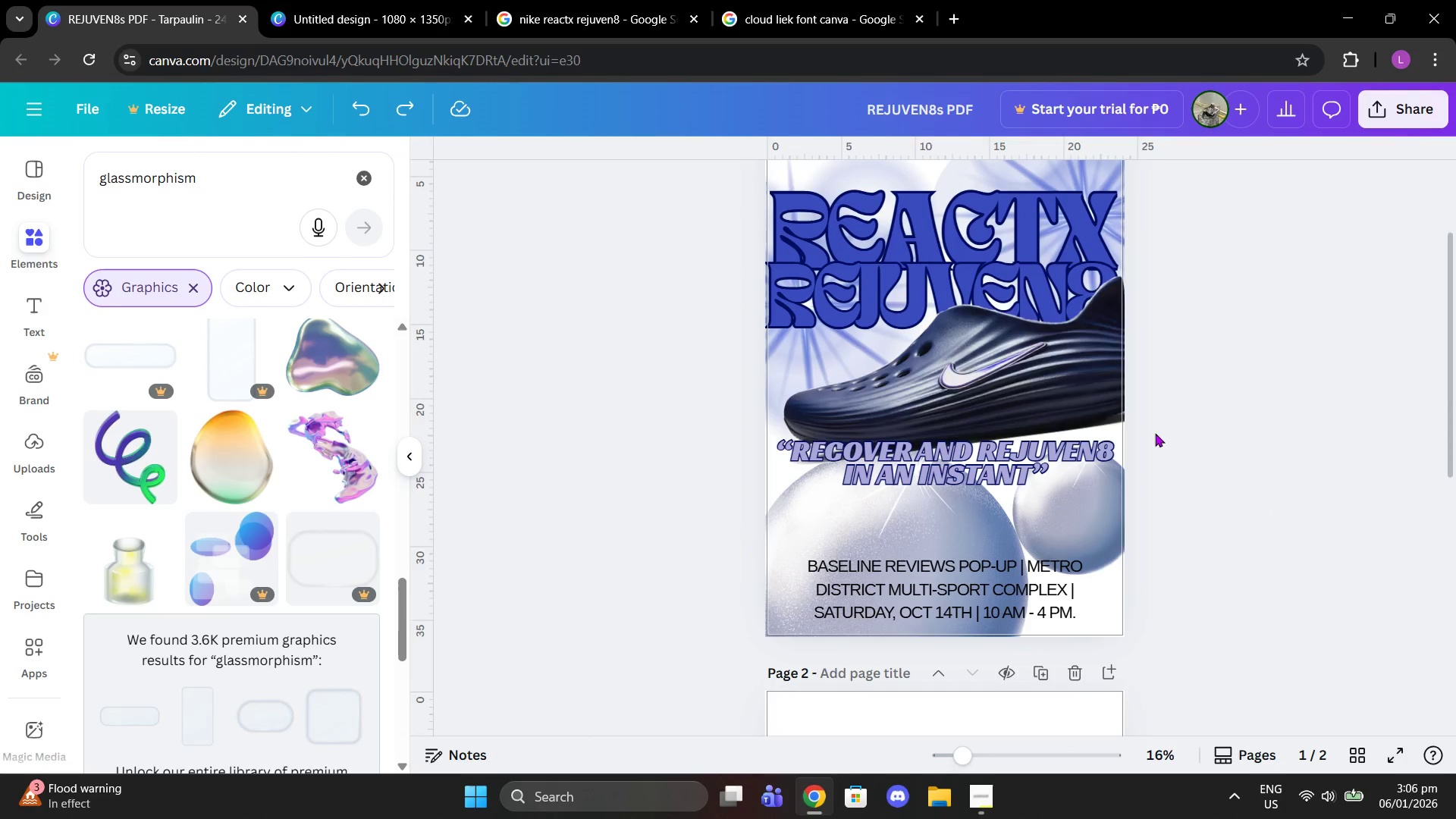 
key(Control+Z)
 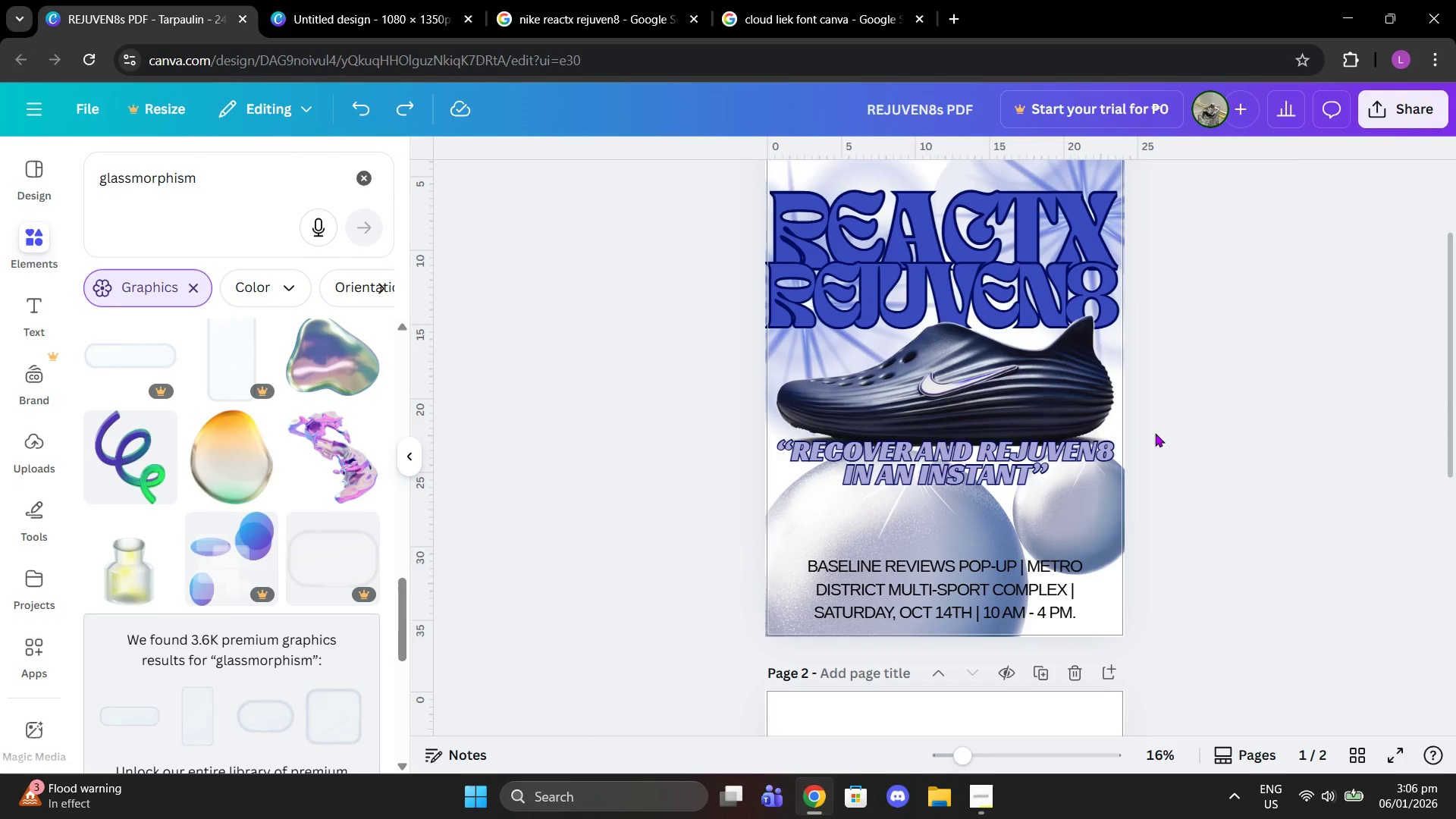 
key(Control+Z)
 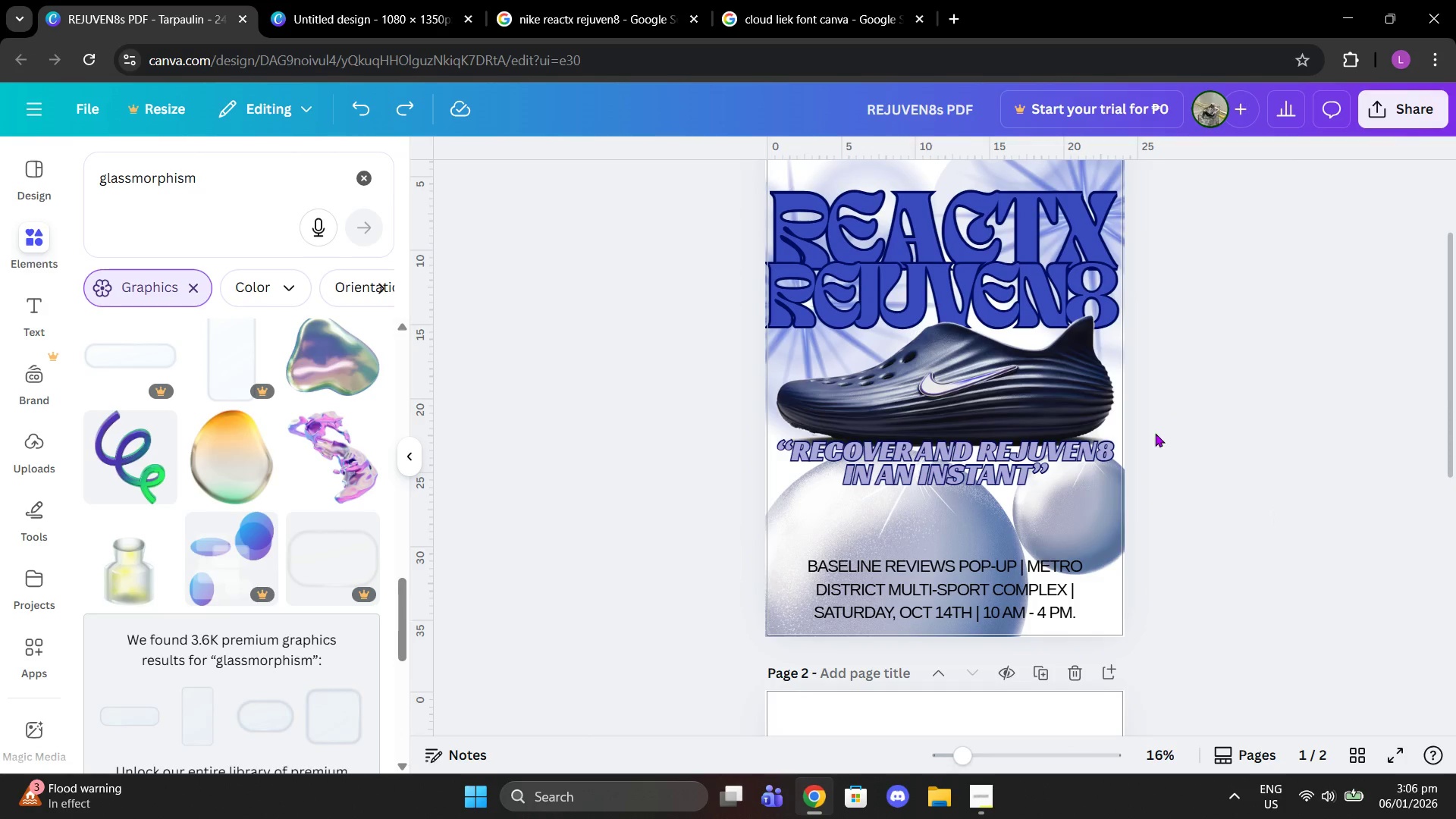 
left_click([1155, 433])
 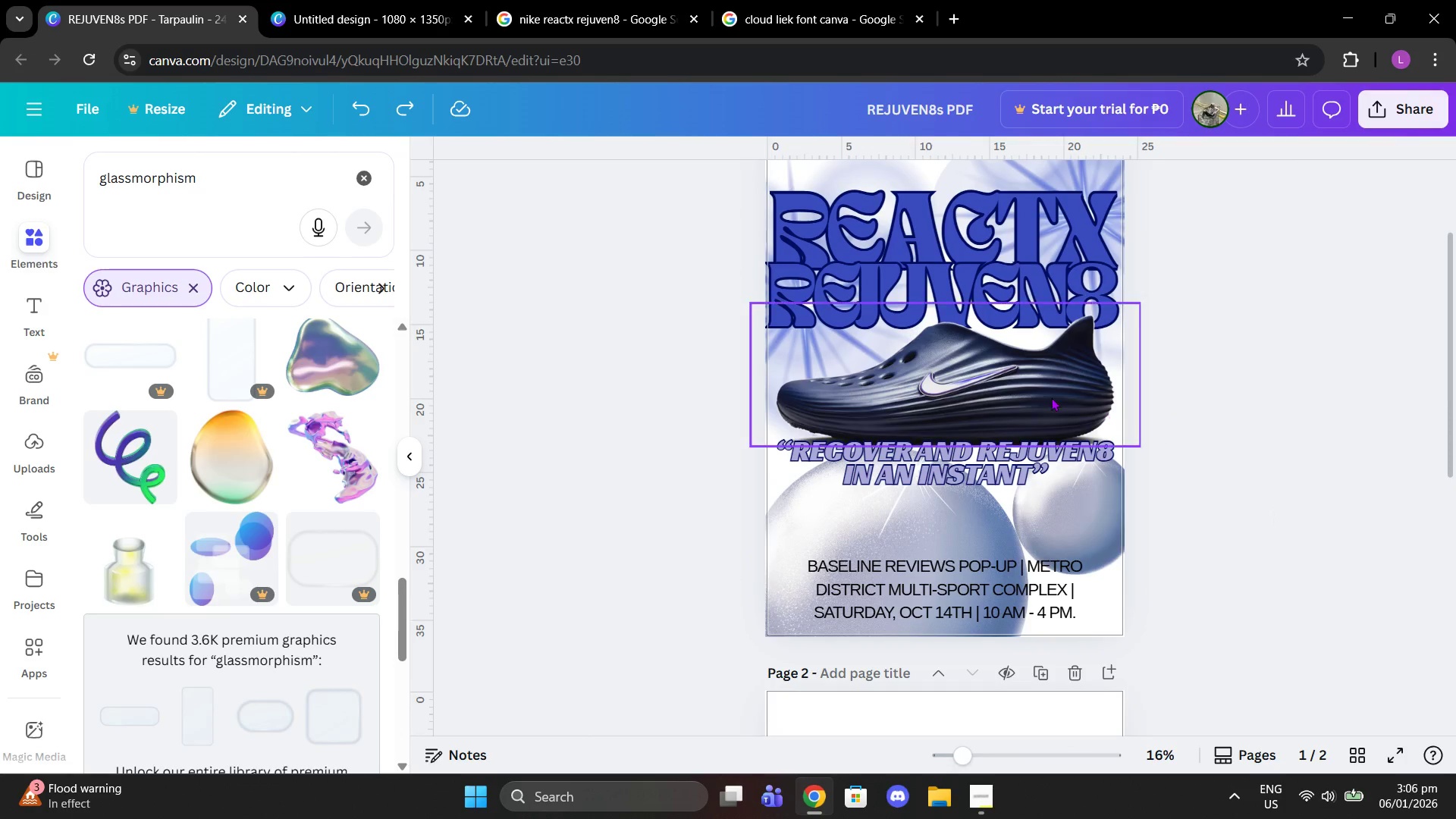 
left_click([1041, 396])
 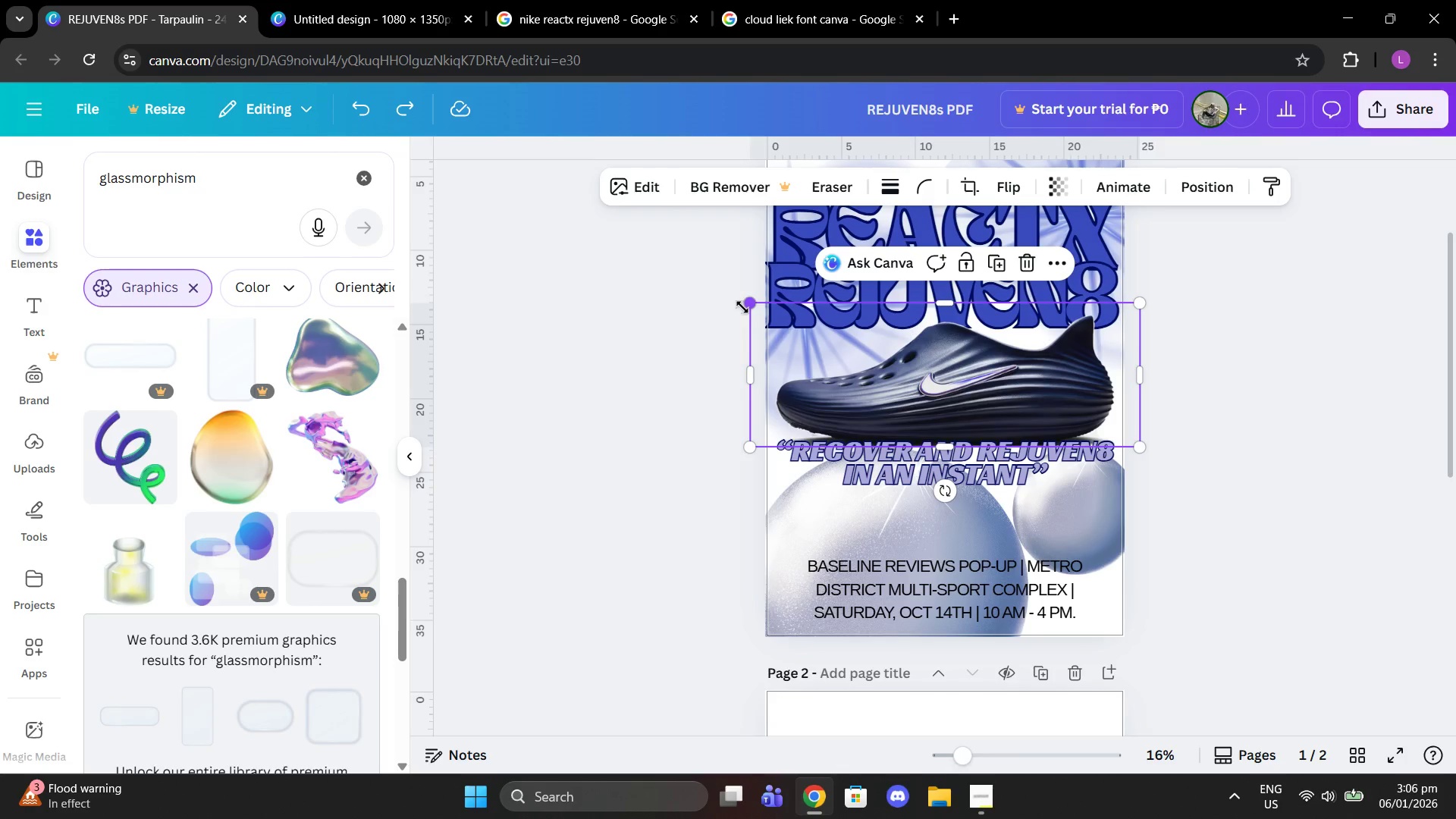 
left_click_drag(start_coordinate=[751, 307], to_coordinate=[968, 305])
 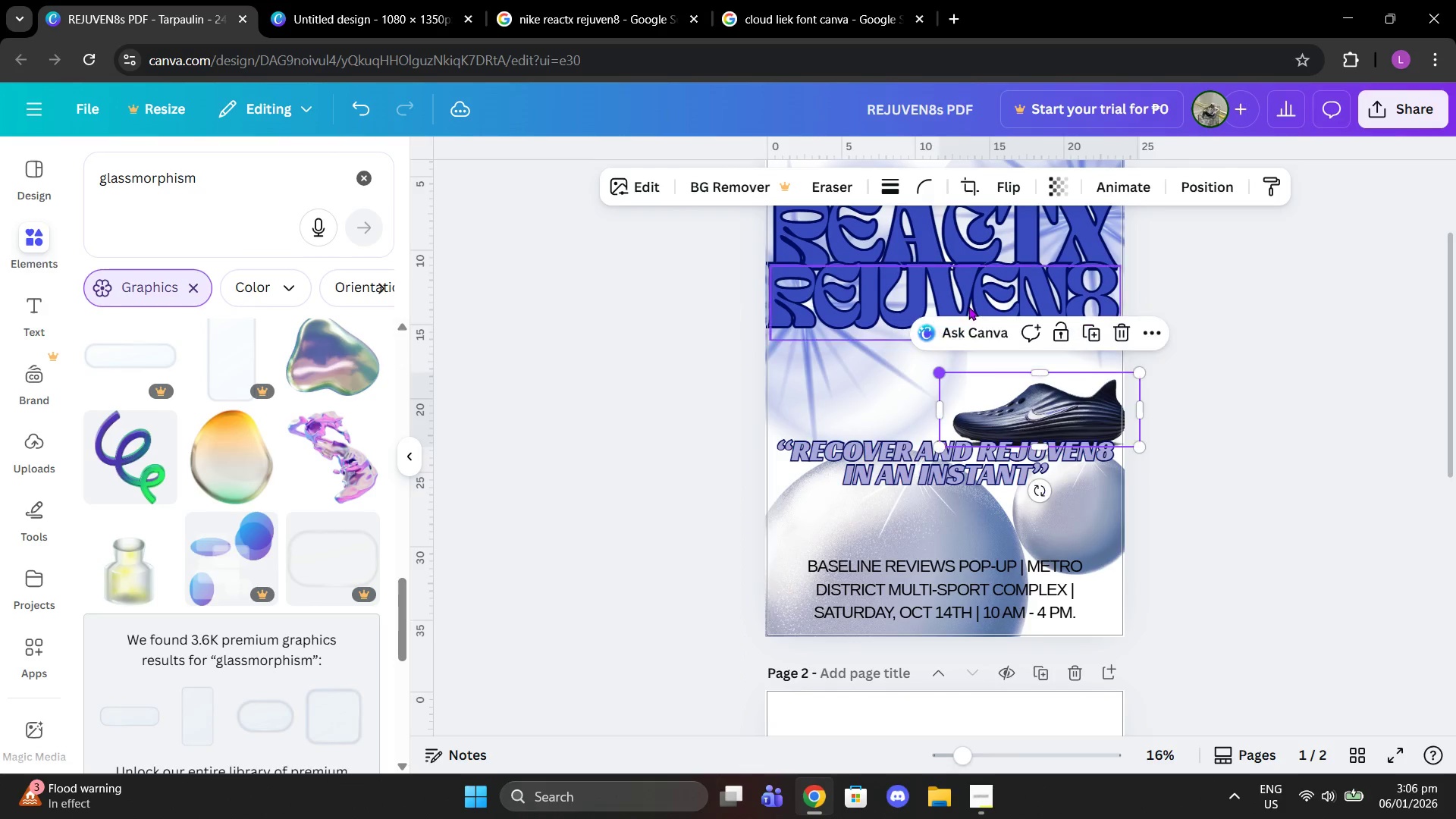 
left_click_drag(start_coordinate=[968, 306], to_coordinate=[962, 307])
 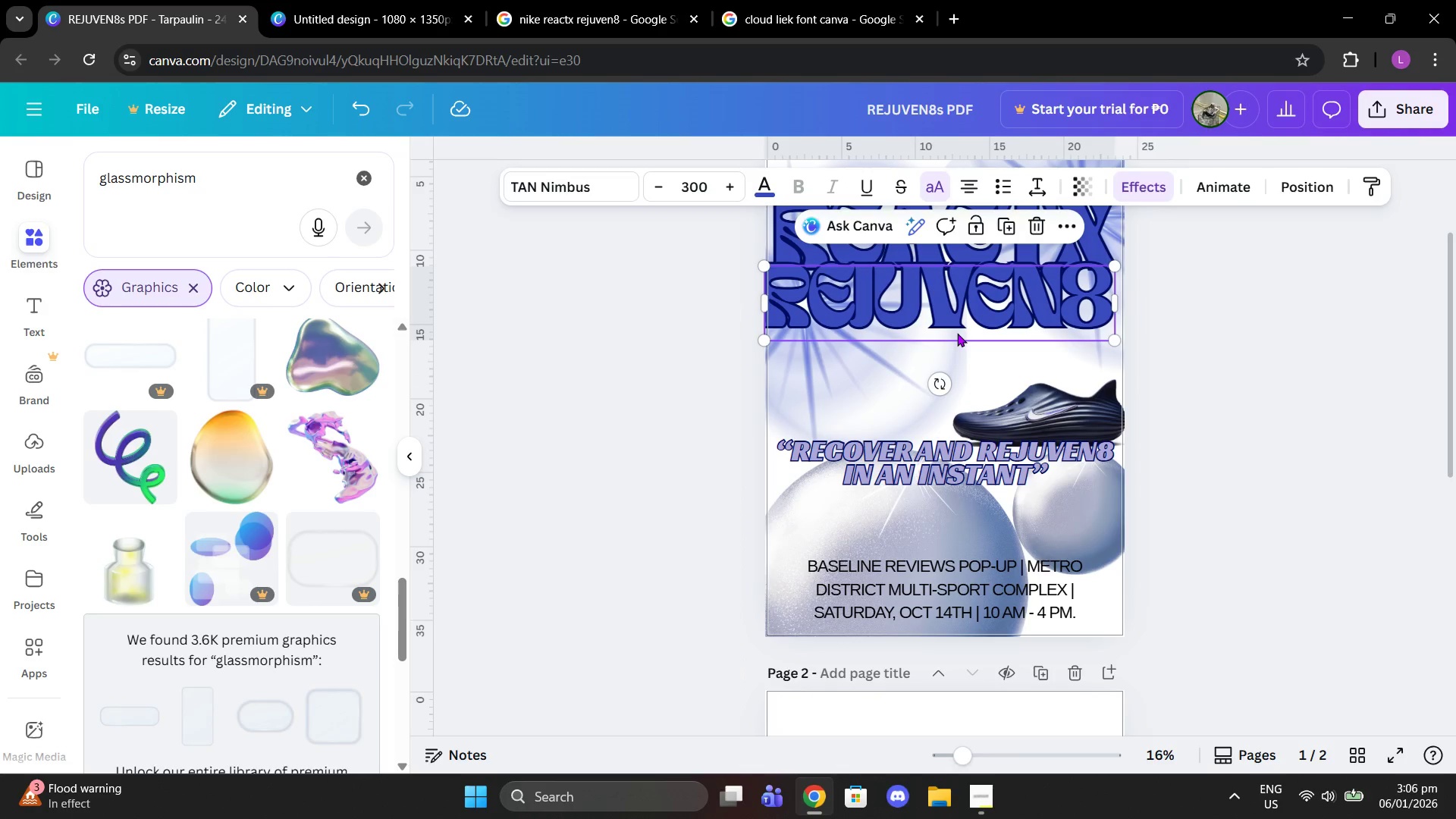 
key(Control+Z)
 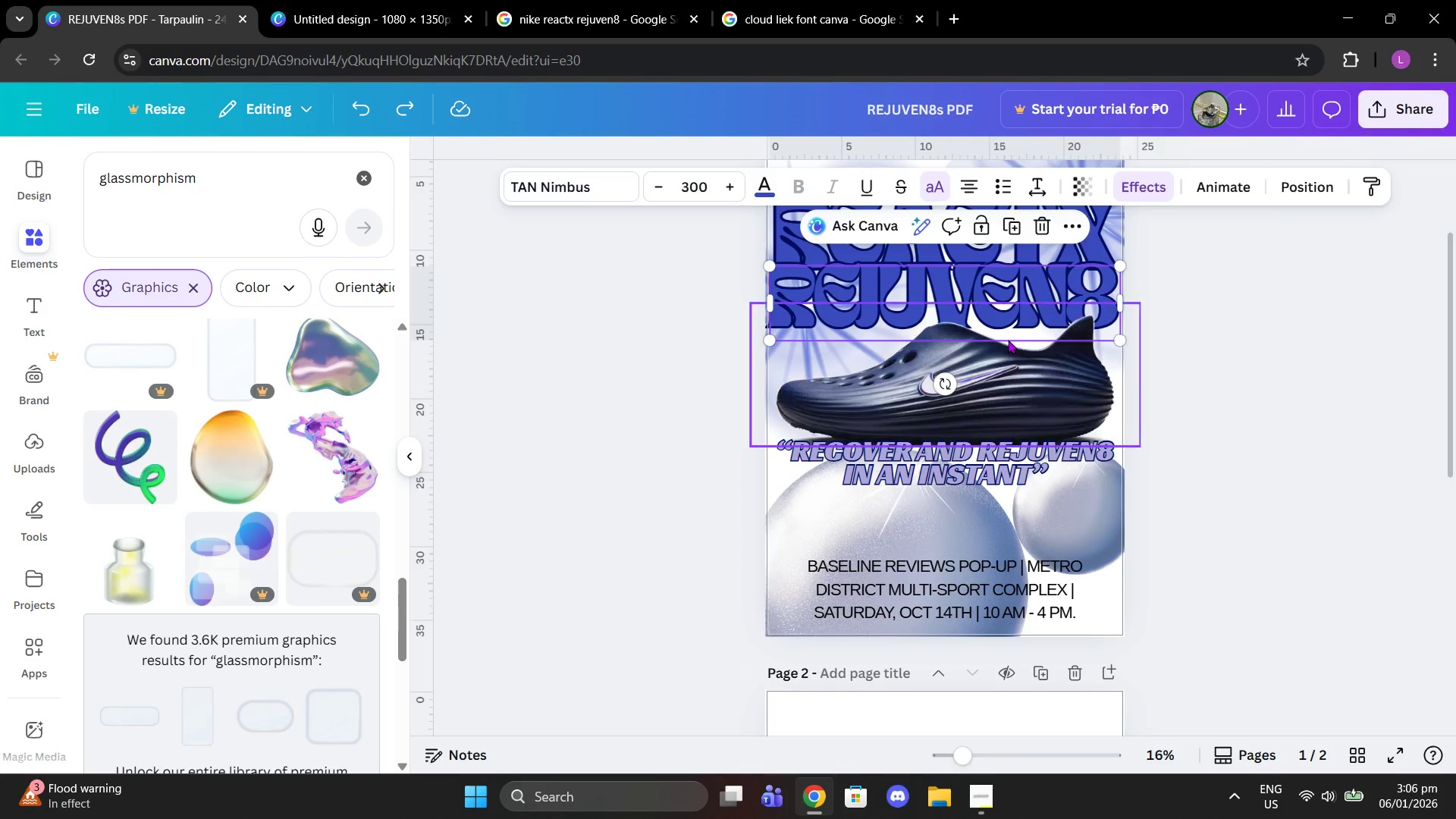 
key(Control+Z)
 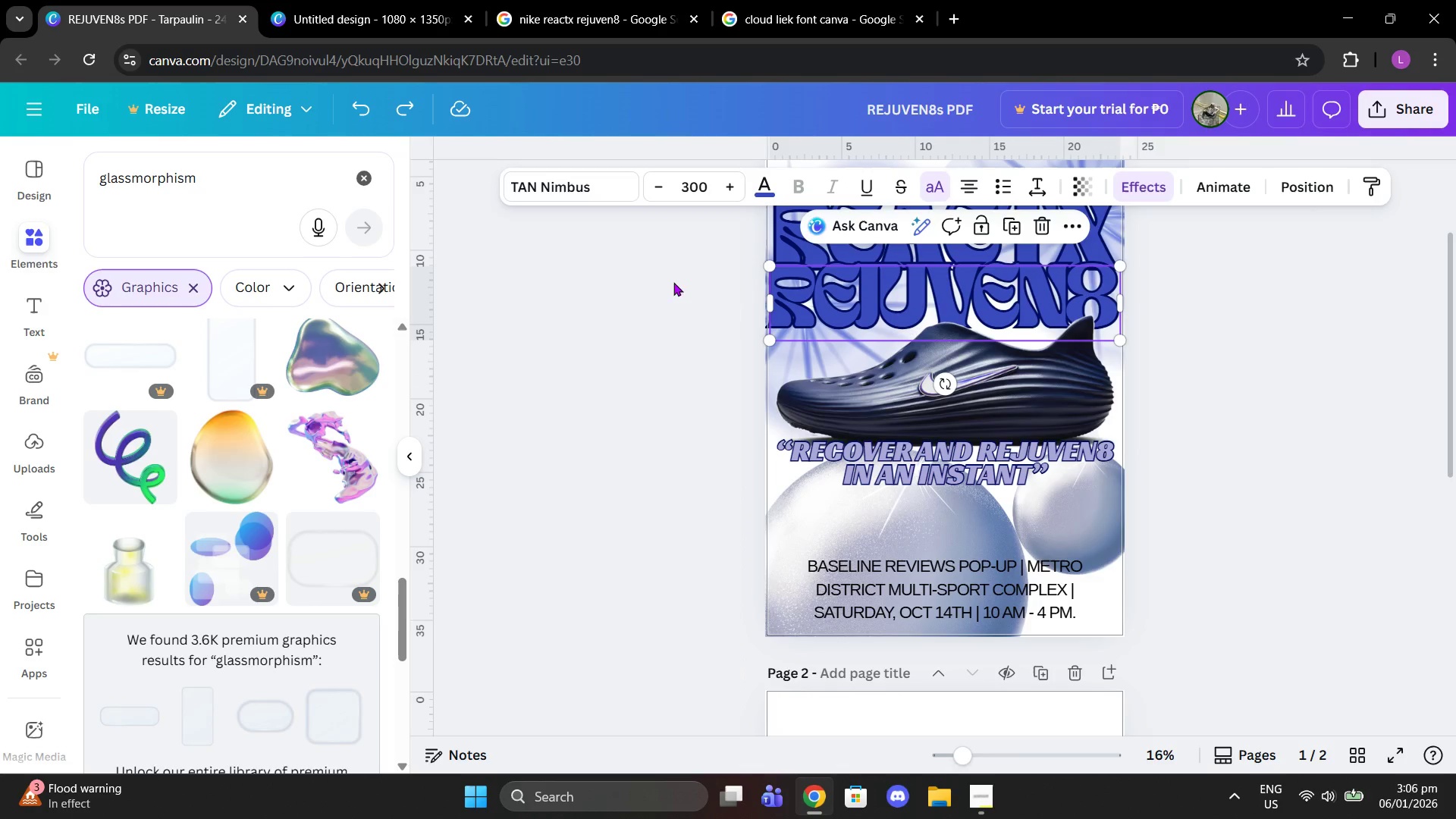 
left_click([795, 422])
 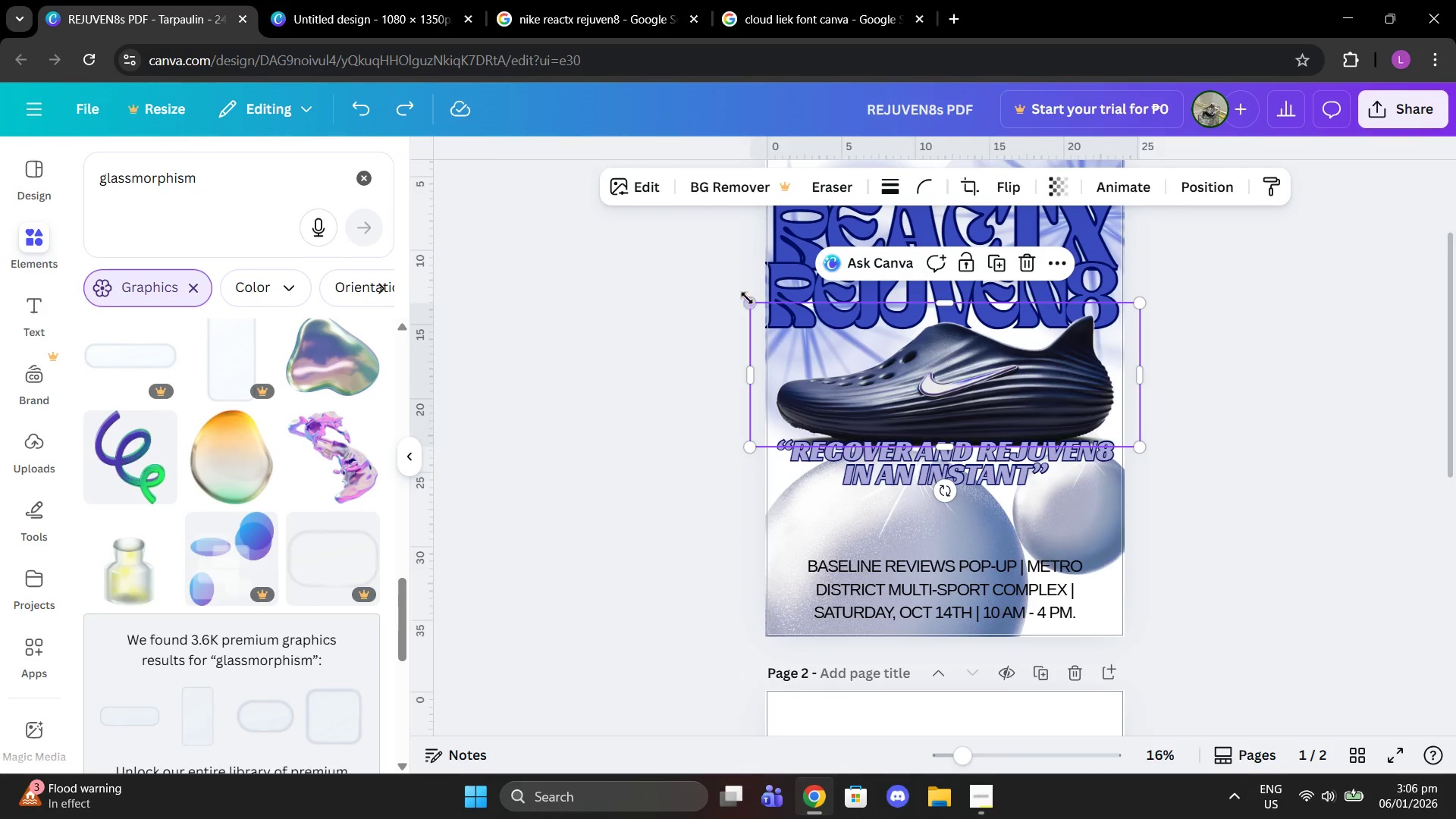 
left_click_drag(start_coordinate=[748, 302], to_coordinate=[740, 295])
 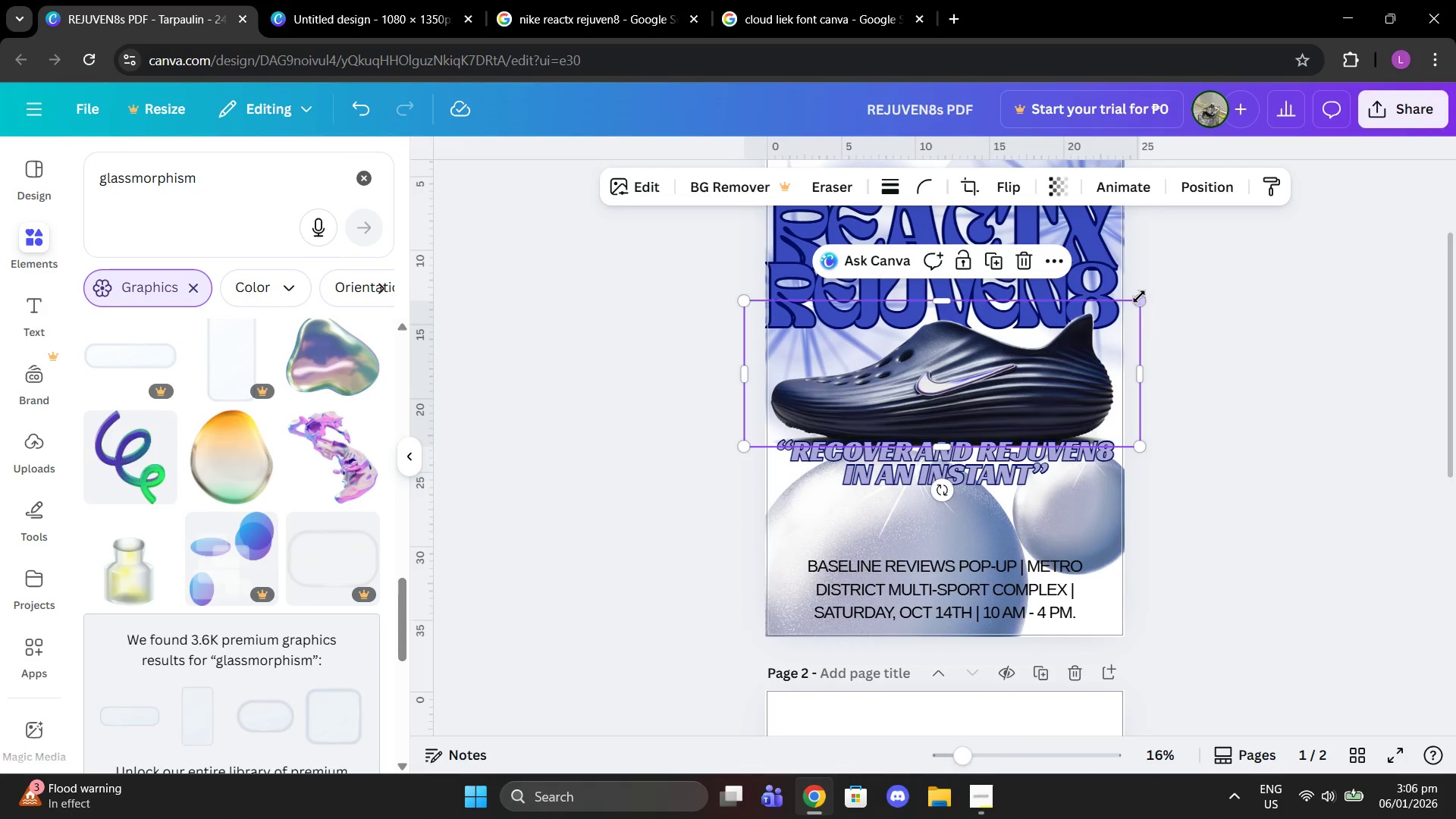 
left_click_drag(start_coordinate=[1139, 297], to_coordinate=[1147, 290])
 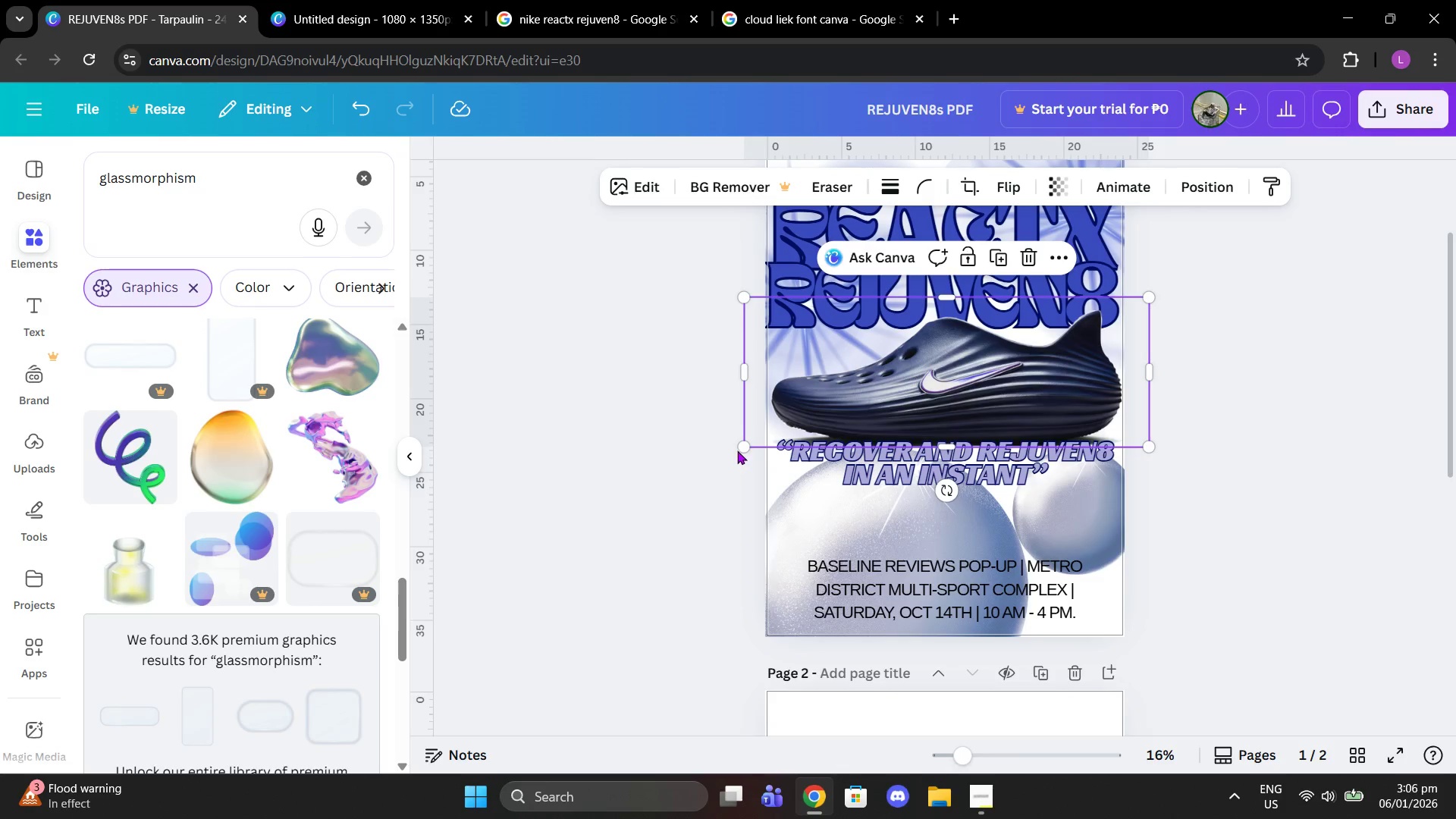 
left_click_drag(start_coordinate=[739, 447], to_coordinate=[731, 446])
 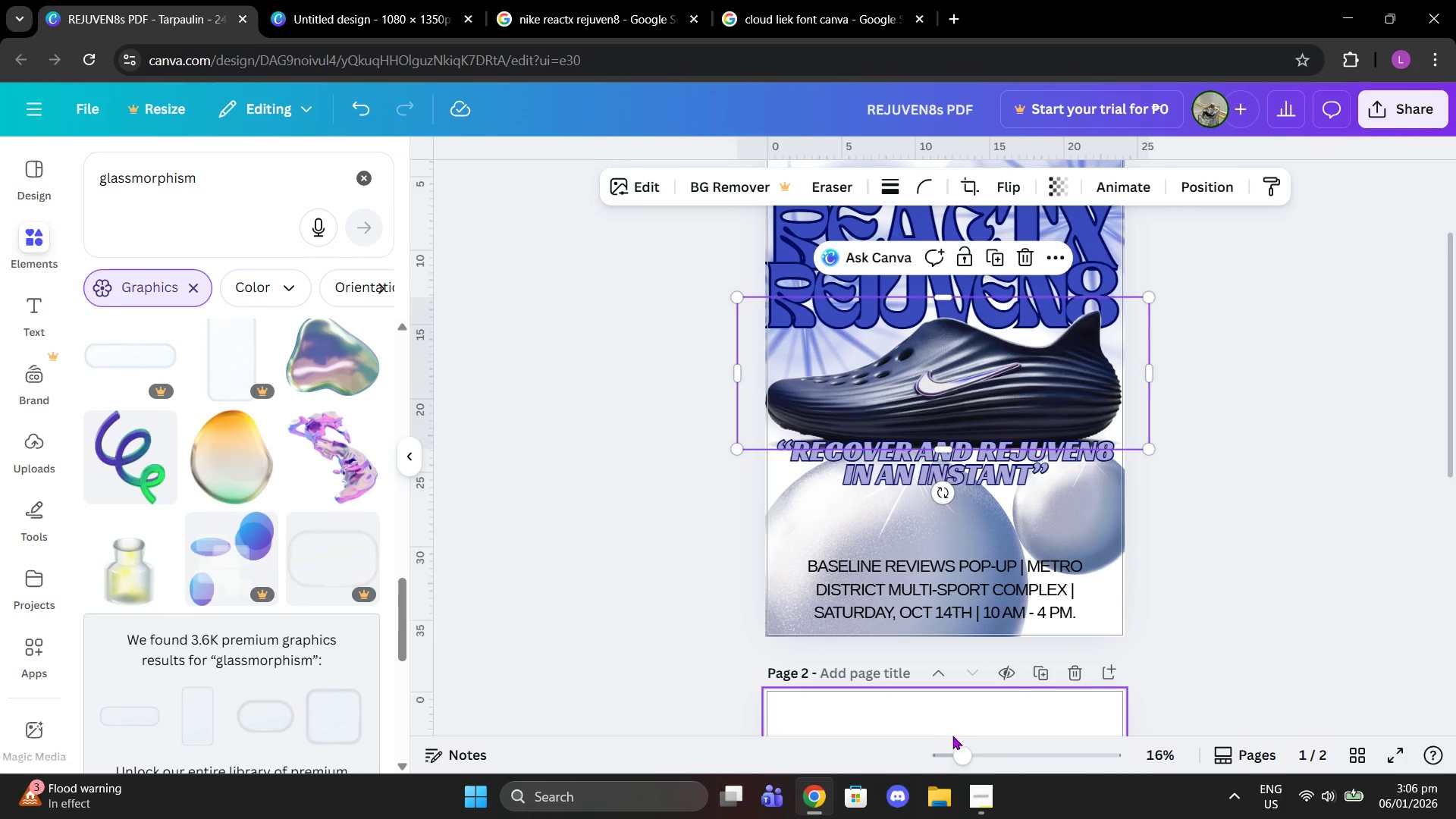 
left_click_drag(start_coordinate=[968, 761], to_coordinate=[994, 761])
 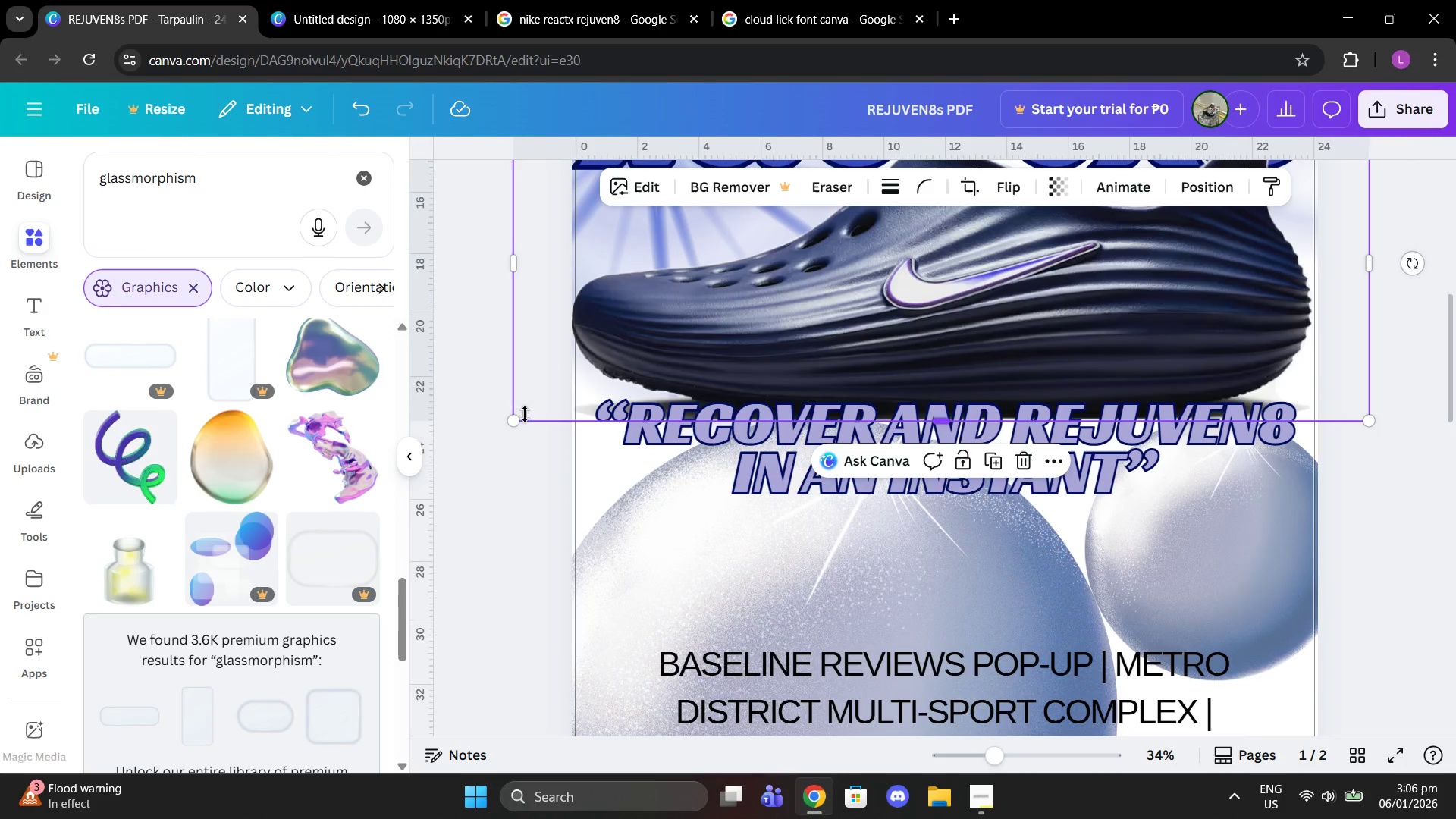 
left_click_drag(start_coordinate=[517, 420], to_coordinate=[525, 419])
 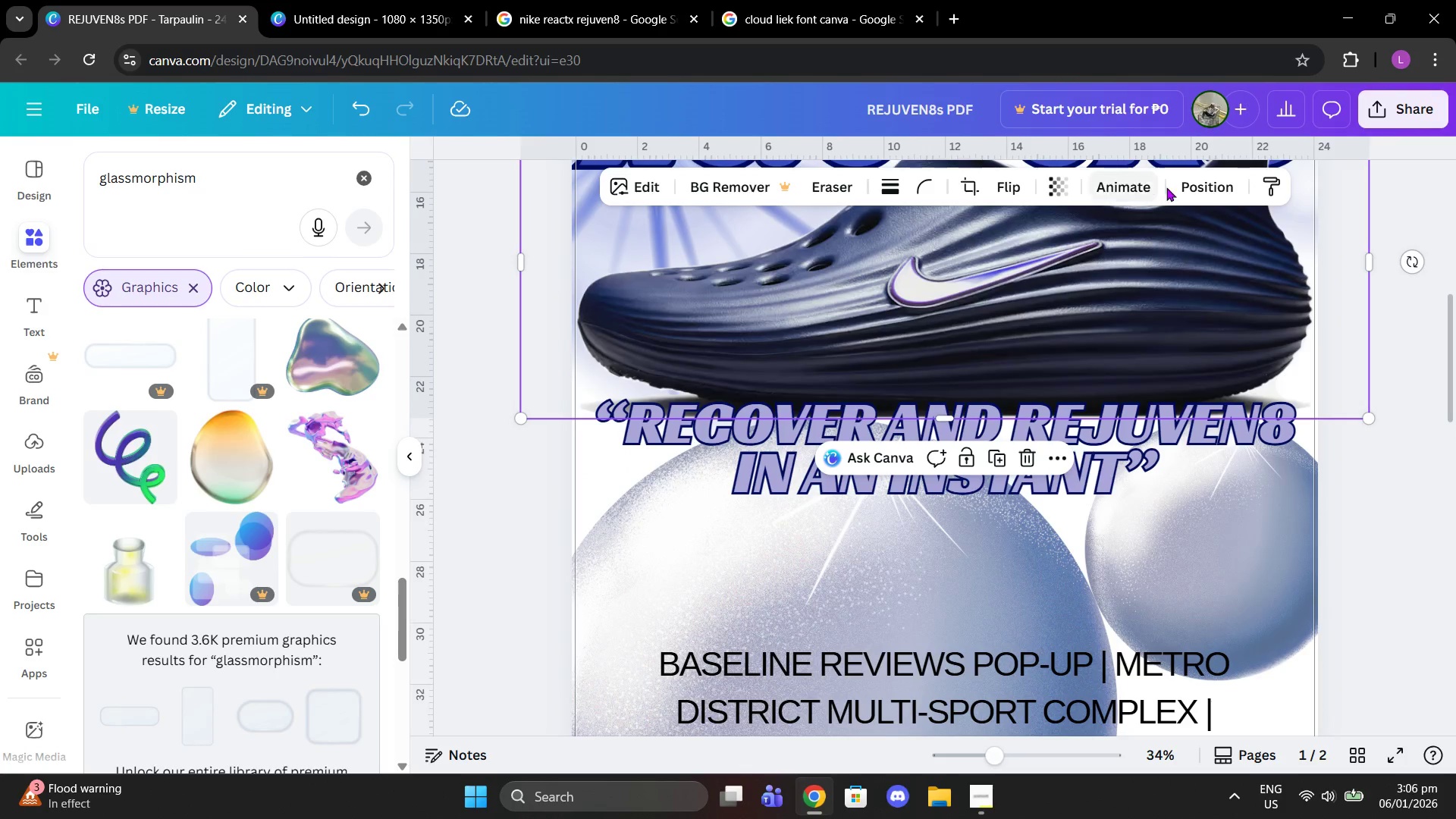 
left_click([1188, 187])
 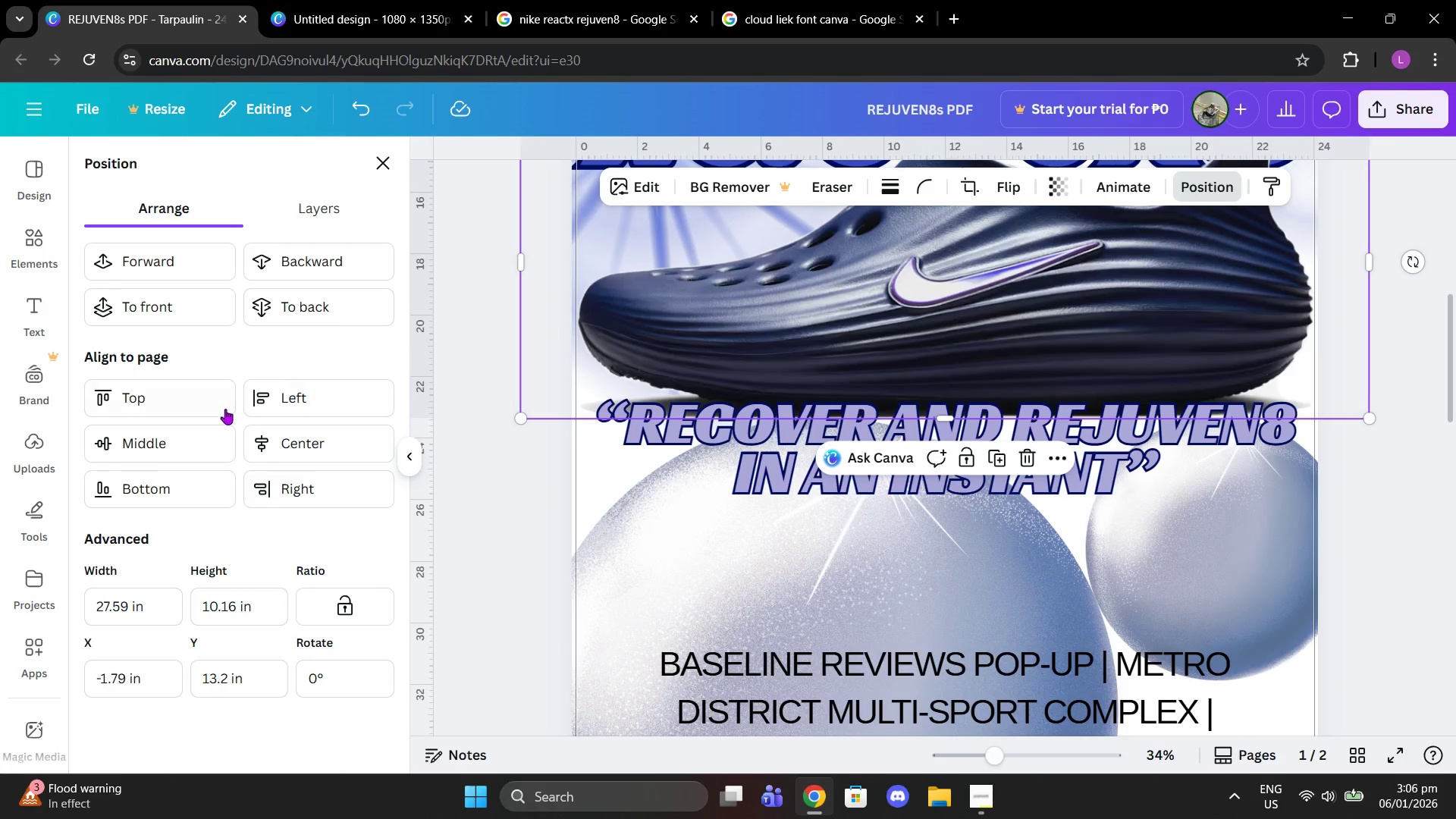 
left_click([278, 445])
 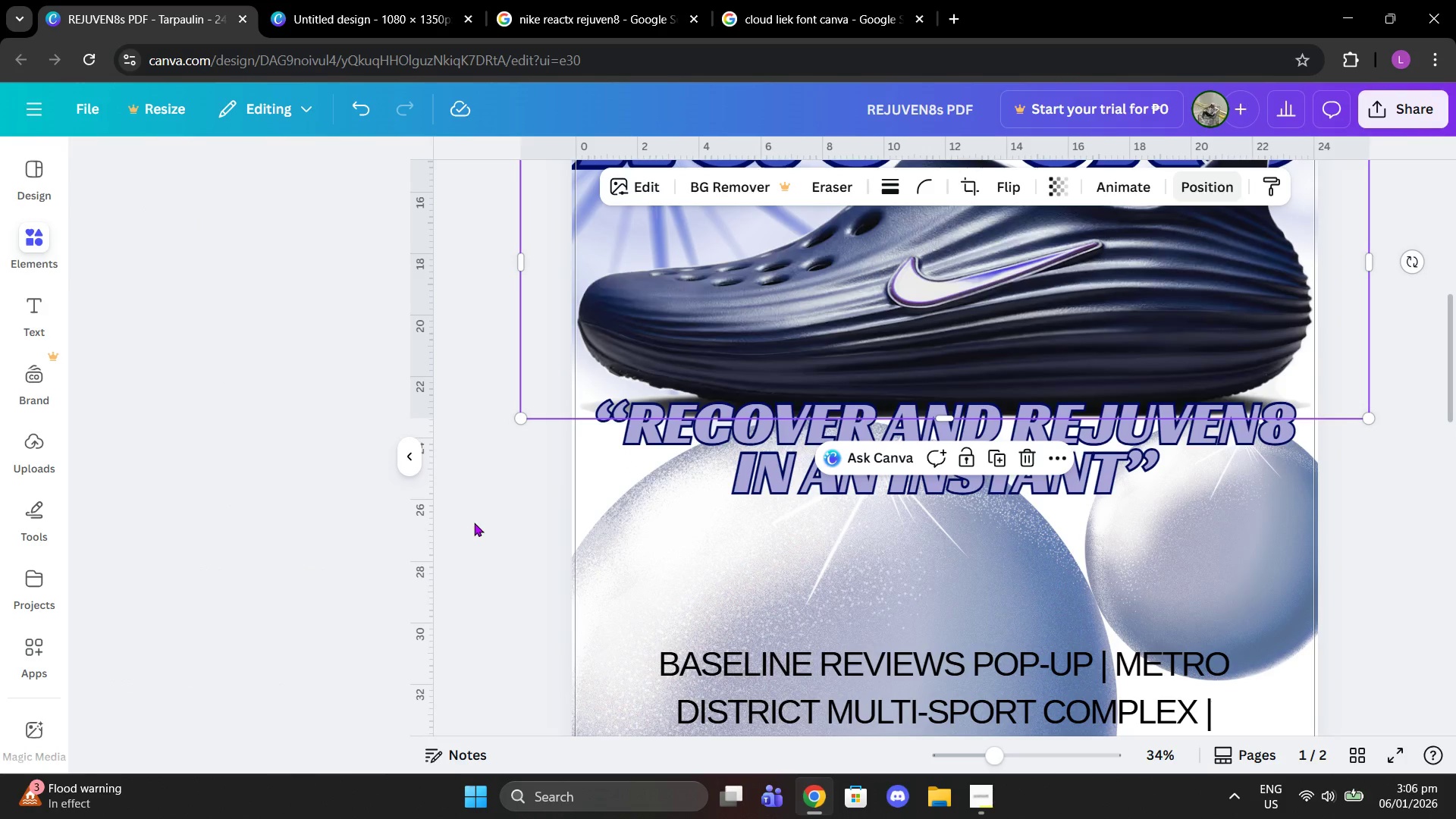 
double_click([513, 497])
 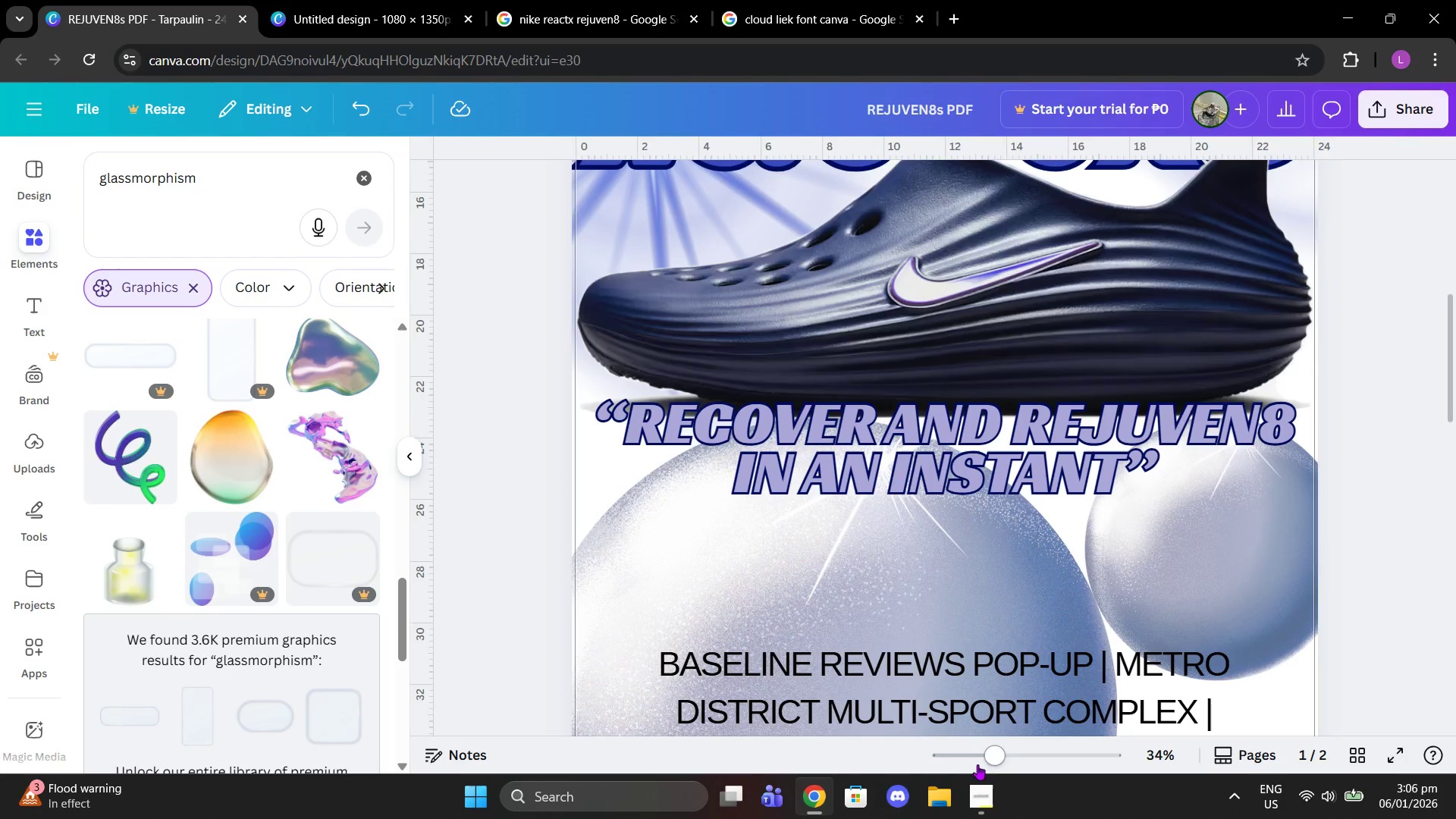 
left_click_drag(start_coordinate=[989, 765], to_coordinate=[993, 771])
 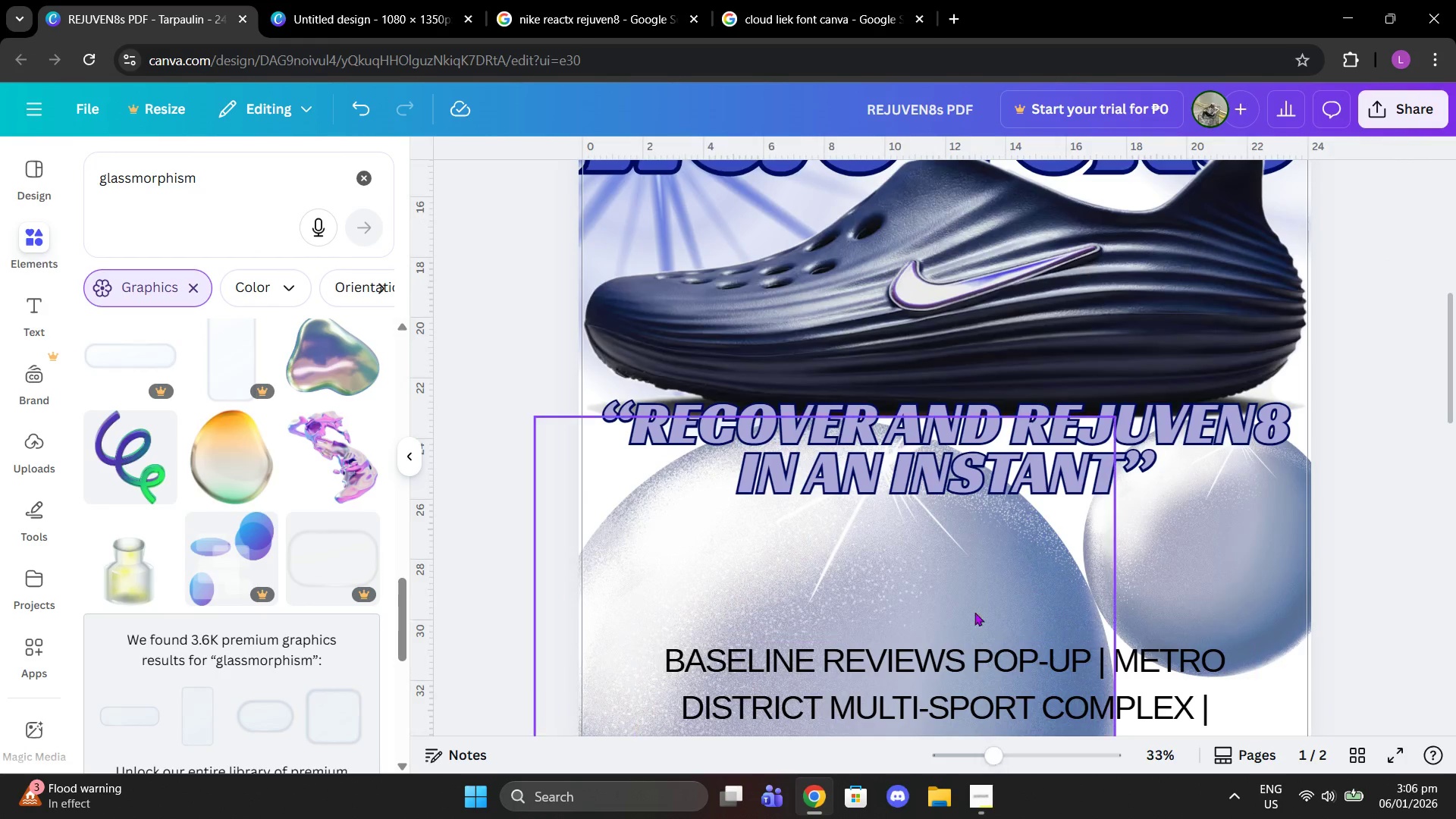 
scroll: coordinate [969, 607], scroll_direction: down, amount: 1.0
 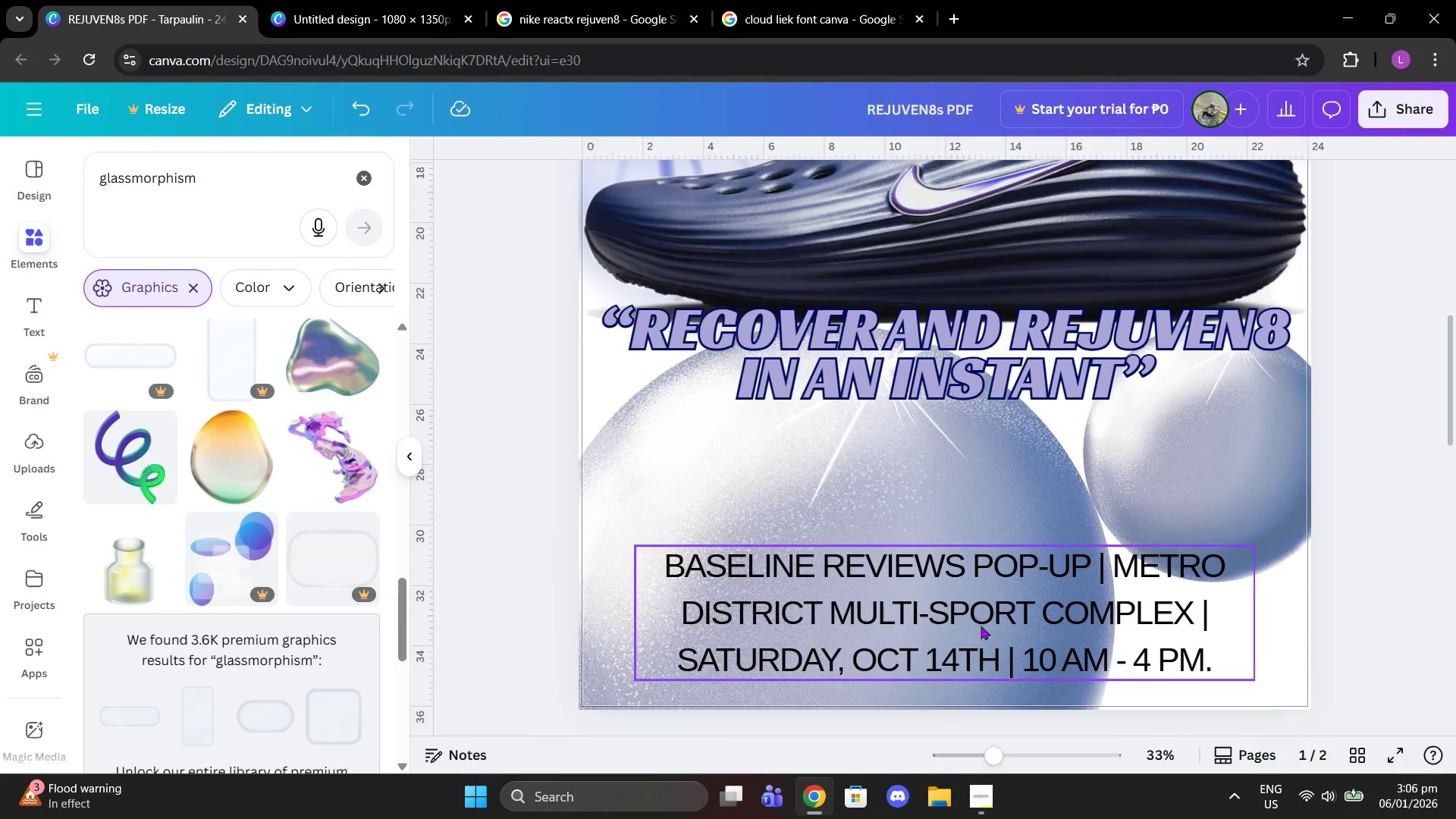 
left_click([981, 626])
 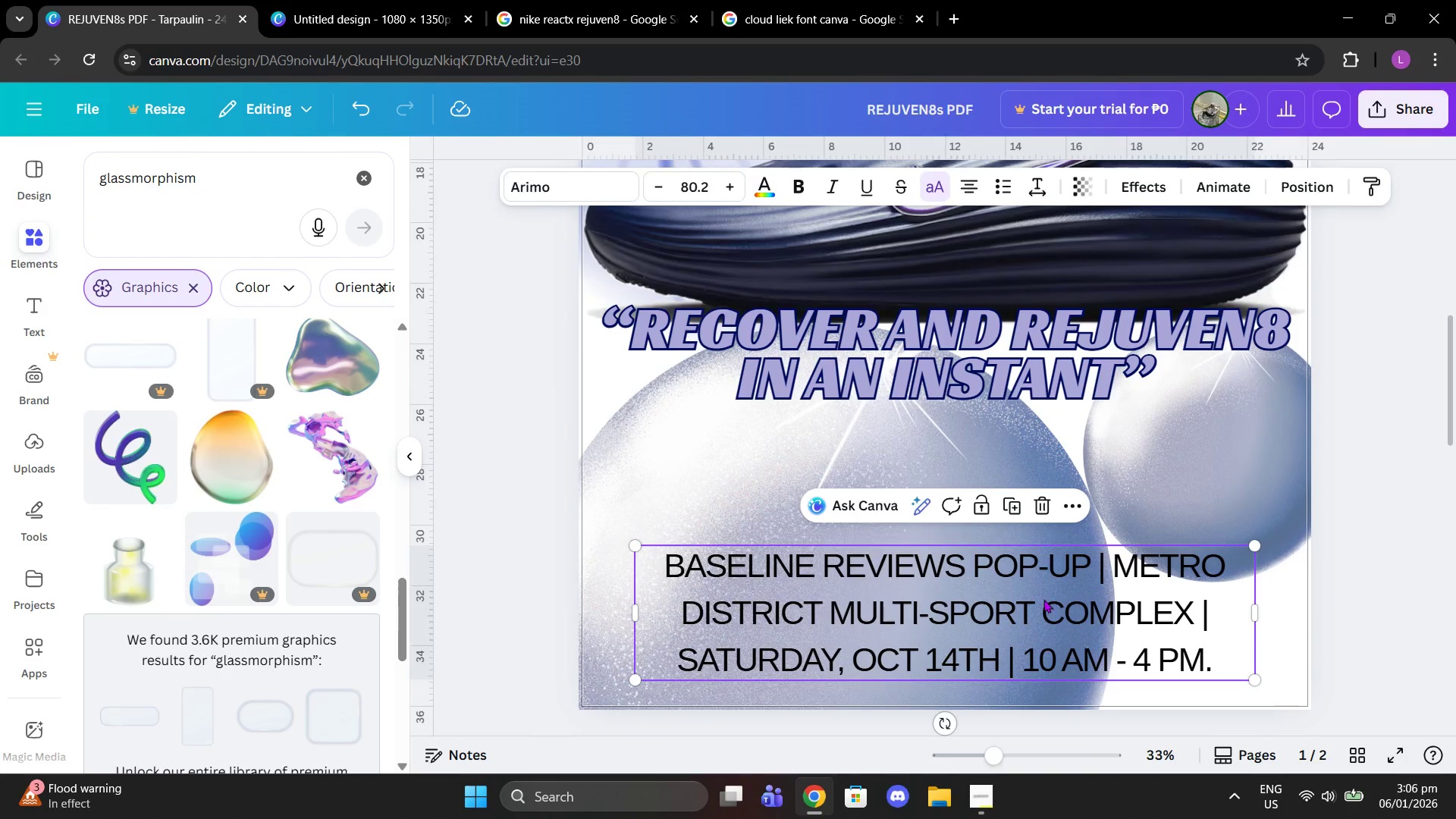 
left_click([1043, 599])
 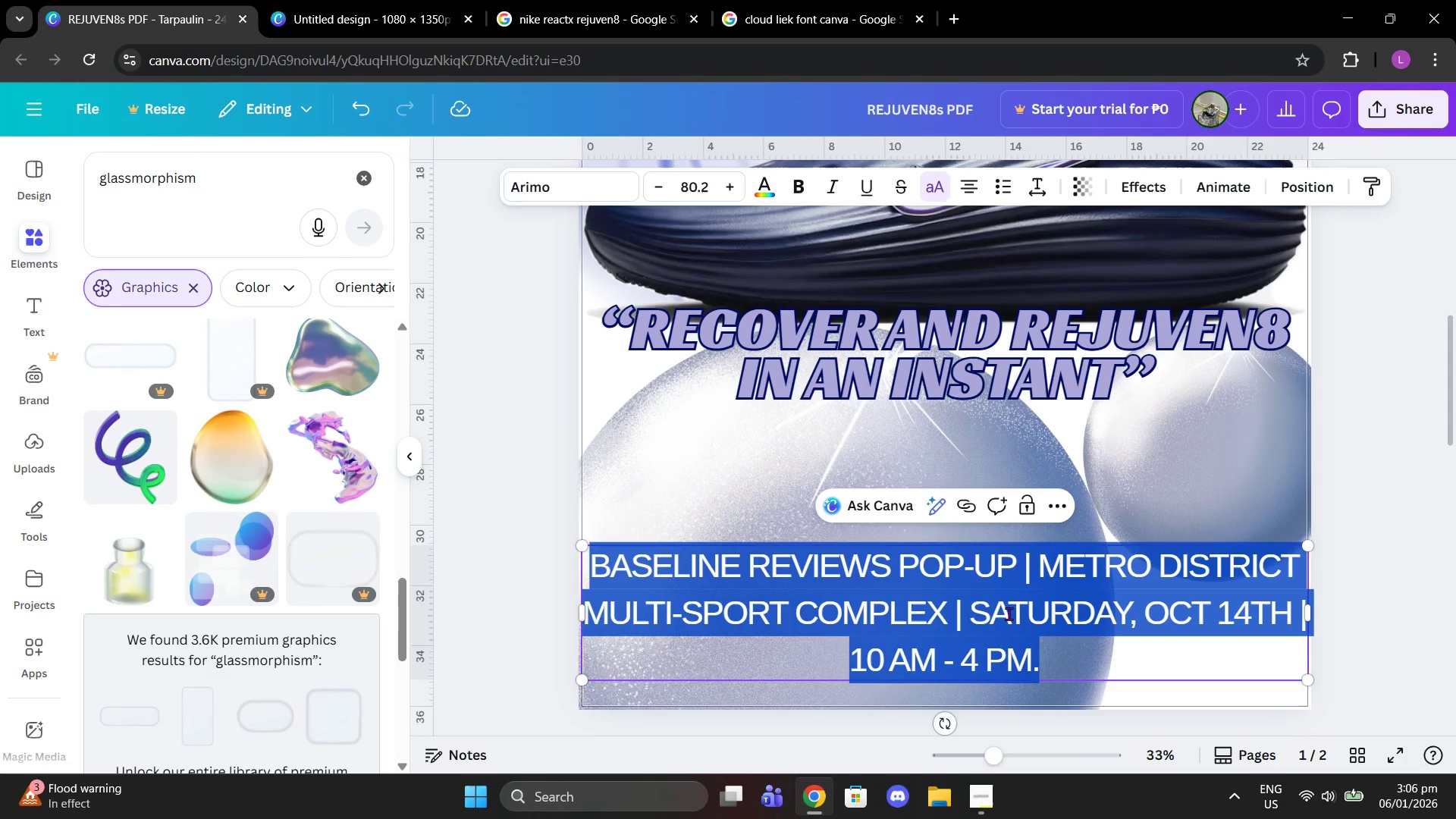 
double_click([1358, 601])
 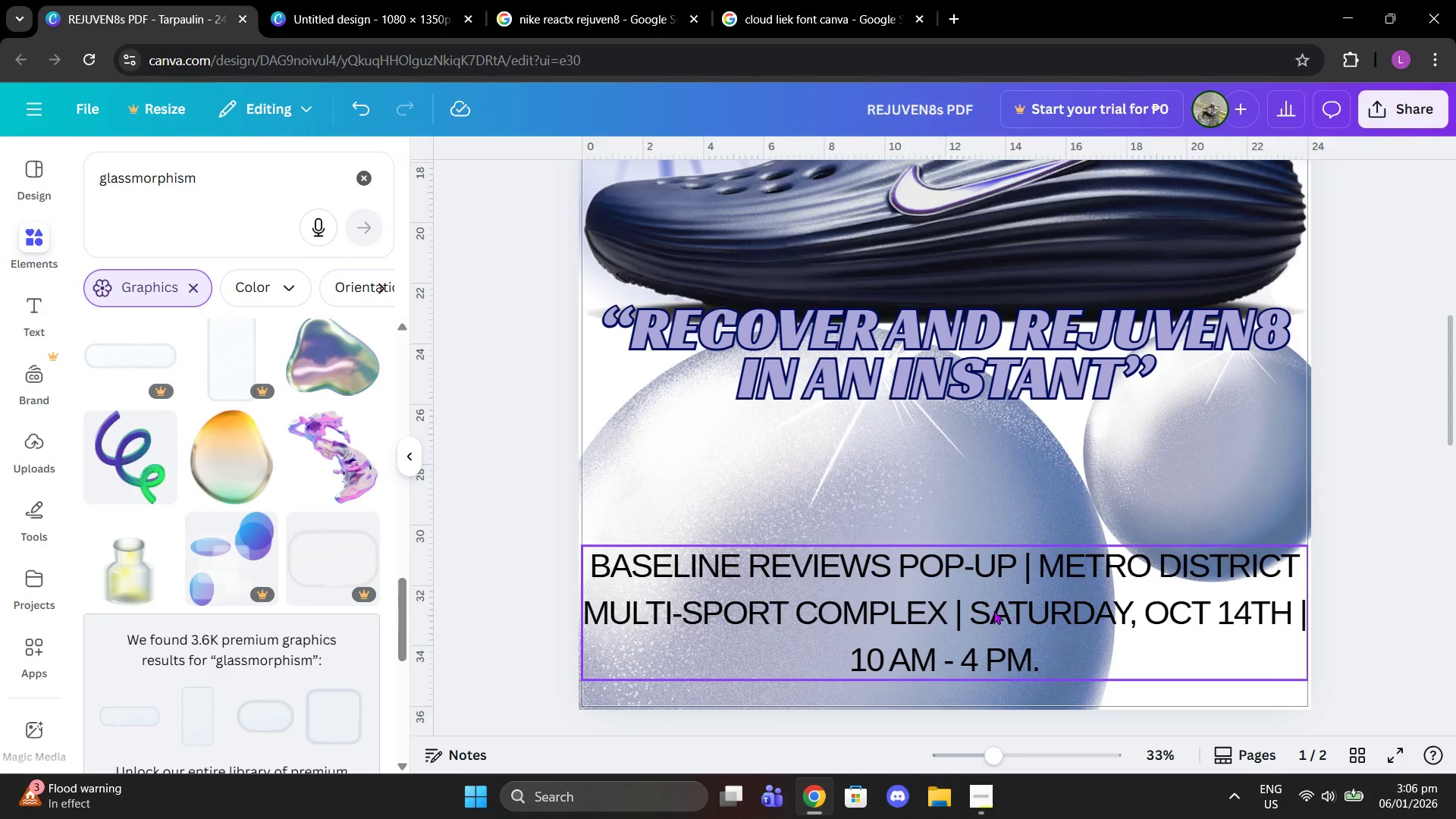 
left_click([960, 609])
 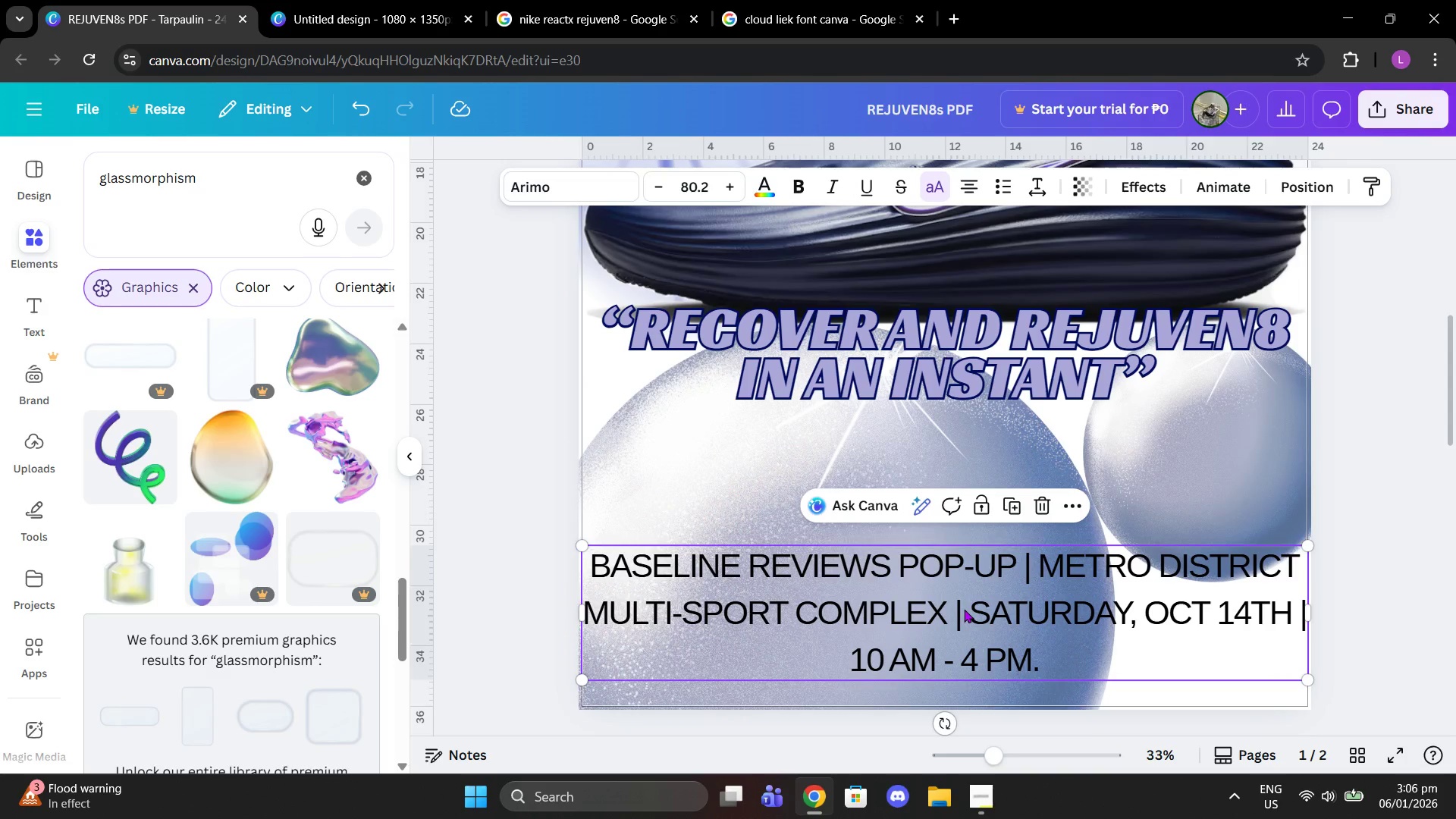 
left_click([964, 609])
 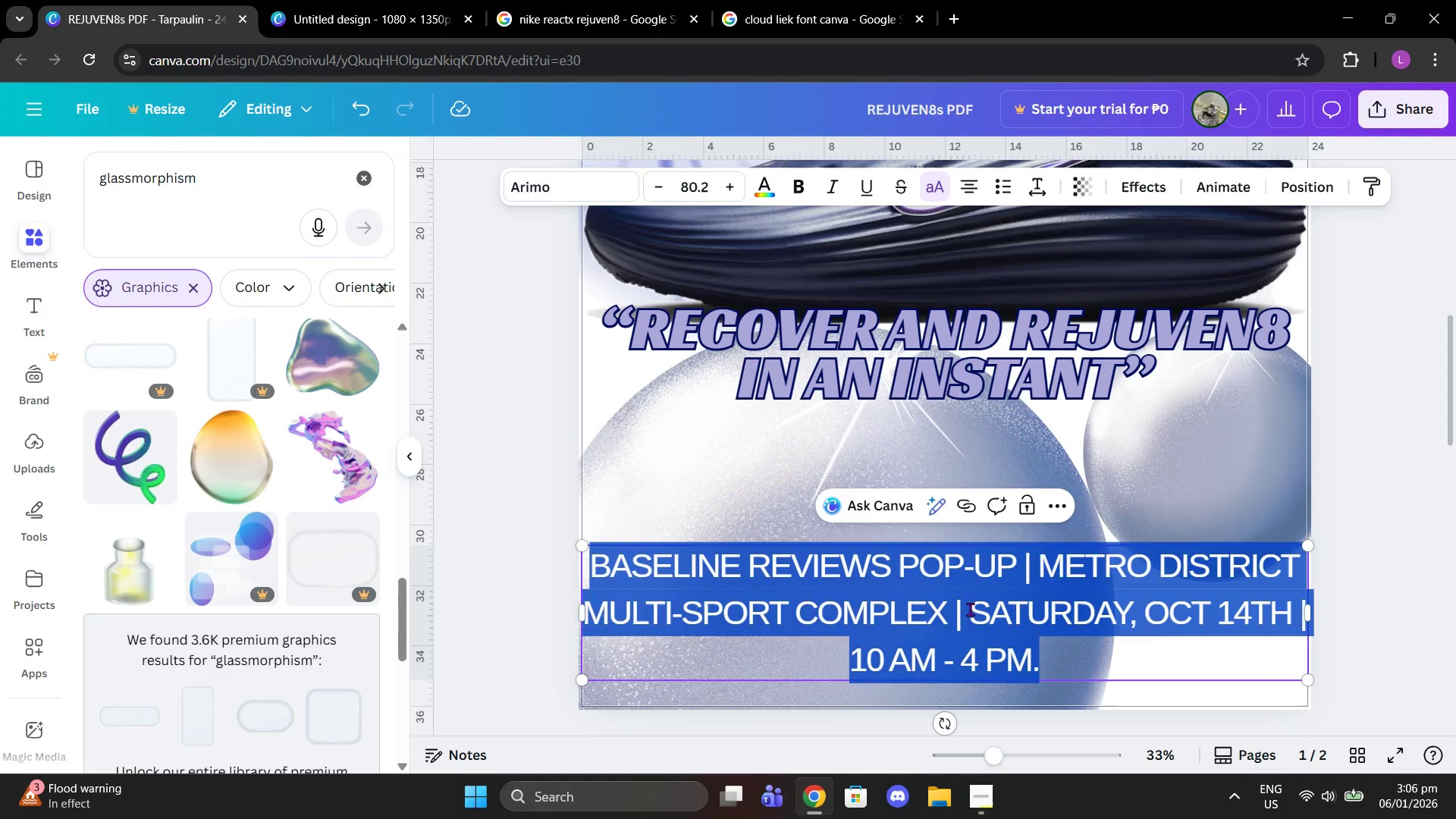 
left_click([970, 609])
 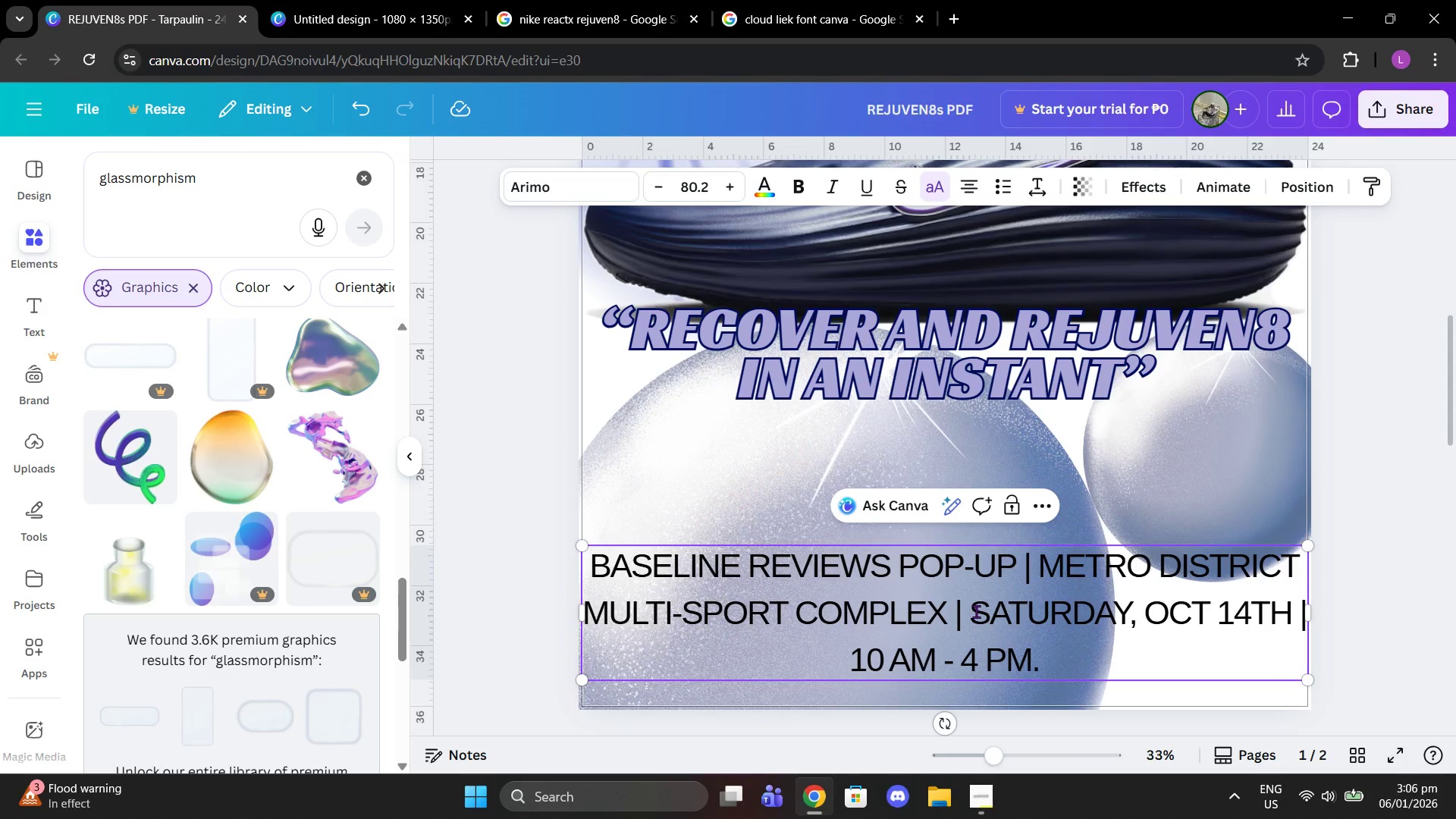 
key(Enter)
 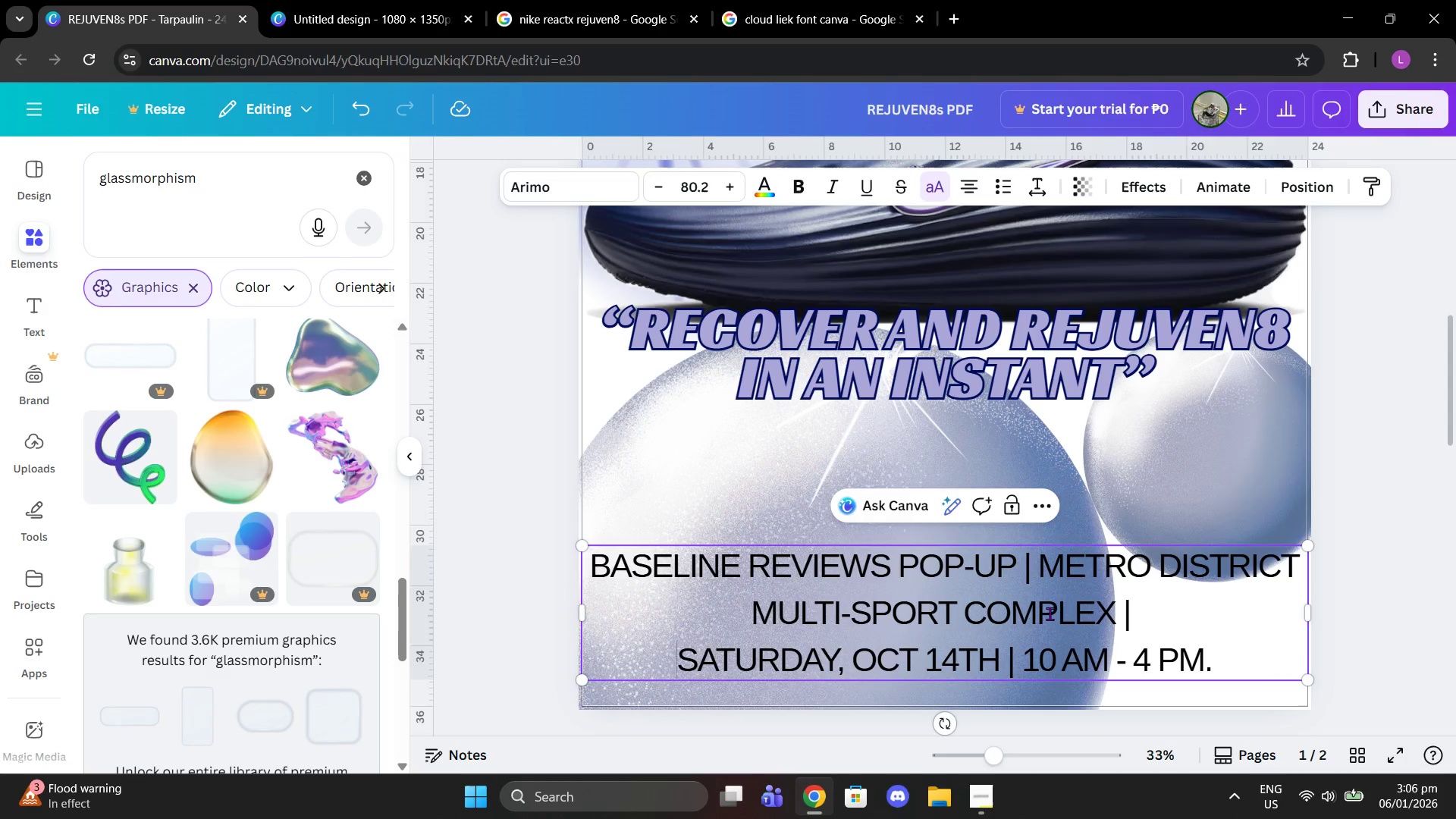 
left_click([1123, 623])
 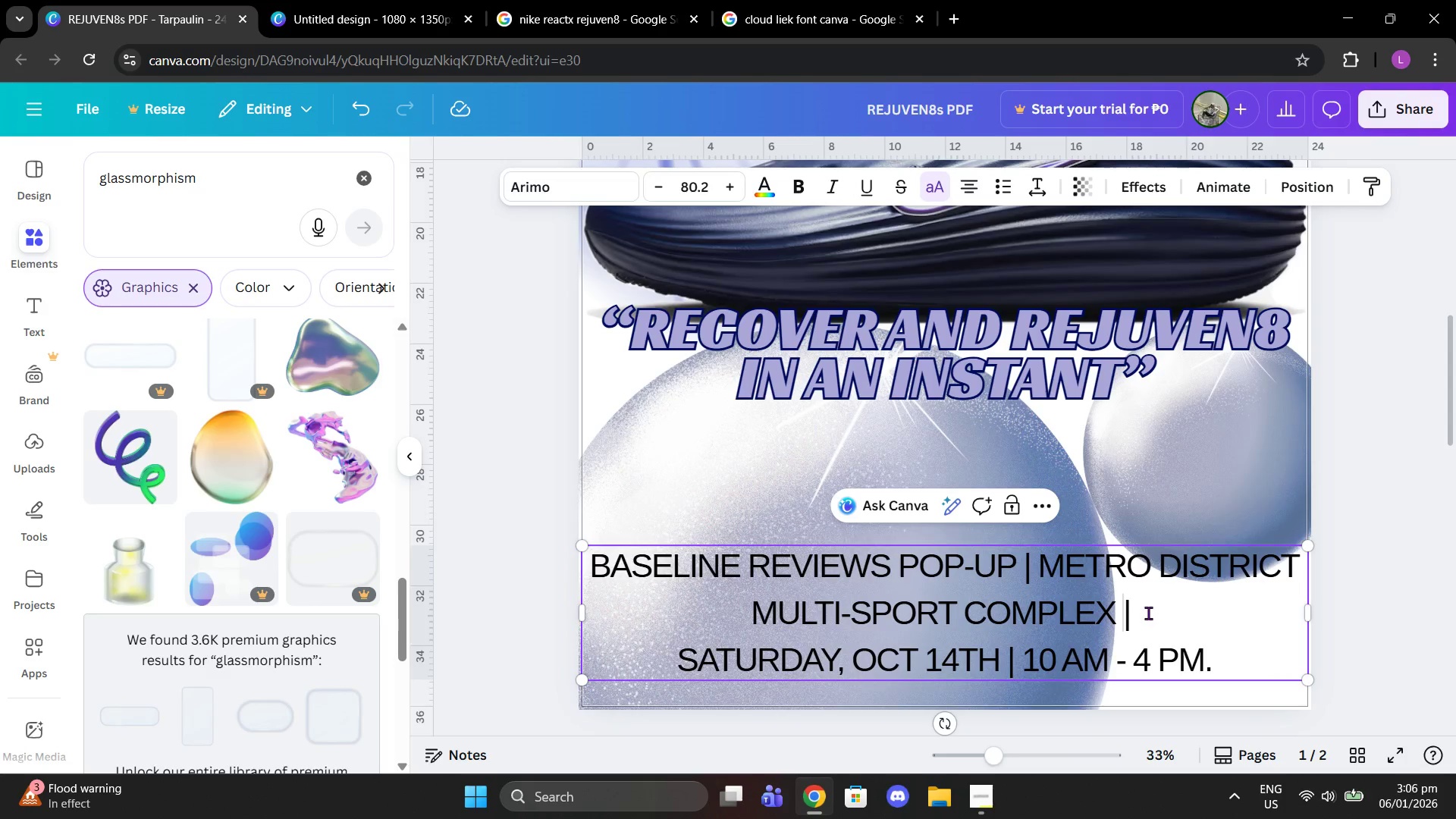 
left_click([1148, 610])
 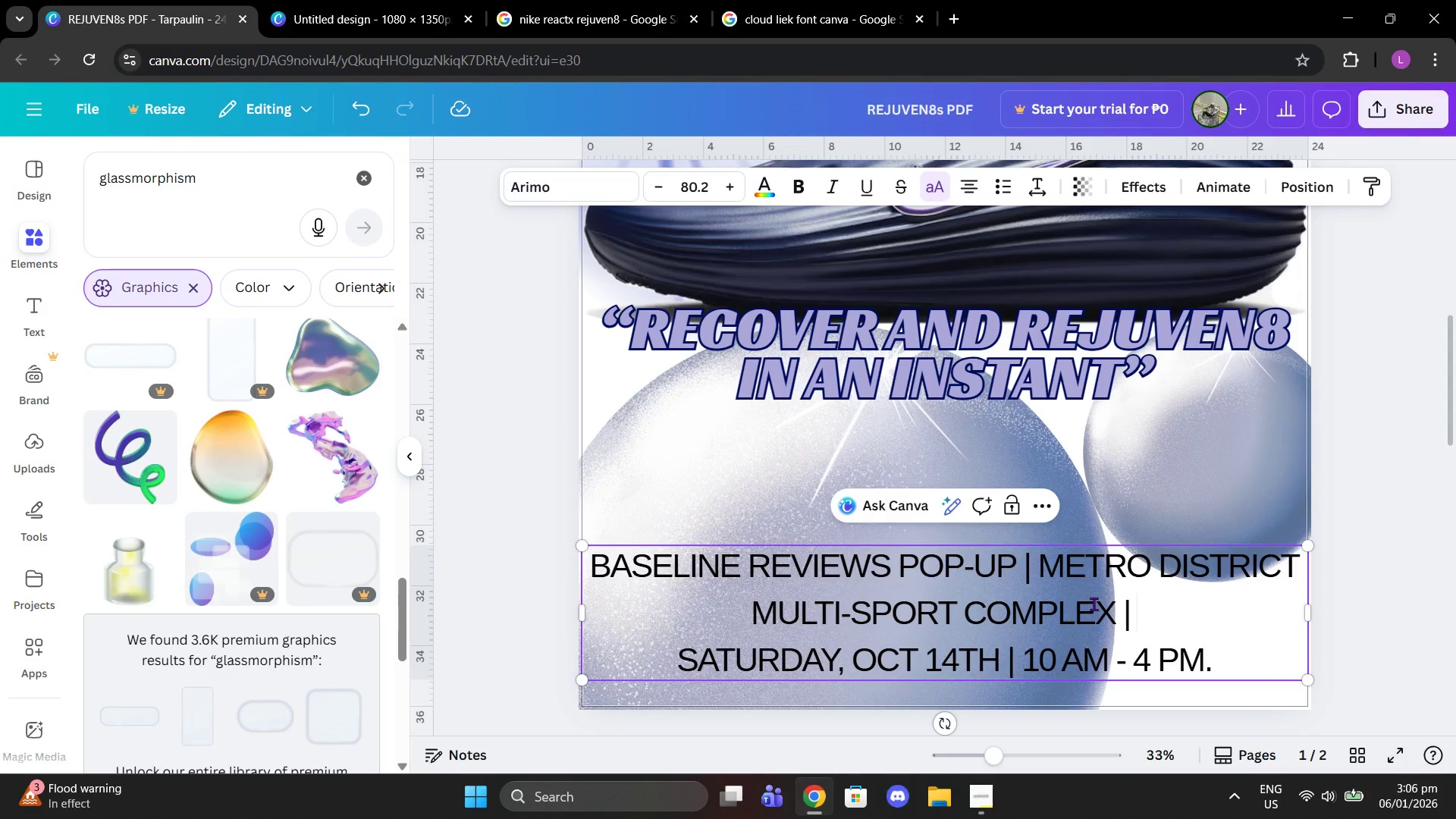 
key(Backspace)
 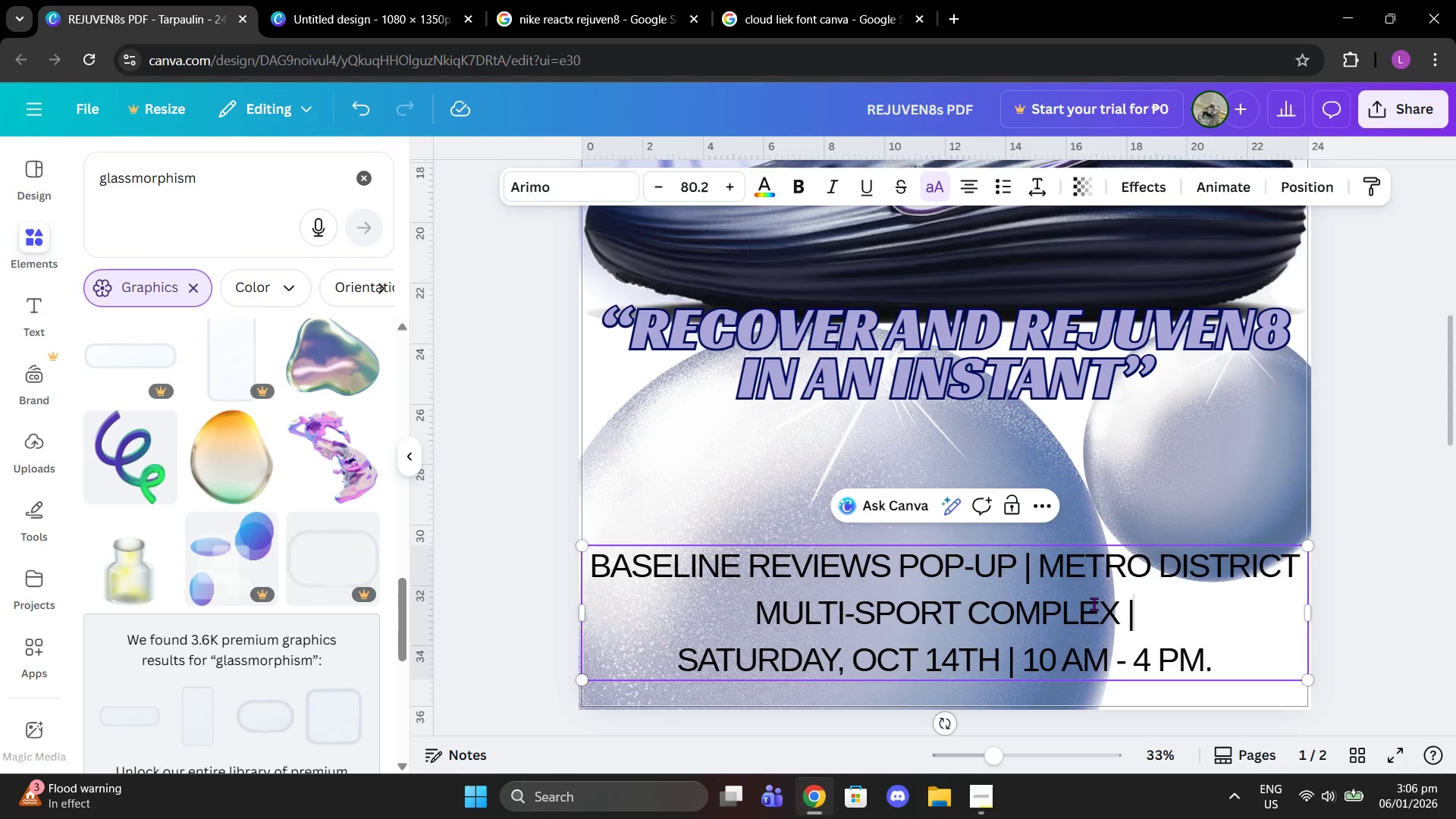 
key(Backspace)
 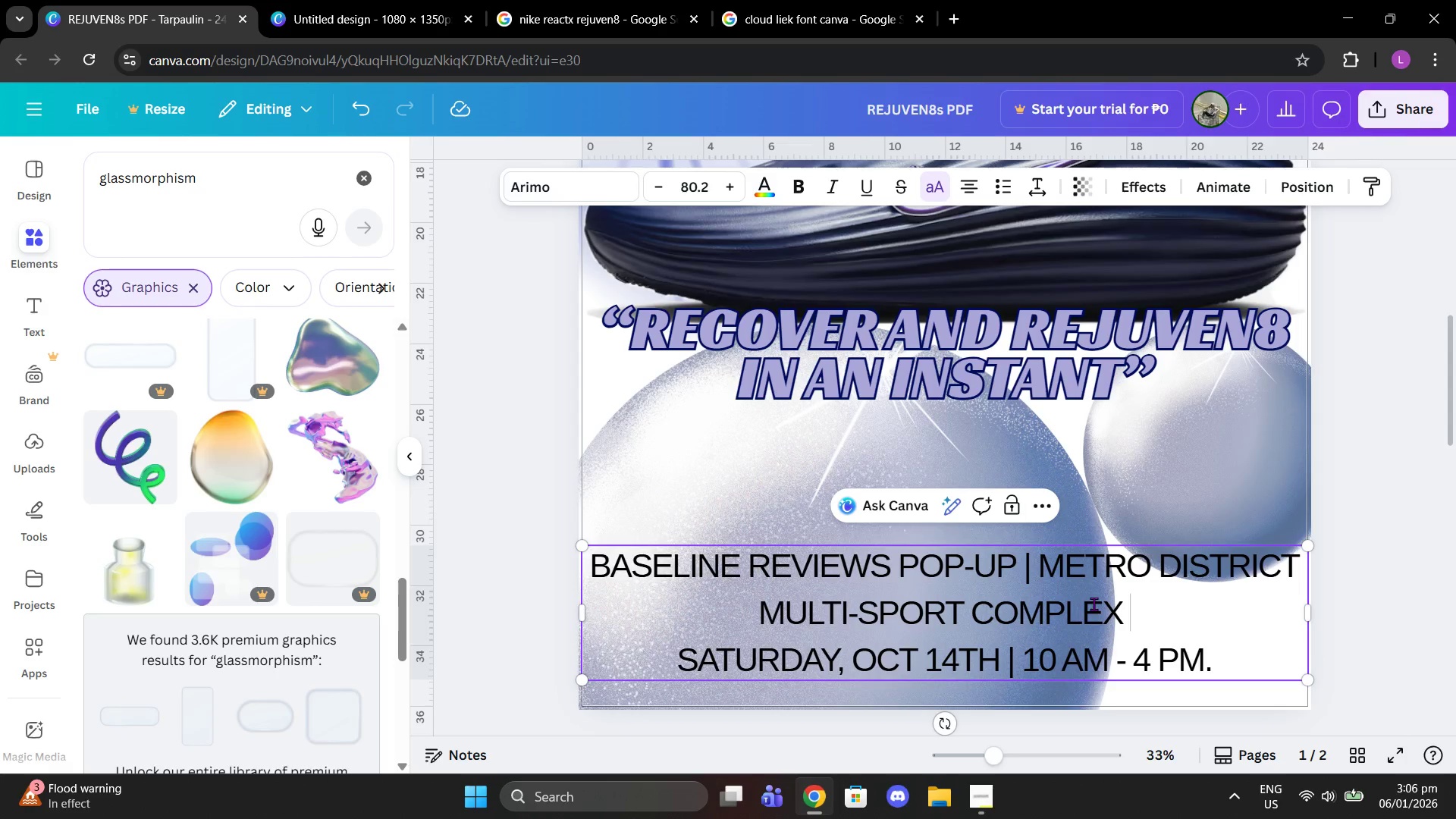 
key(Backspace)
 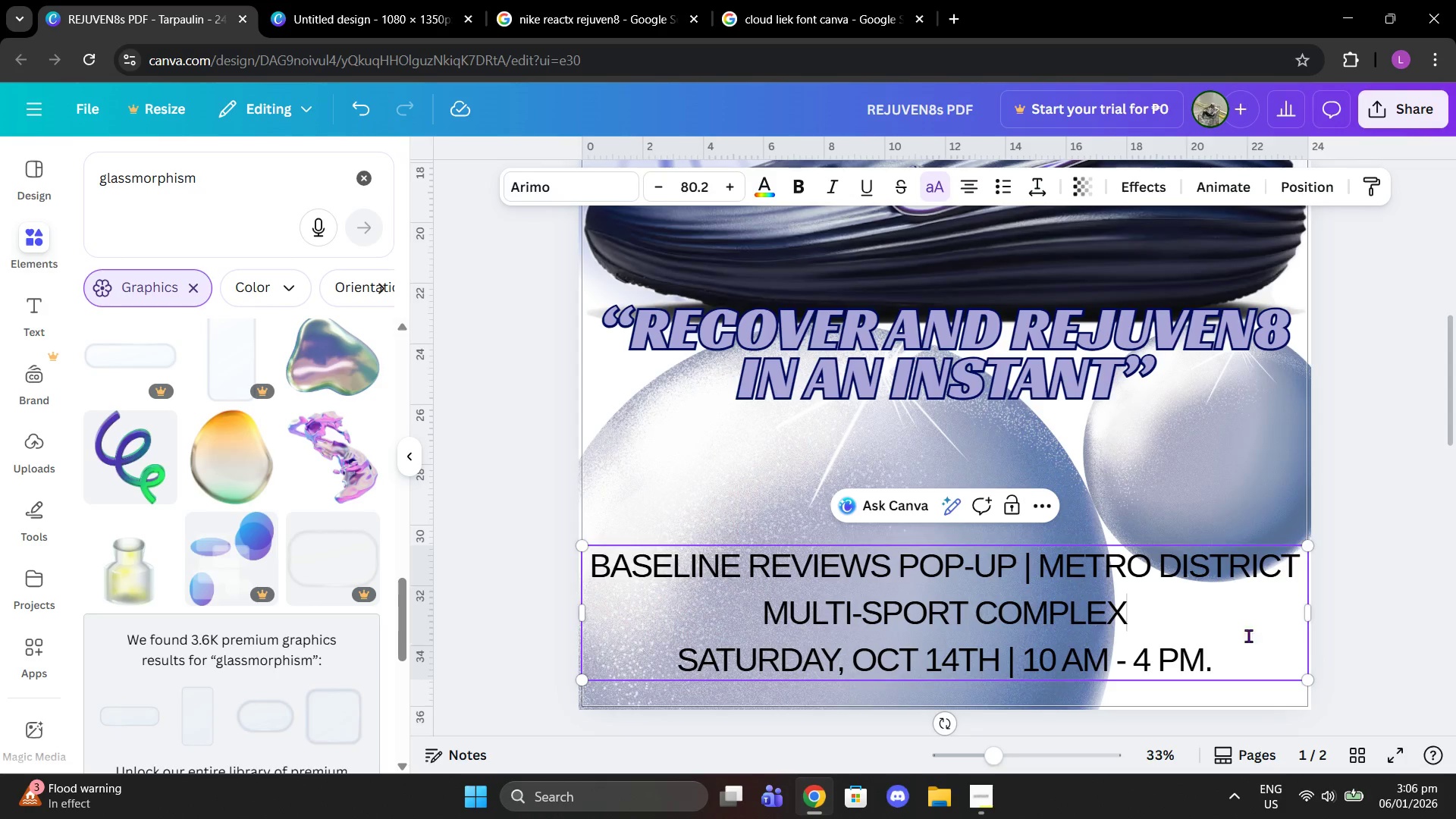 
left_click_drag(start_coordinate=[1240, 658], to_coordinate=[683, 679])
 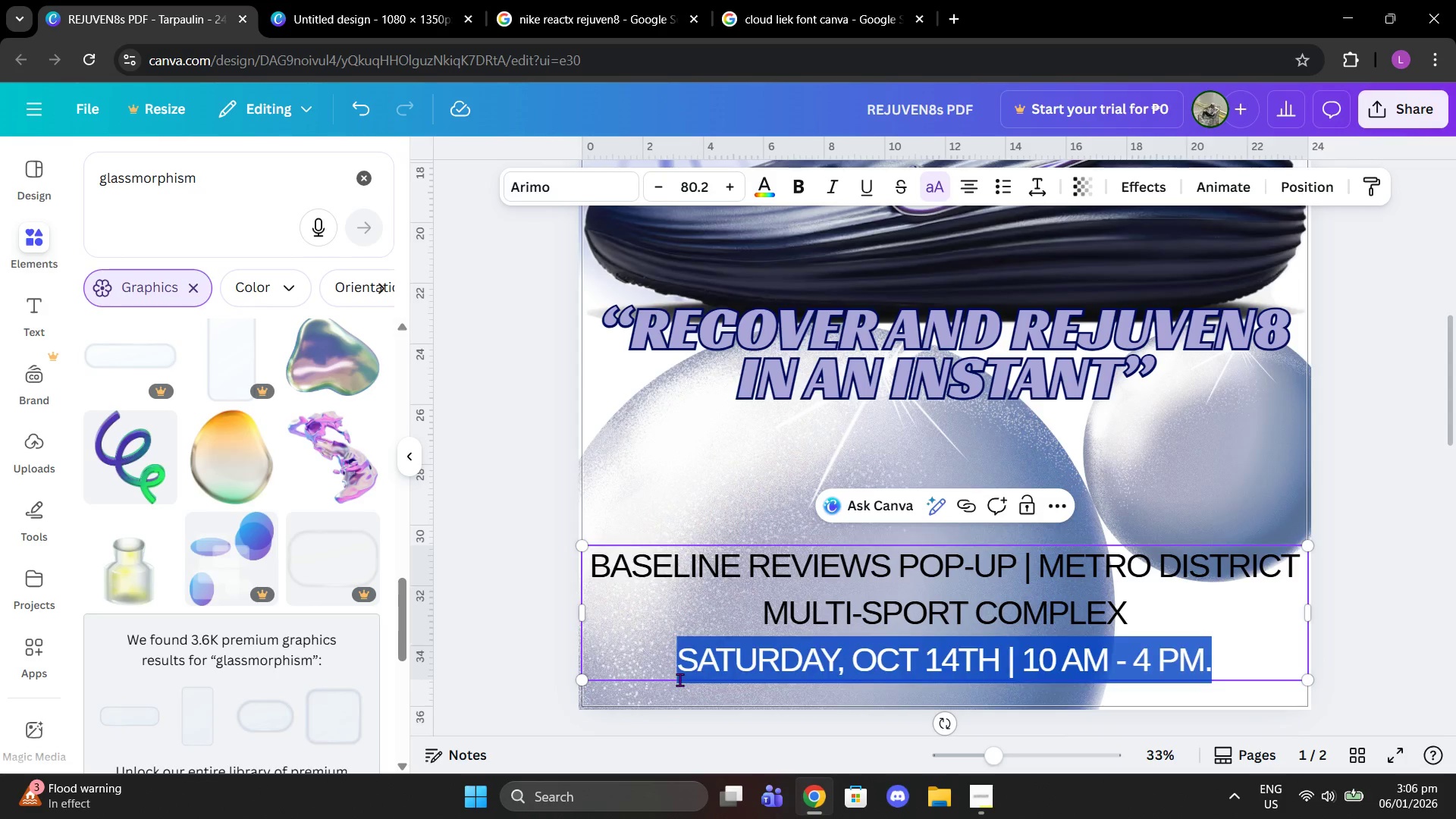 
key(Backspace)
 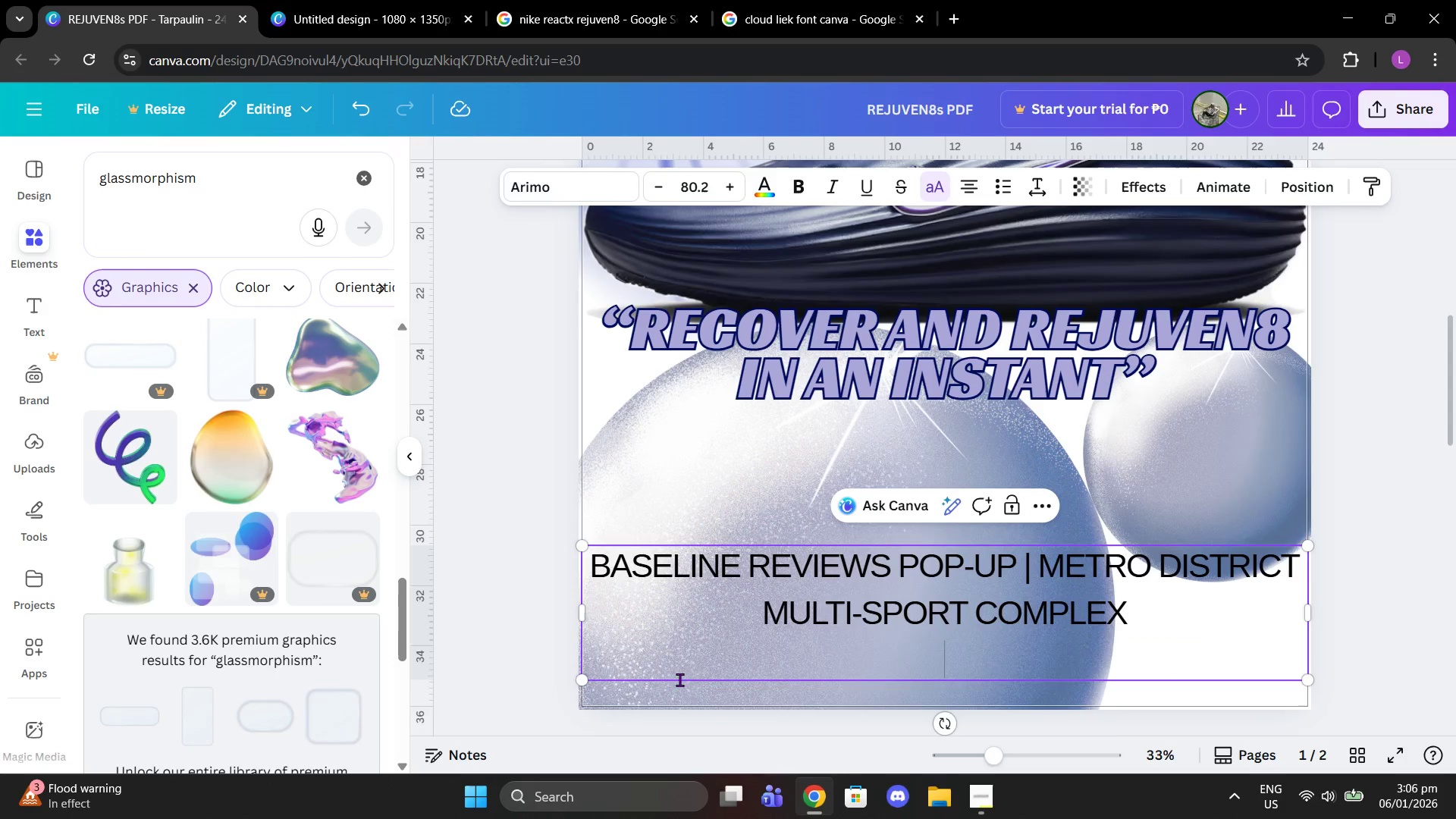 
key(Backspace)
 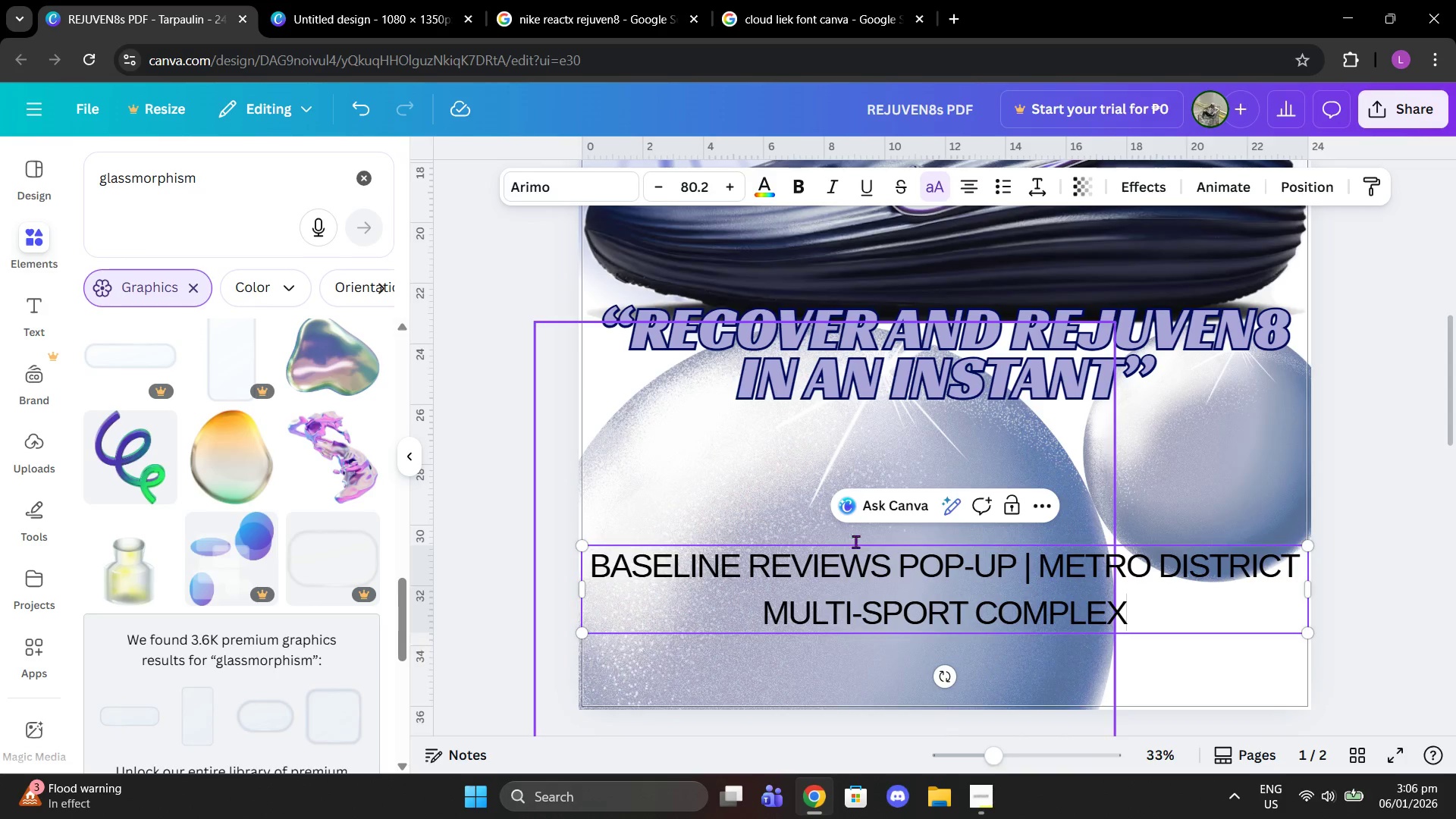 
scroll: coordinate [924, 444], scroll_direction: down, amount: 4.0
 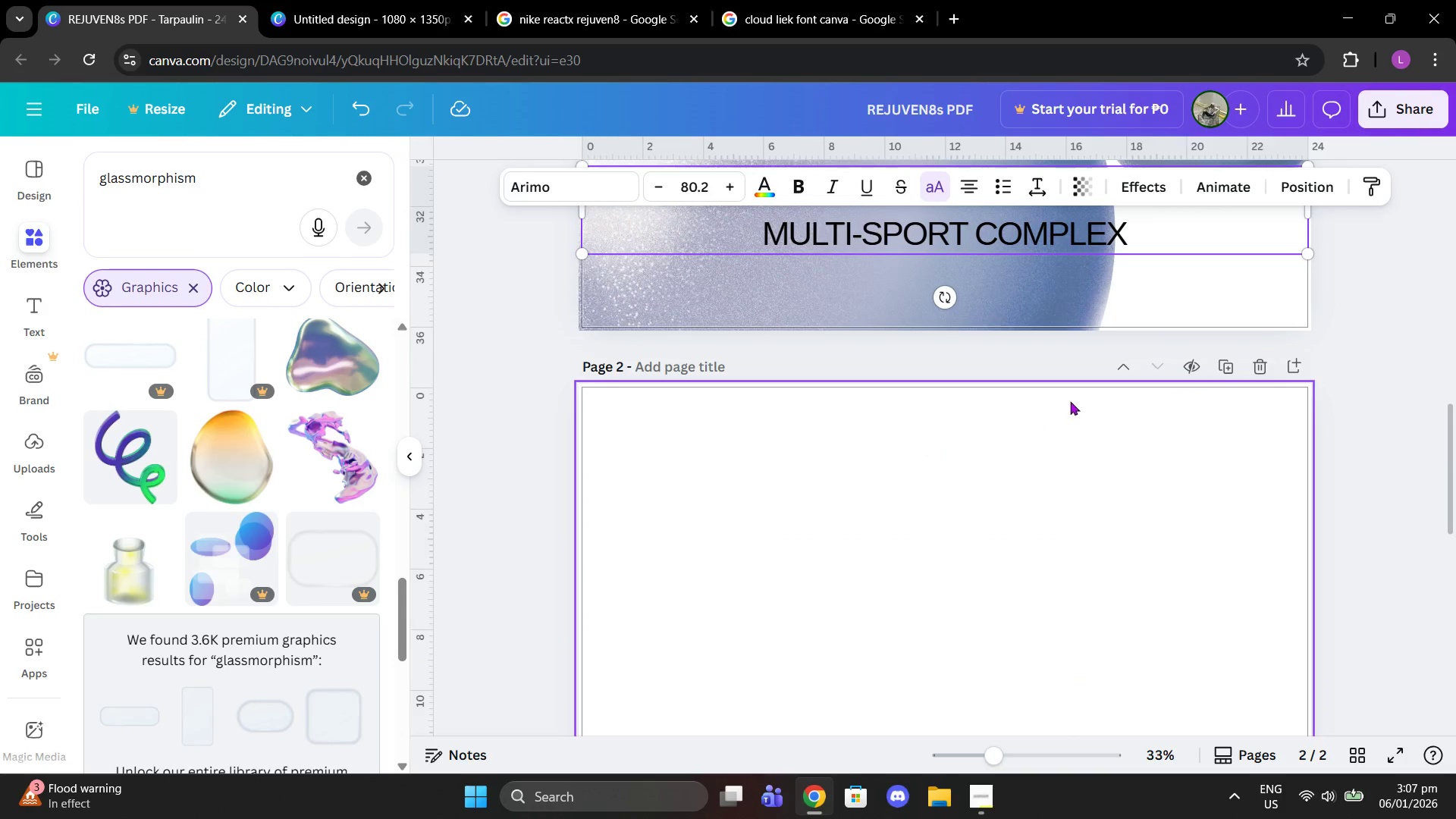 
scroll: coordinate [1062, 393], scroll_direction: up, amount: 3.0
 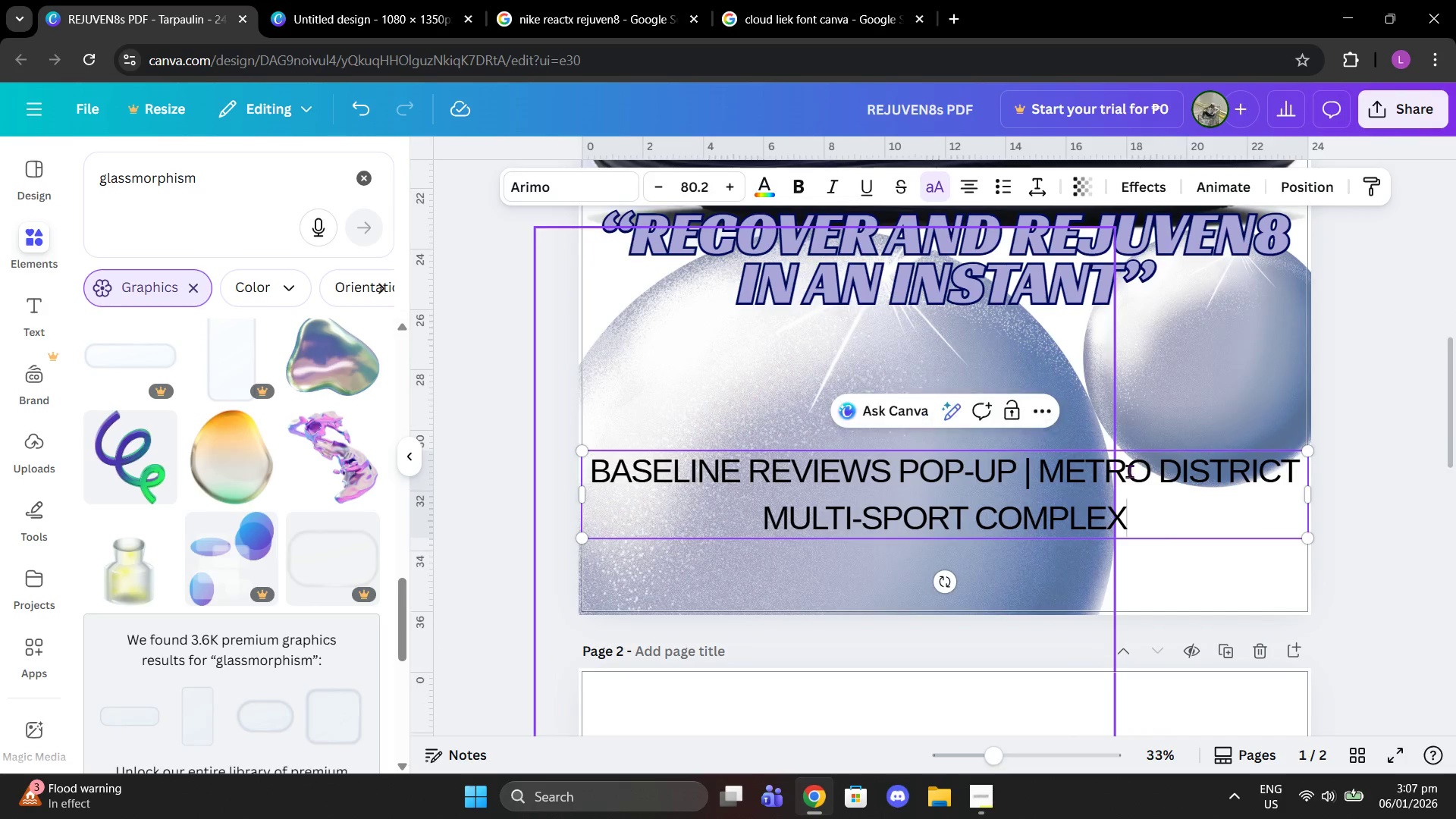 
left_click([1138, 480])
 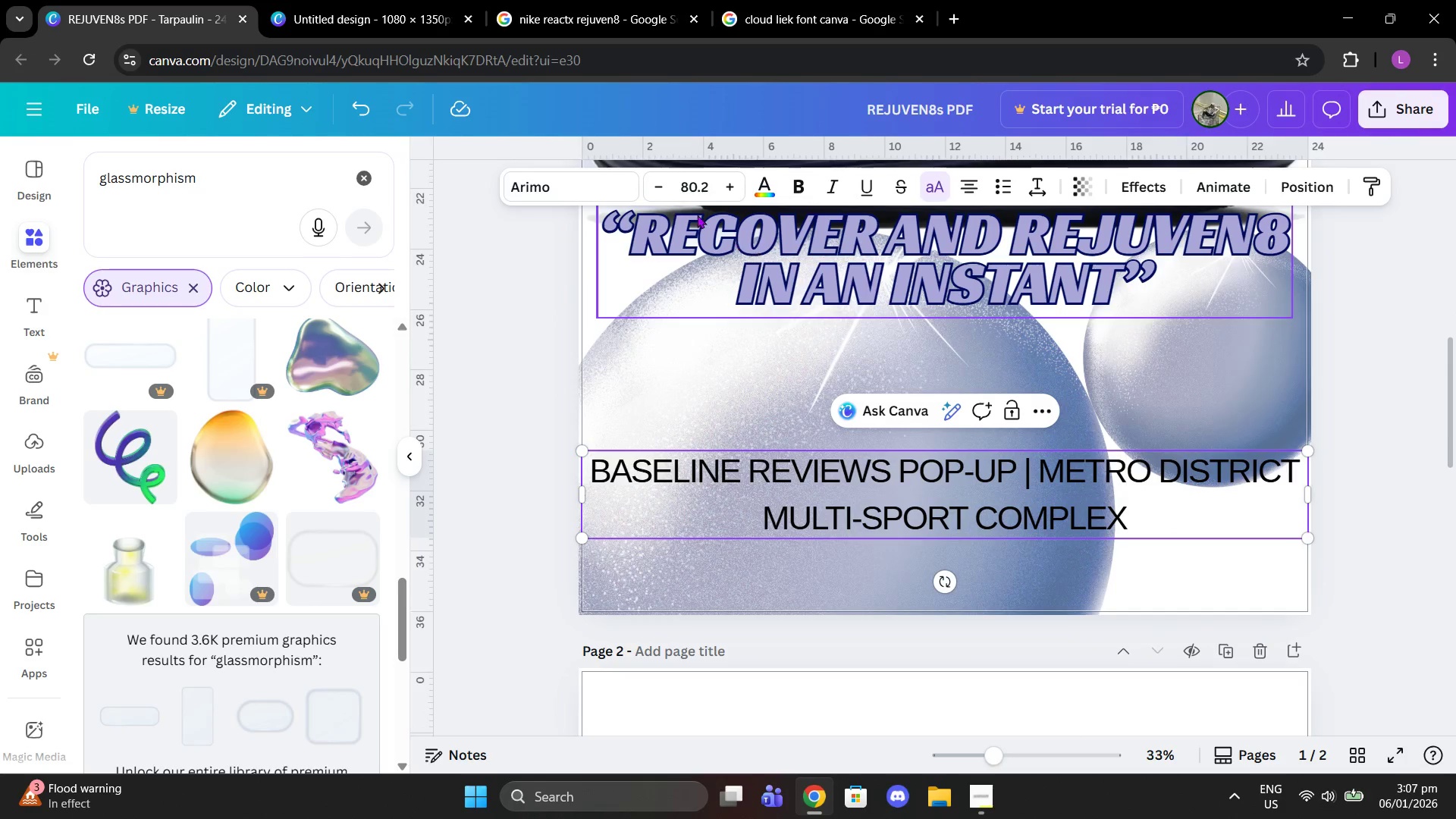 
left_click([609, 193])
 